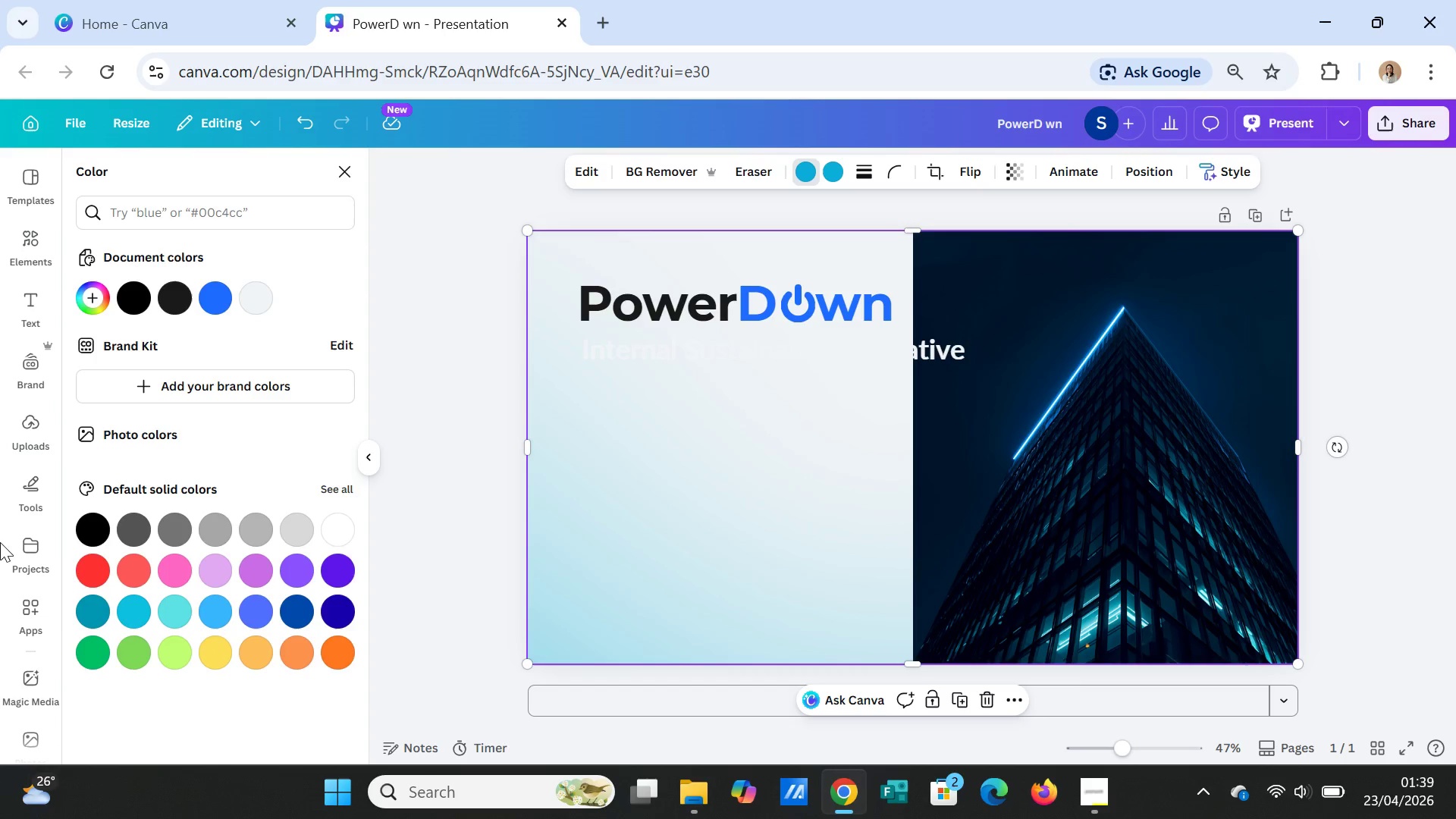 
wait(5.95)
 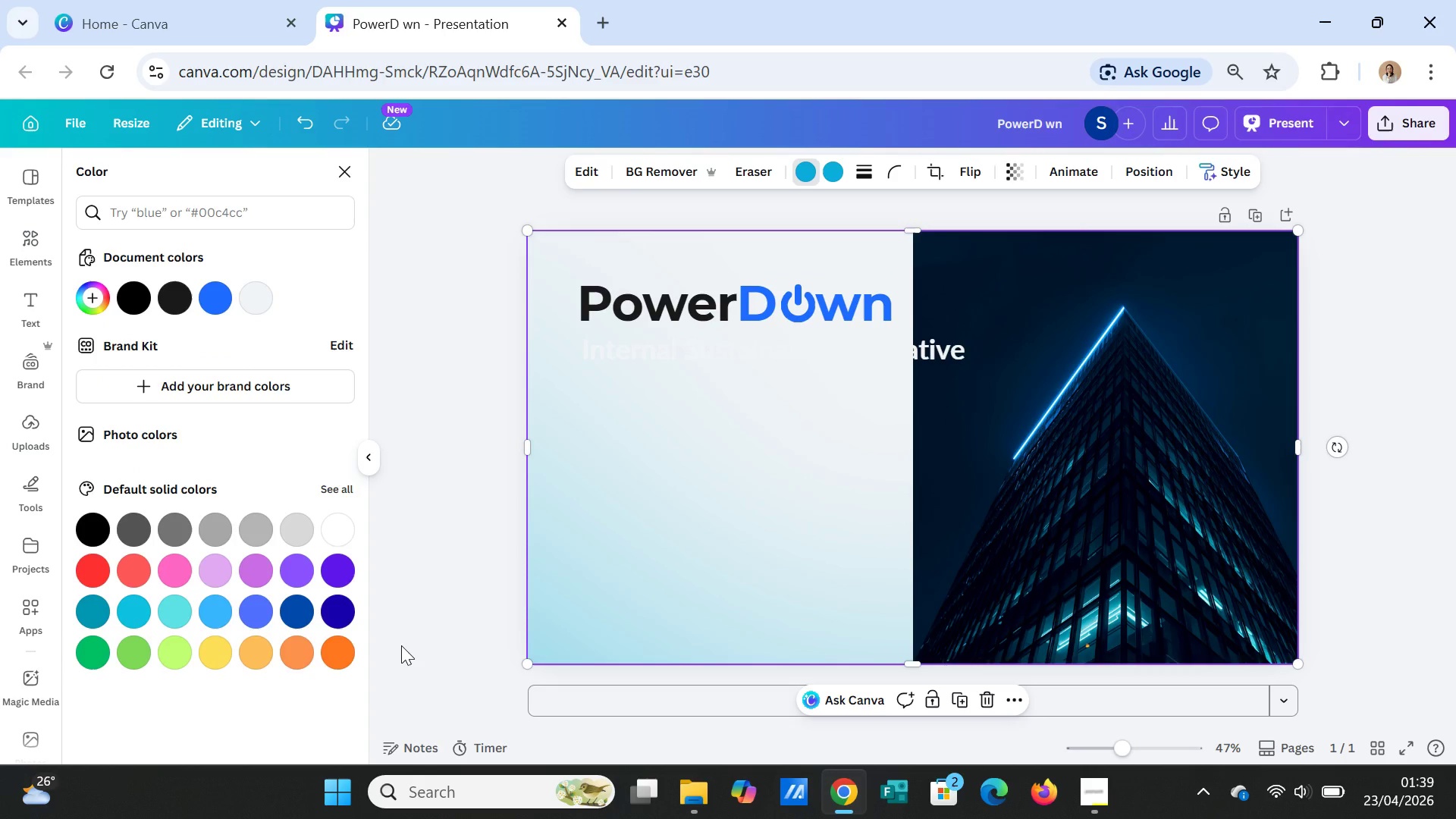 
left_click([238, 213])
 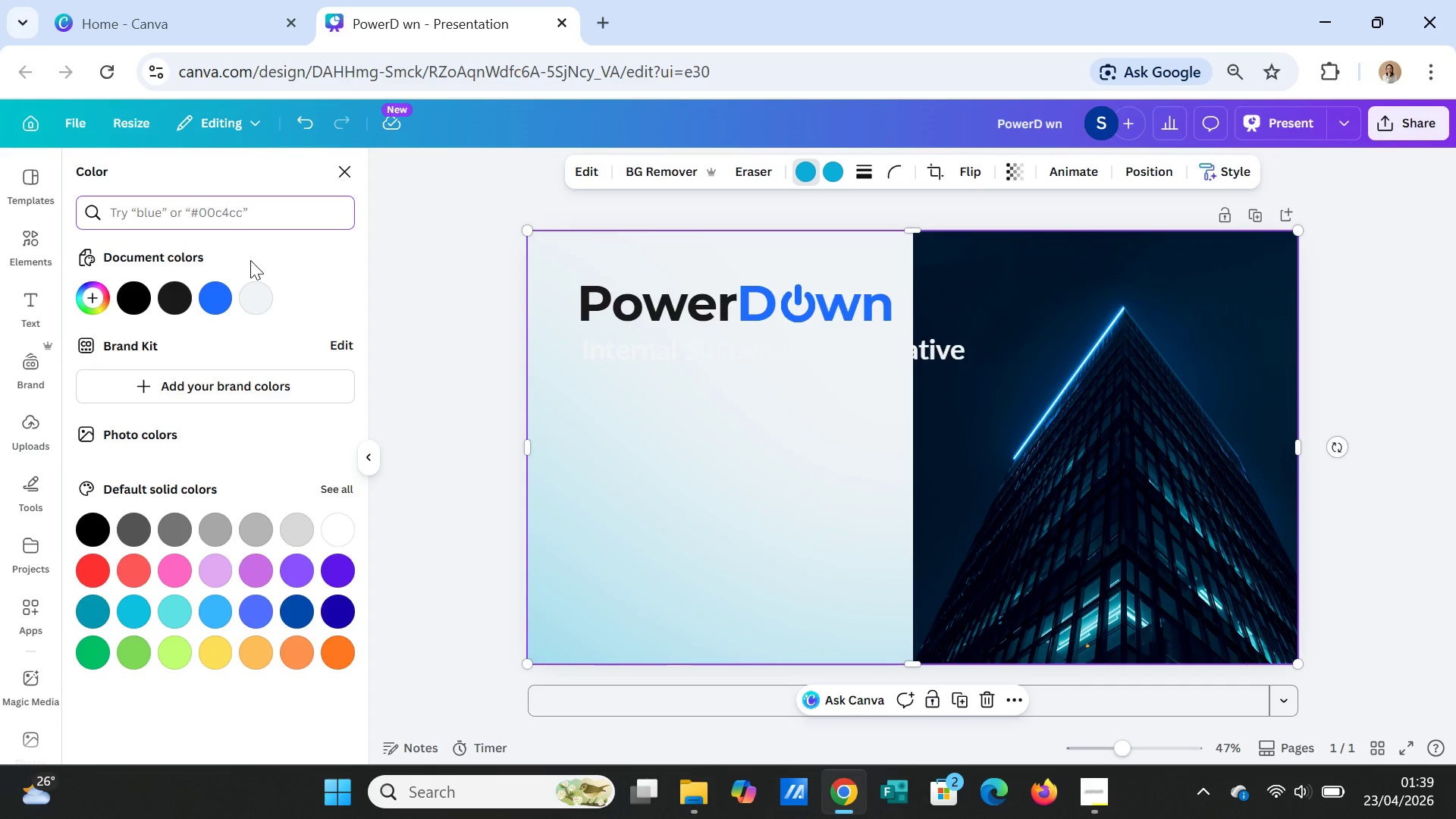 
type(1E6BFF)
 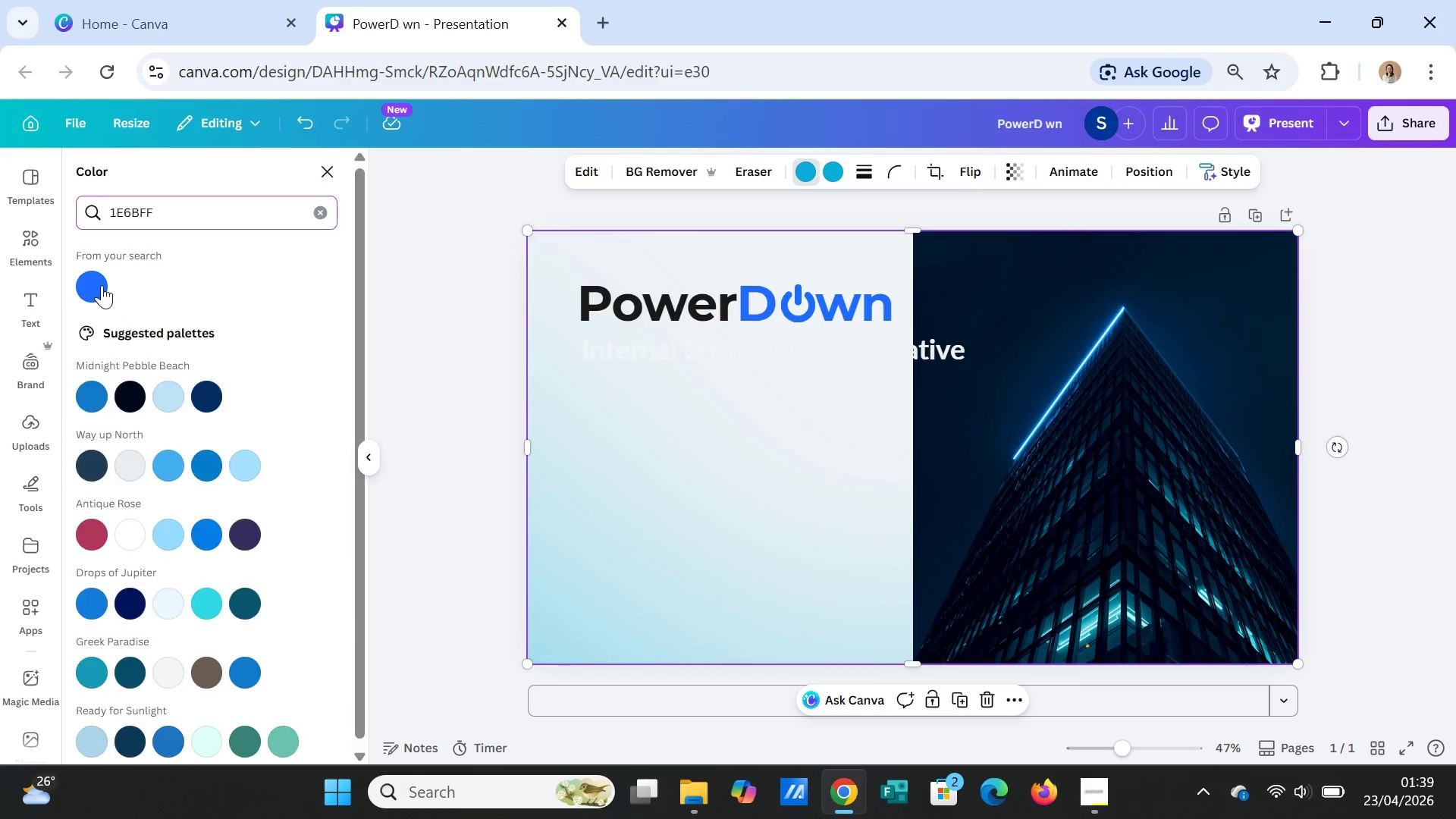 
left_click([99, 282])
 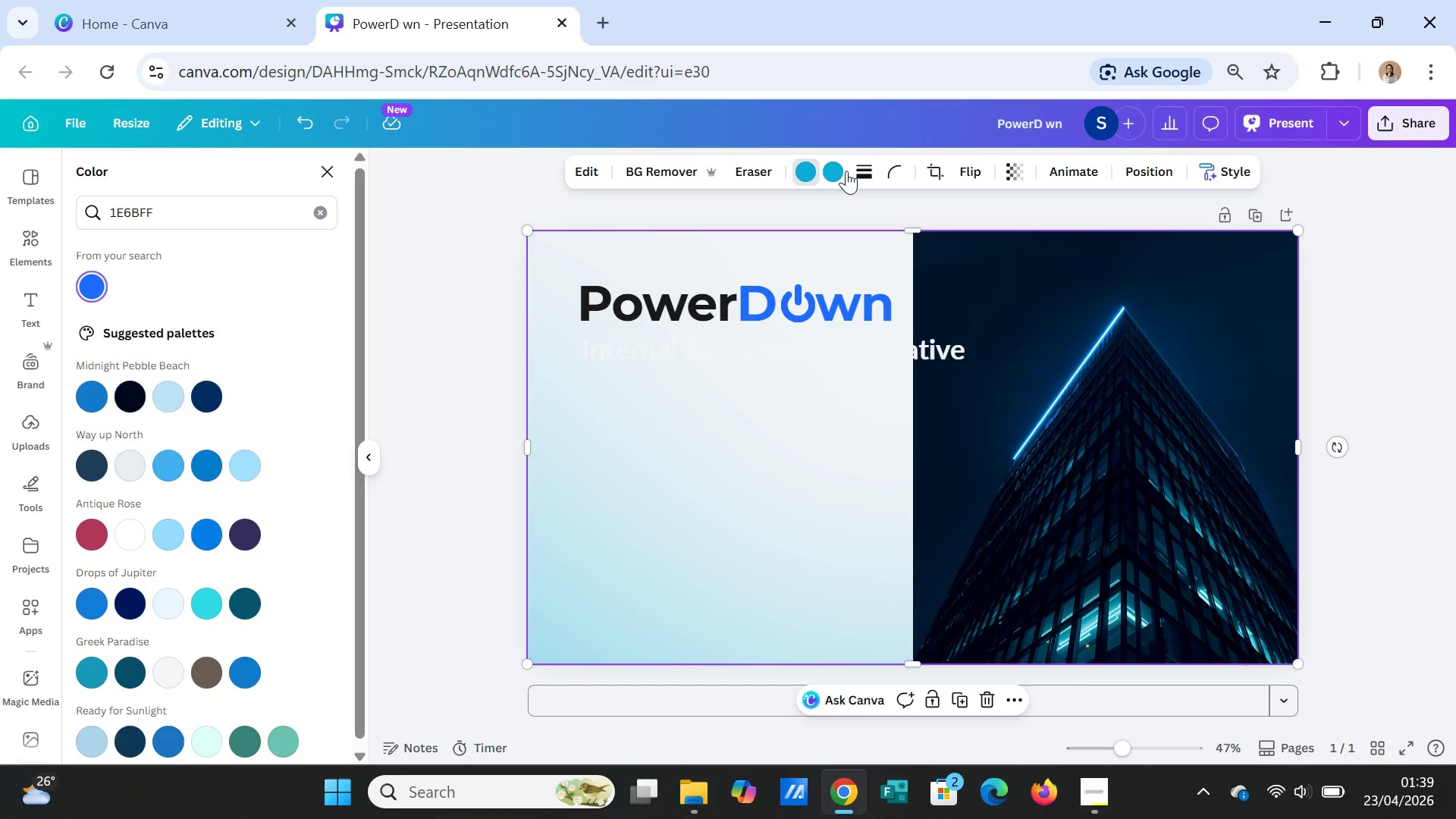 
left_click([839, 171])
 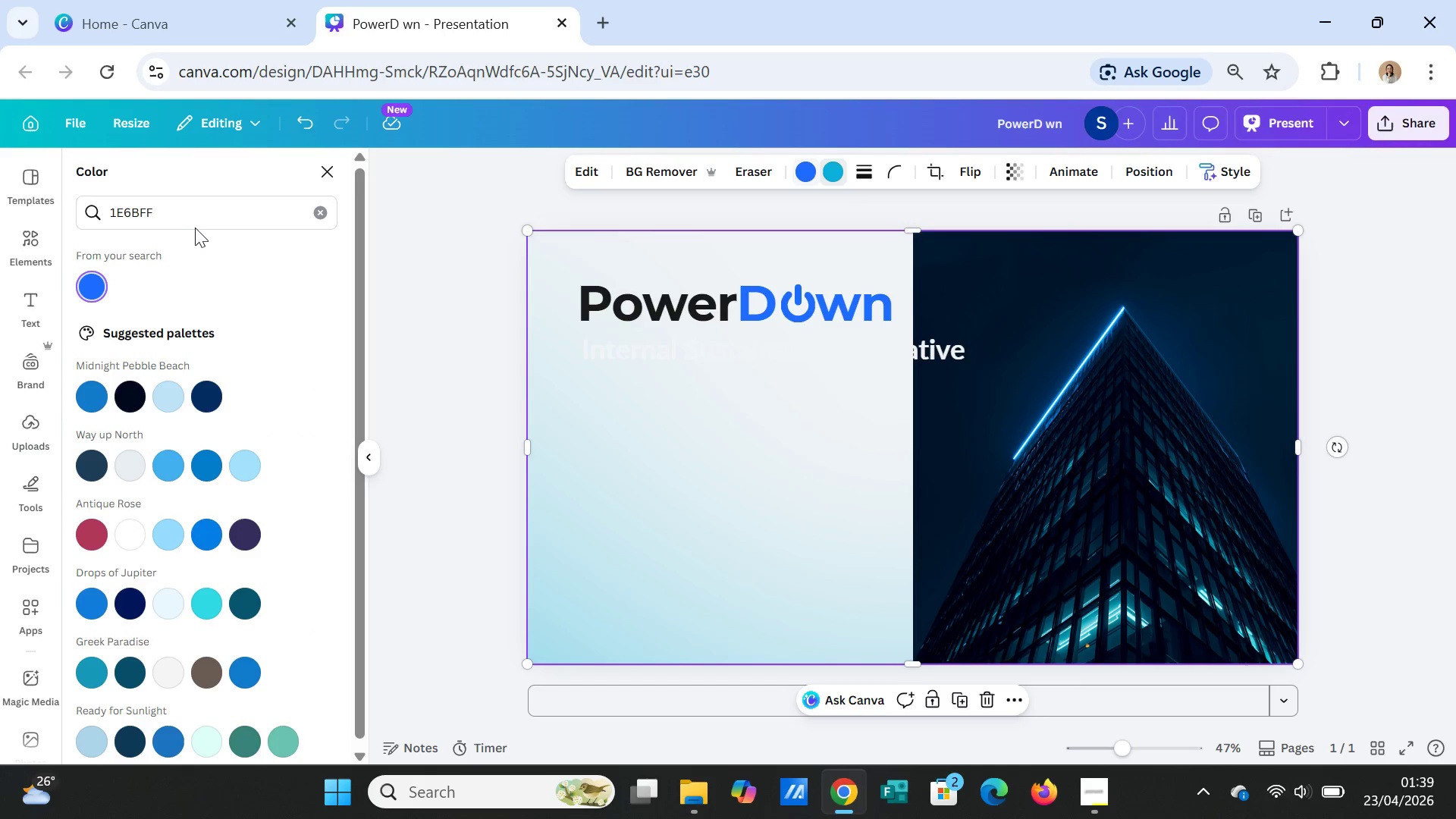 
left_click_drag(start_coordinate=[198, 217], to_coordinate=[184, 216])
 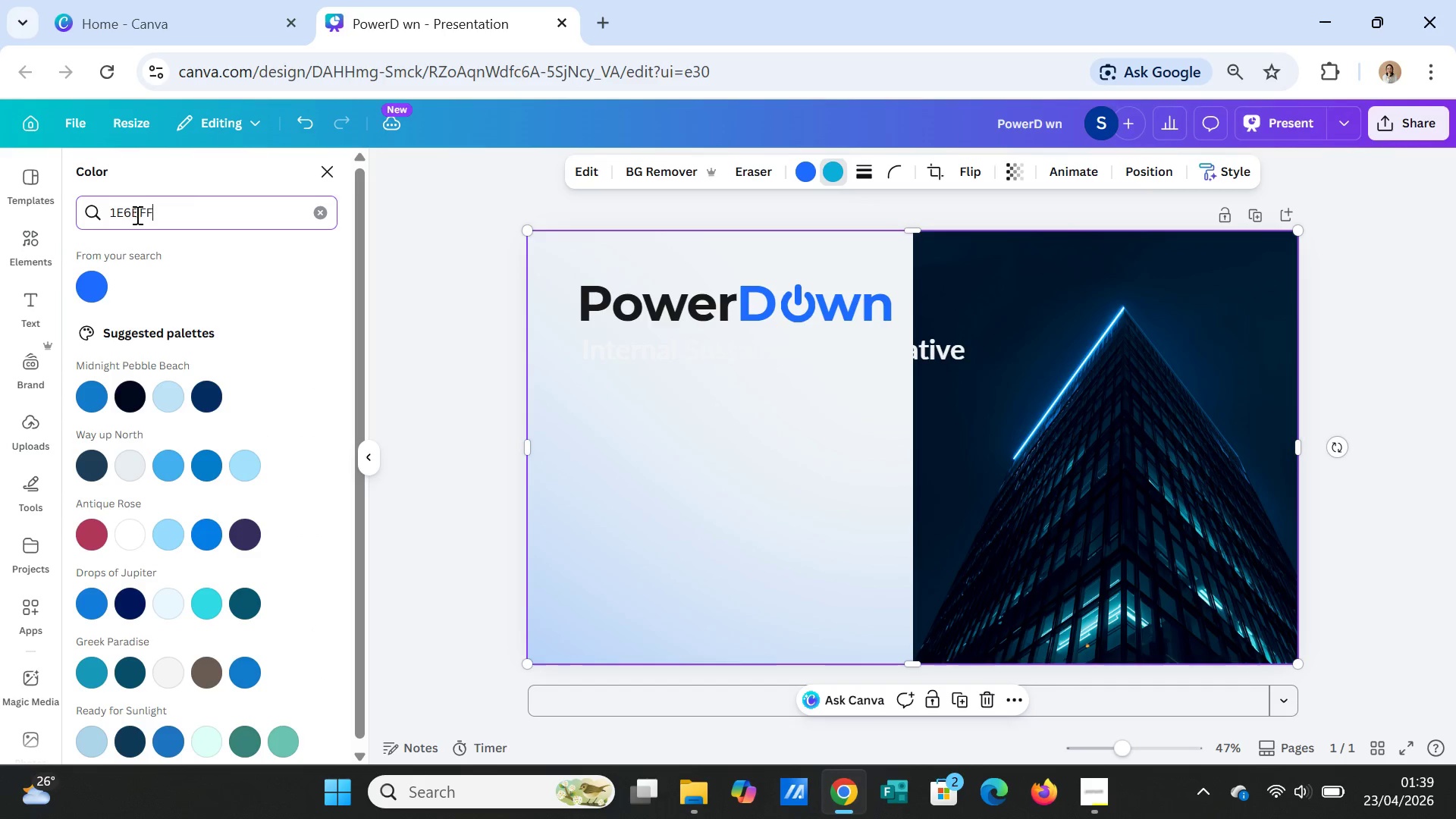 
left_click_drag(start_coordinate=[193, 207], to_coordinate=[94, 209])
 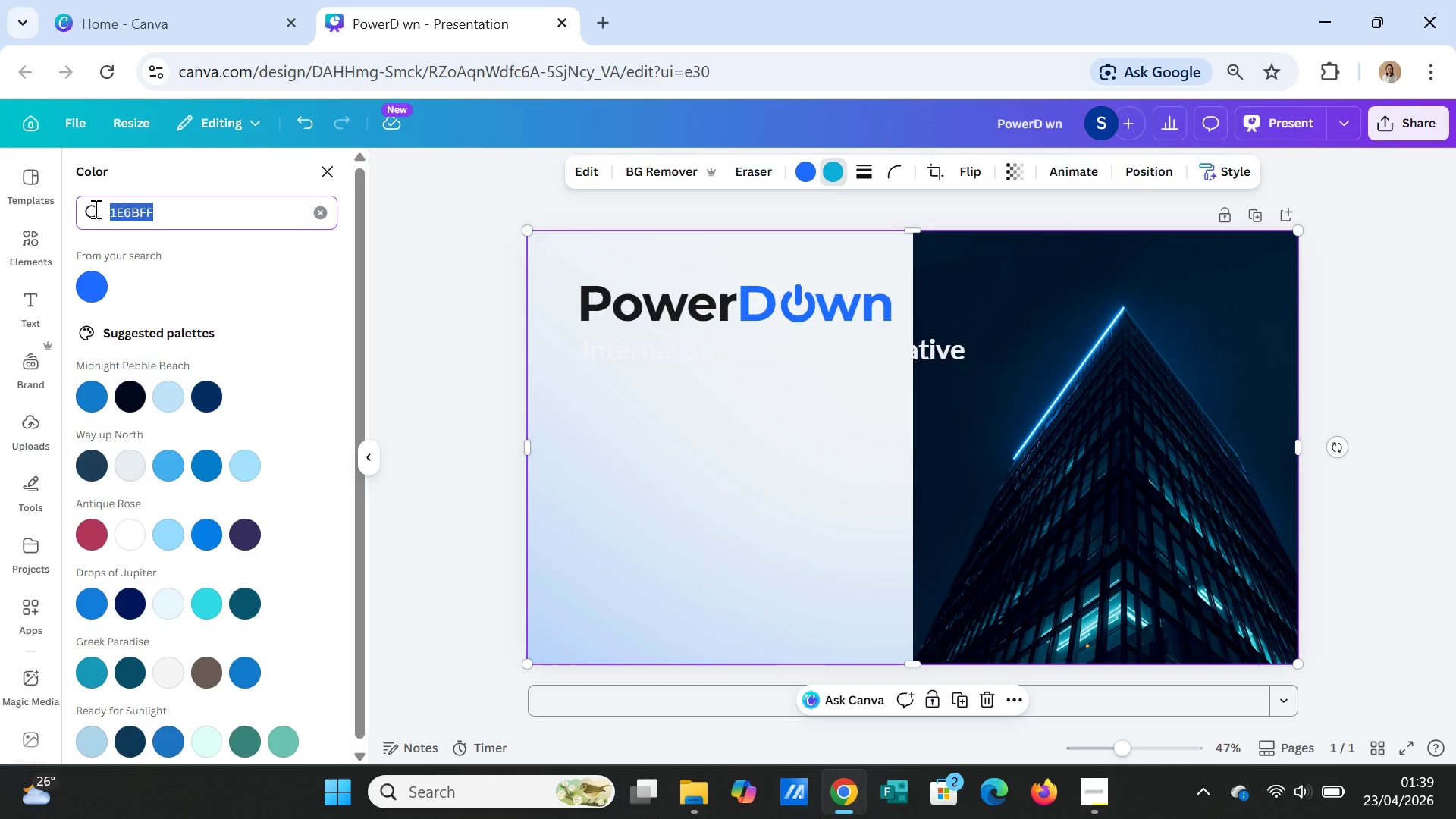 
type(0F3D91)
 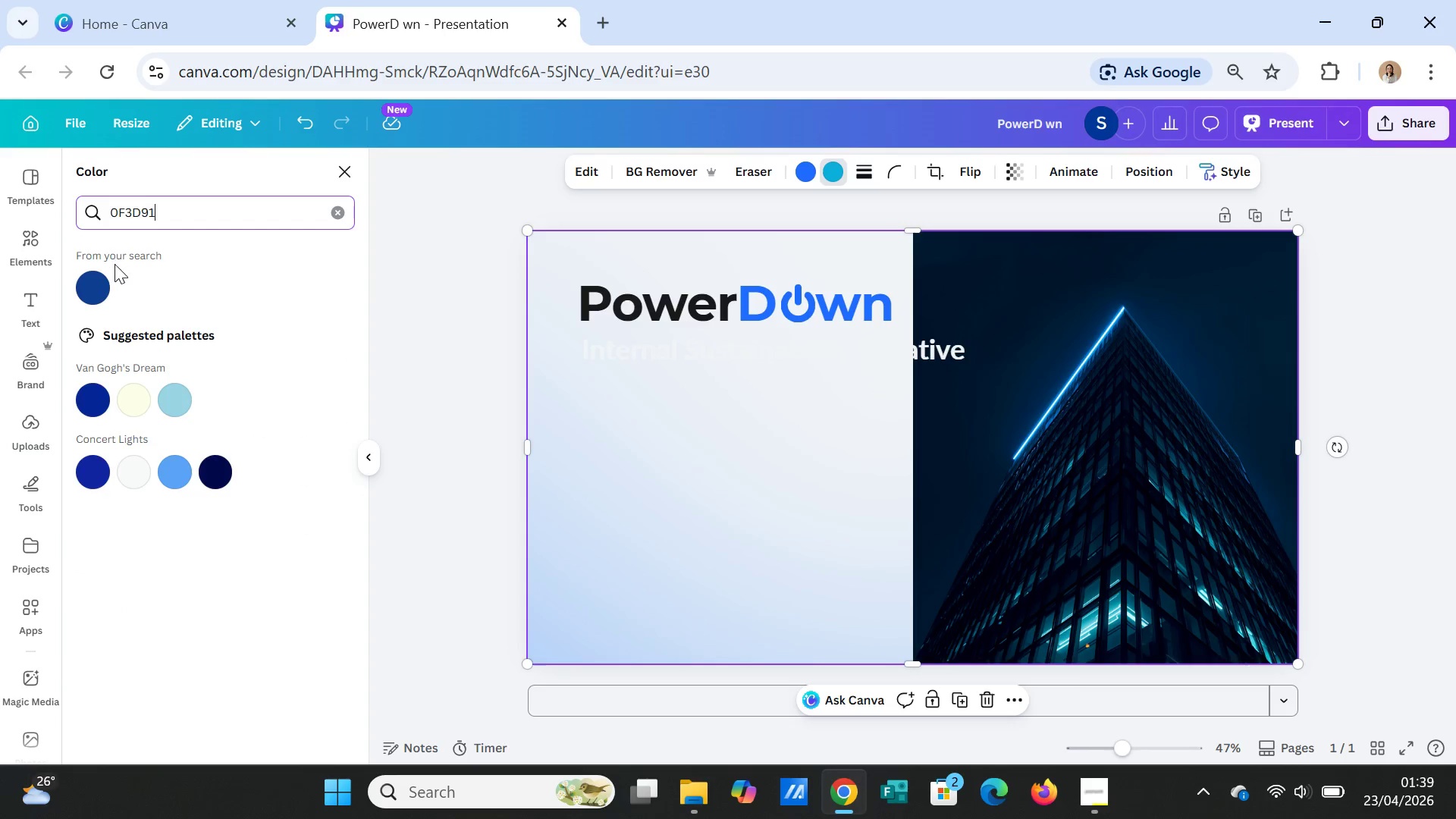 
left_click([99, 283])
 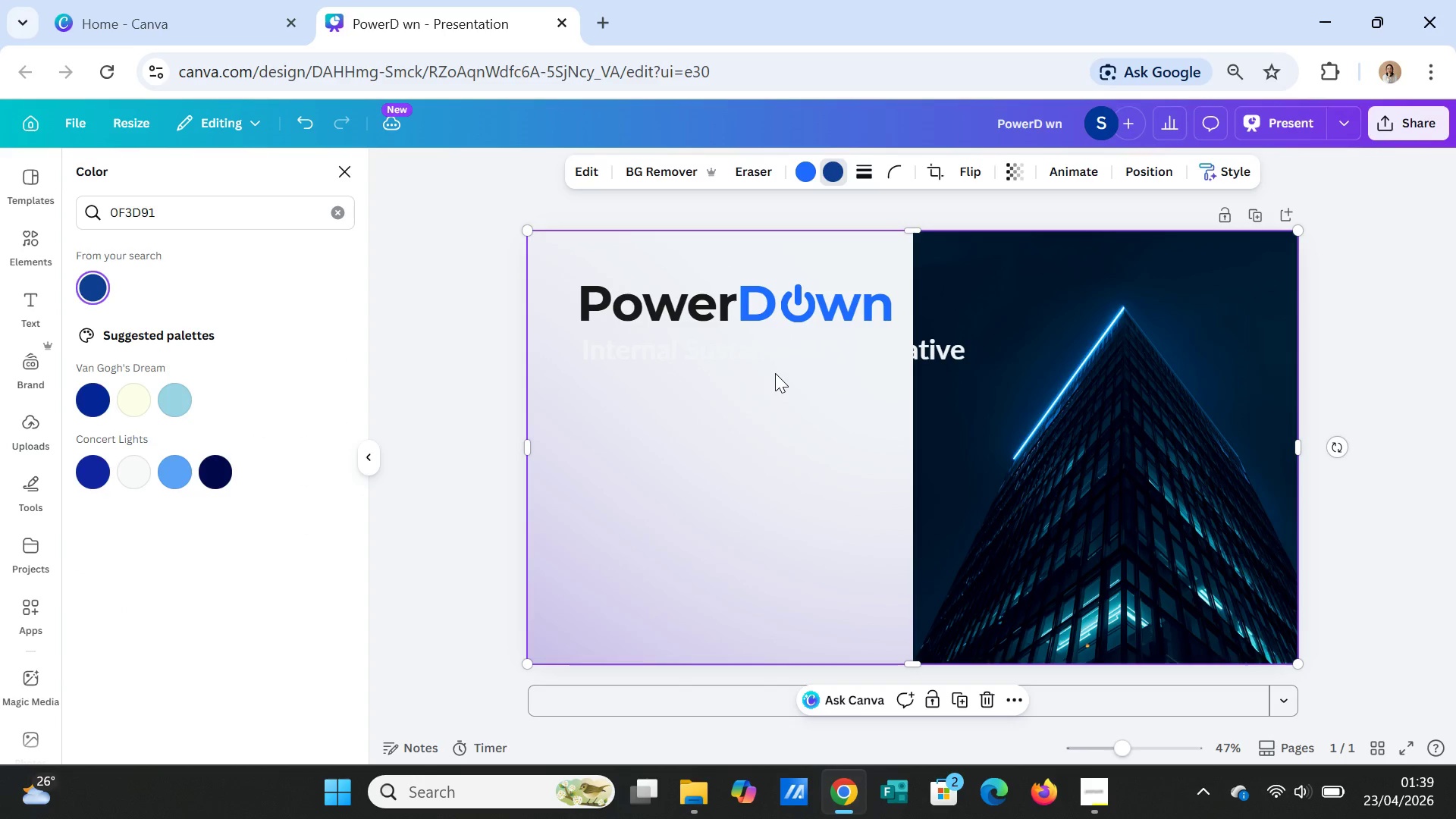 
left_click([811, 388])
 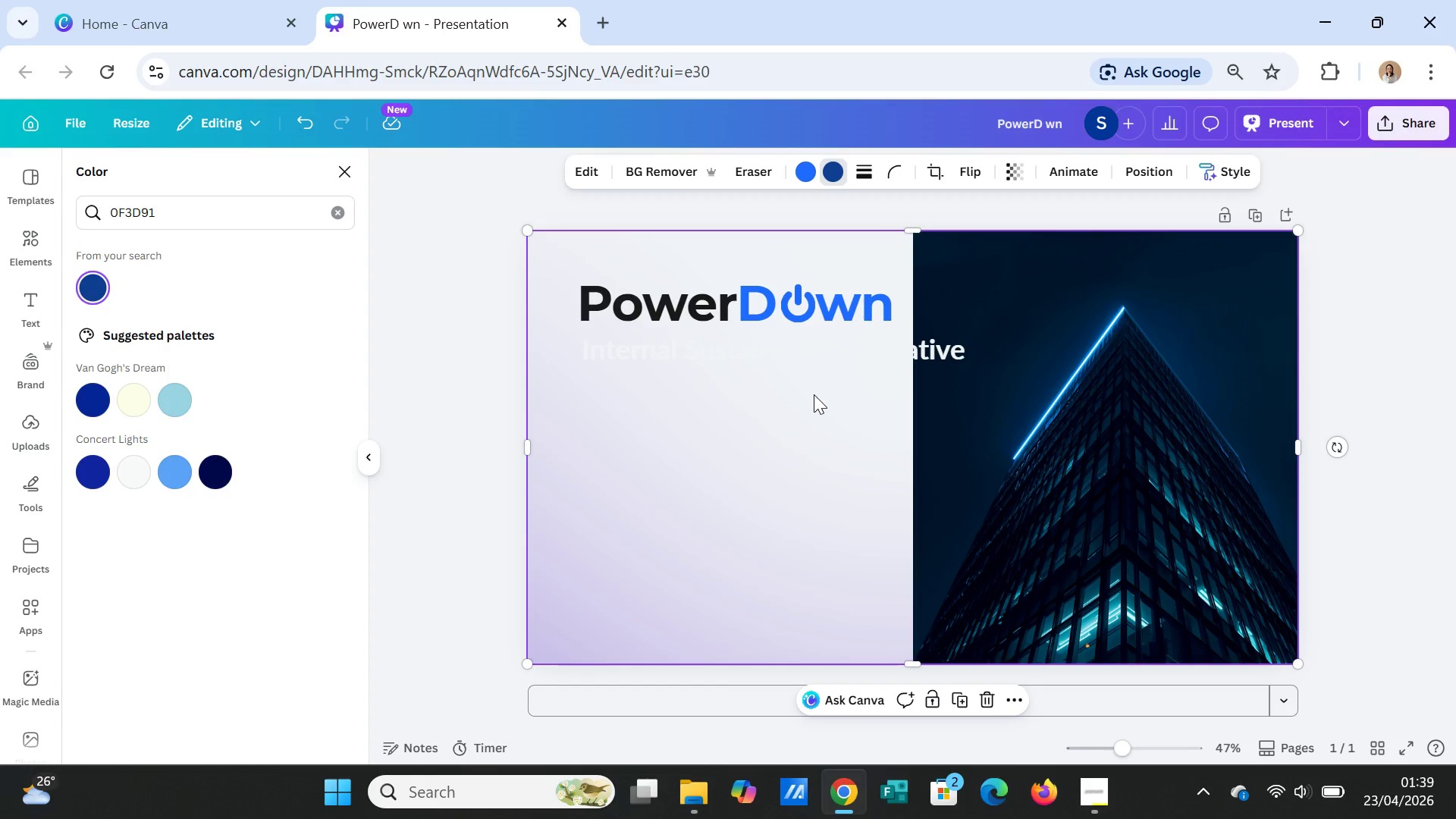 
double_click([814, 395])
 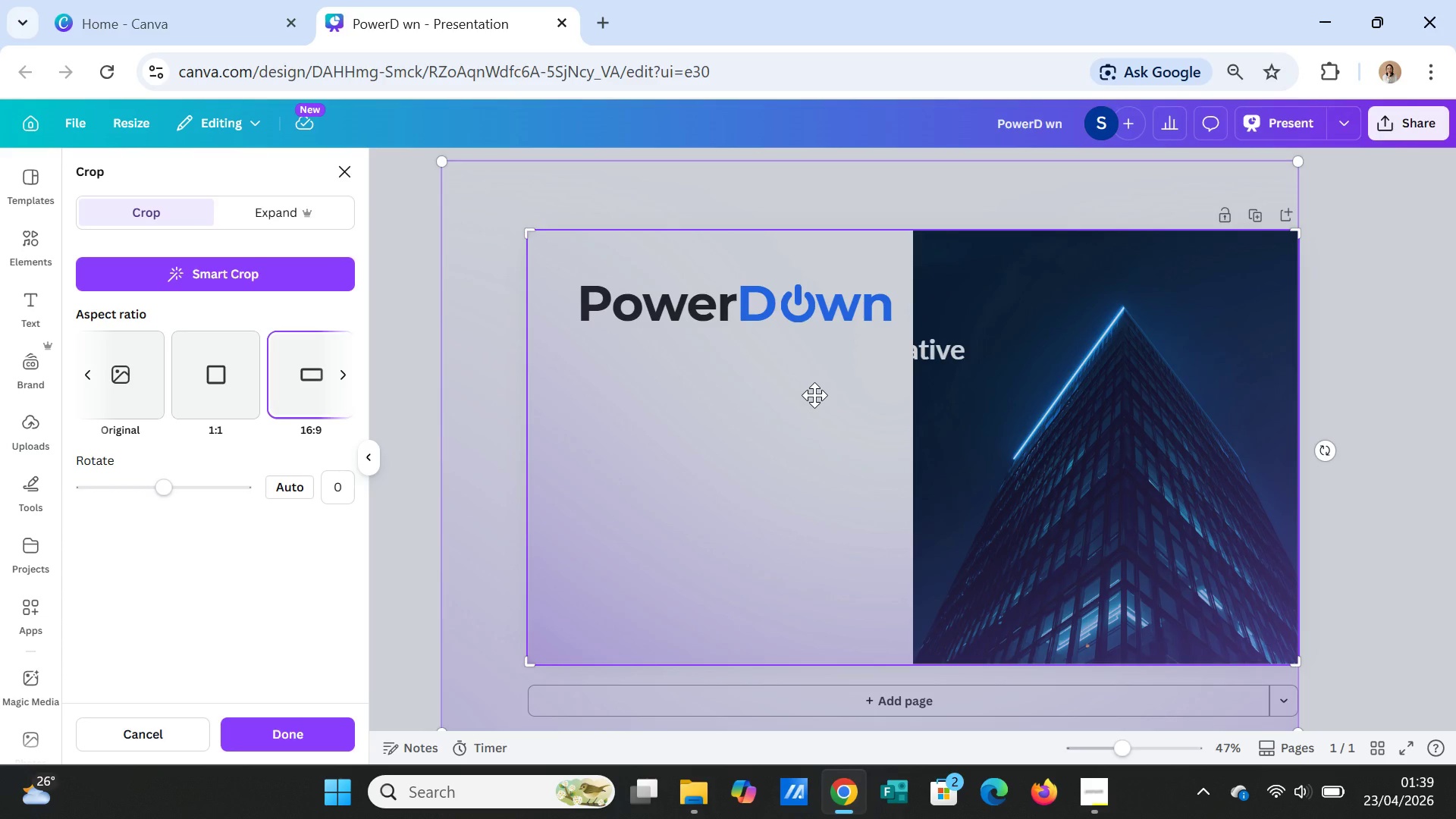 
left_click_drag(start_coordinate=[814, 395], to_coordinate=[795, 396])
 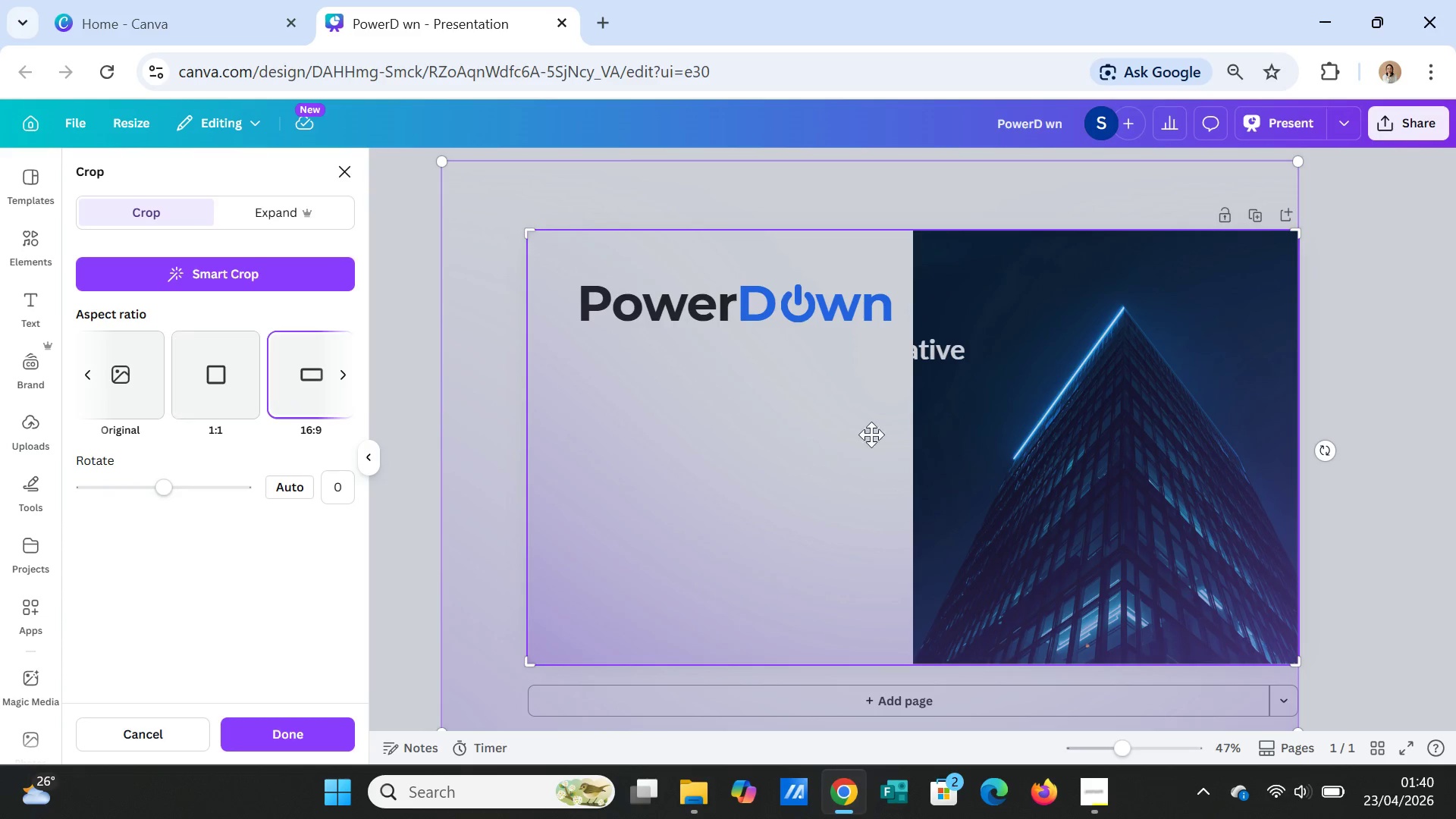 
left_click([1377, 498])
 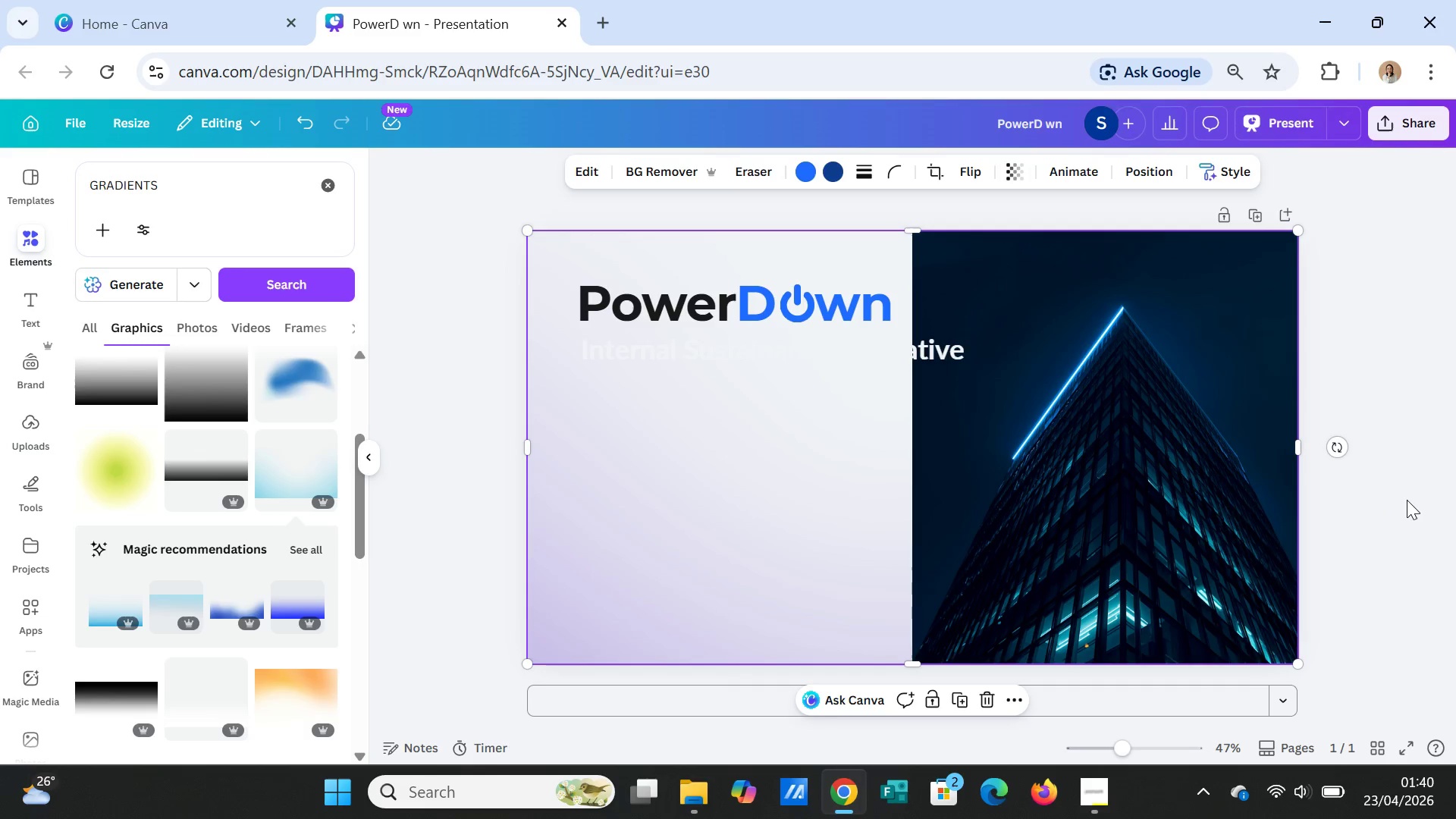 
left_click([1407, 500])
 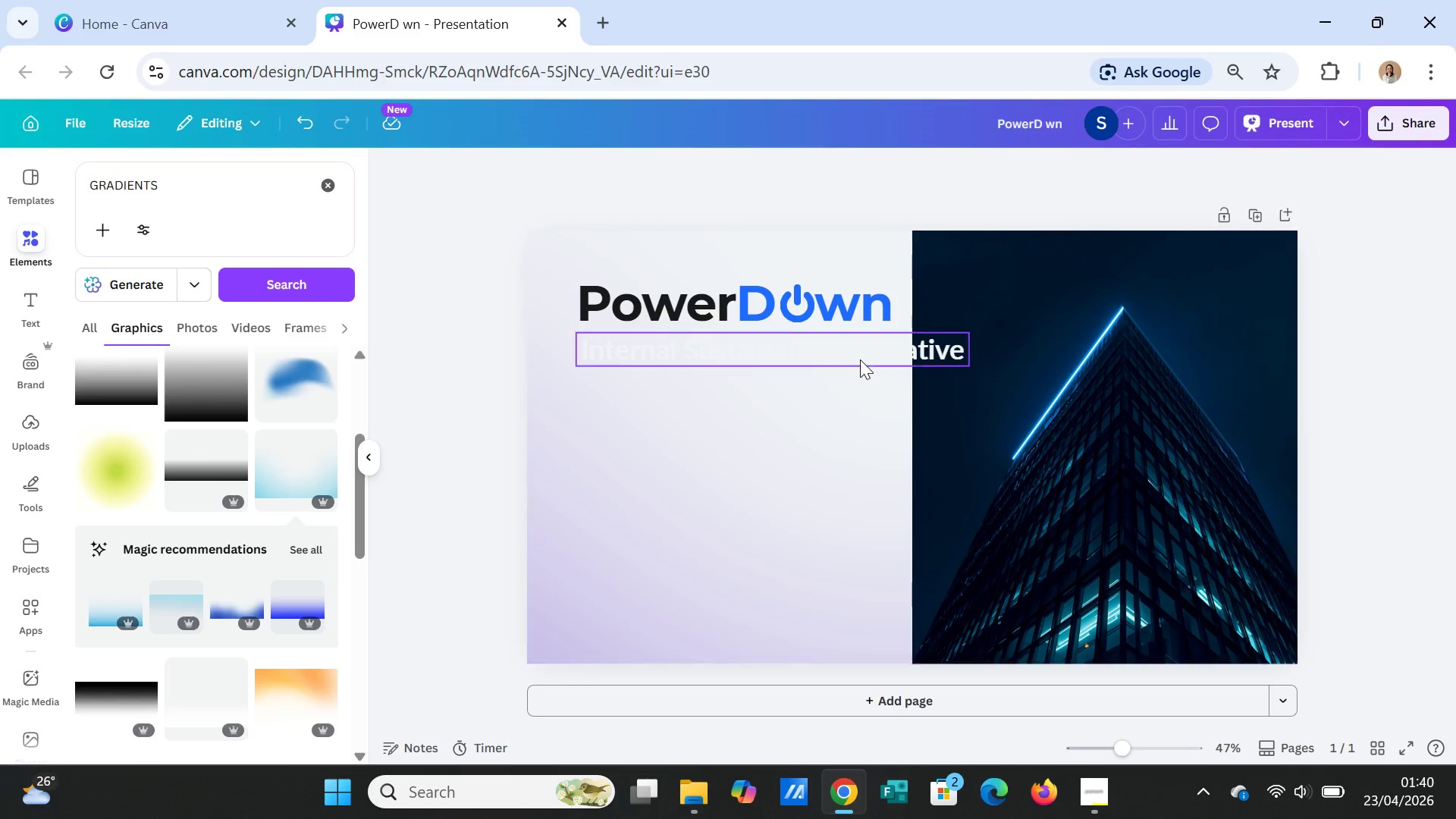 
left_click([859, 358])
 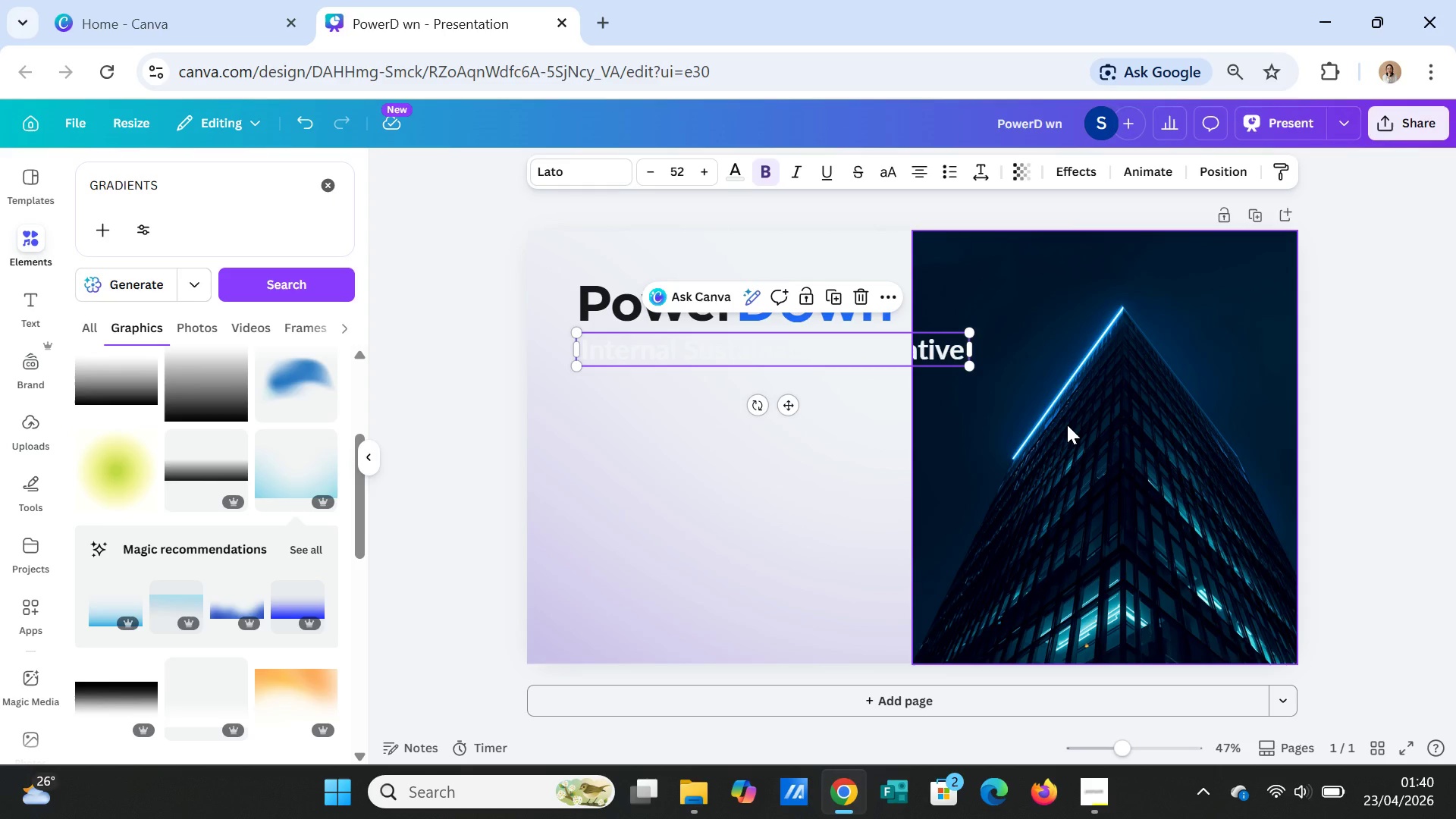 
wait(8.09)
 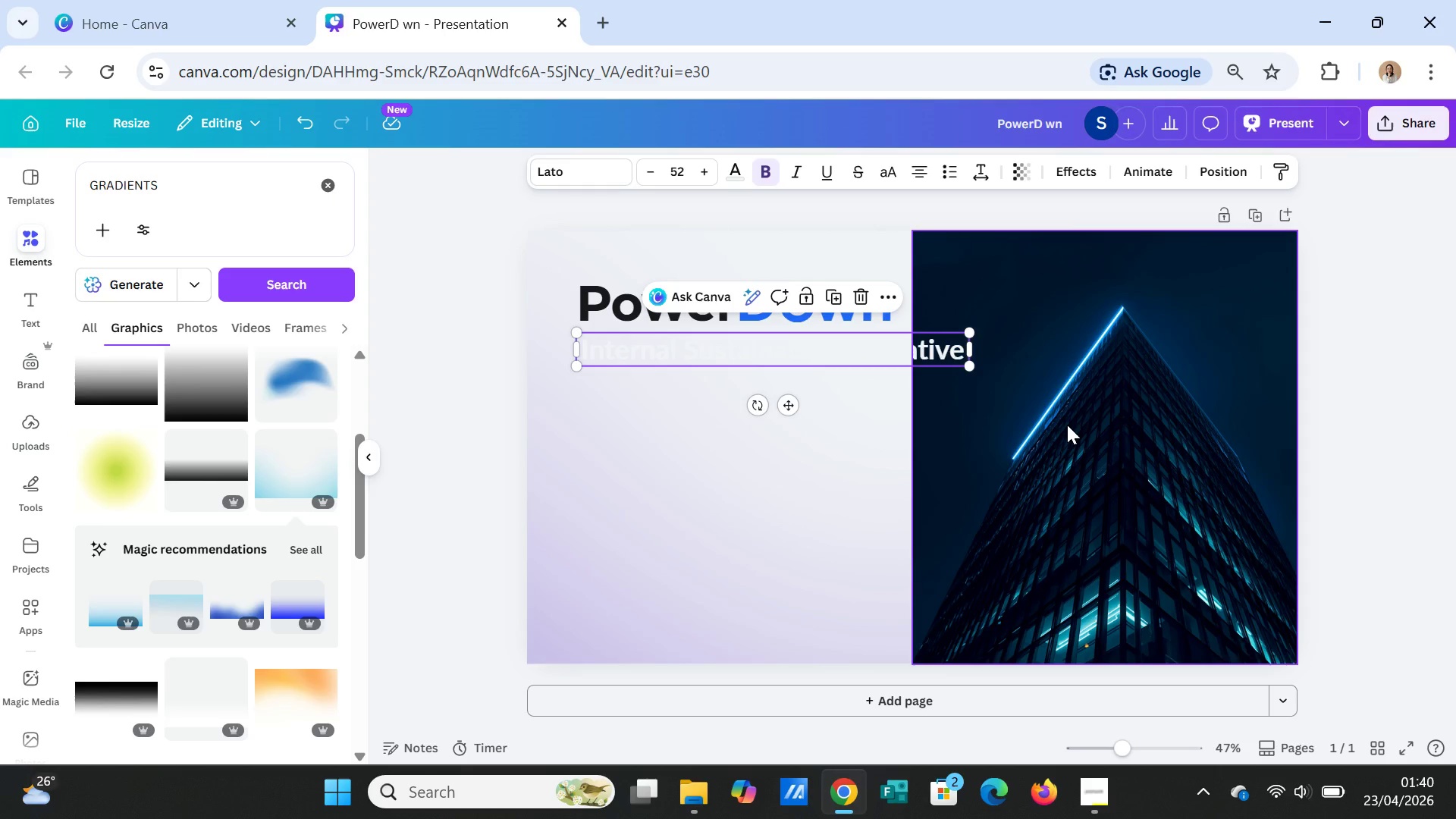 
left_click([730, 450])
 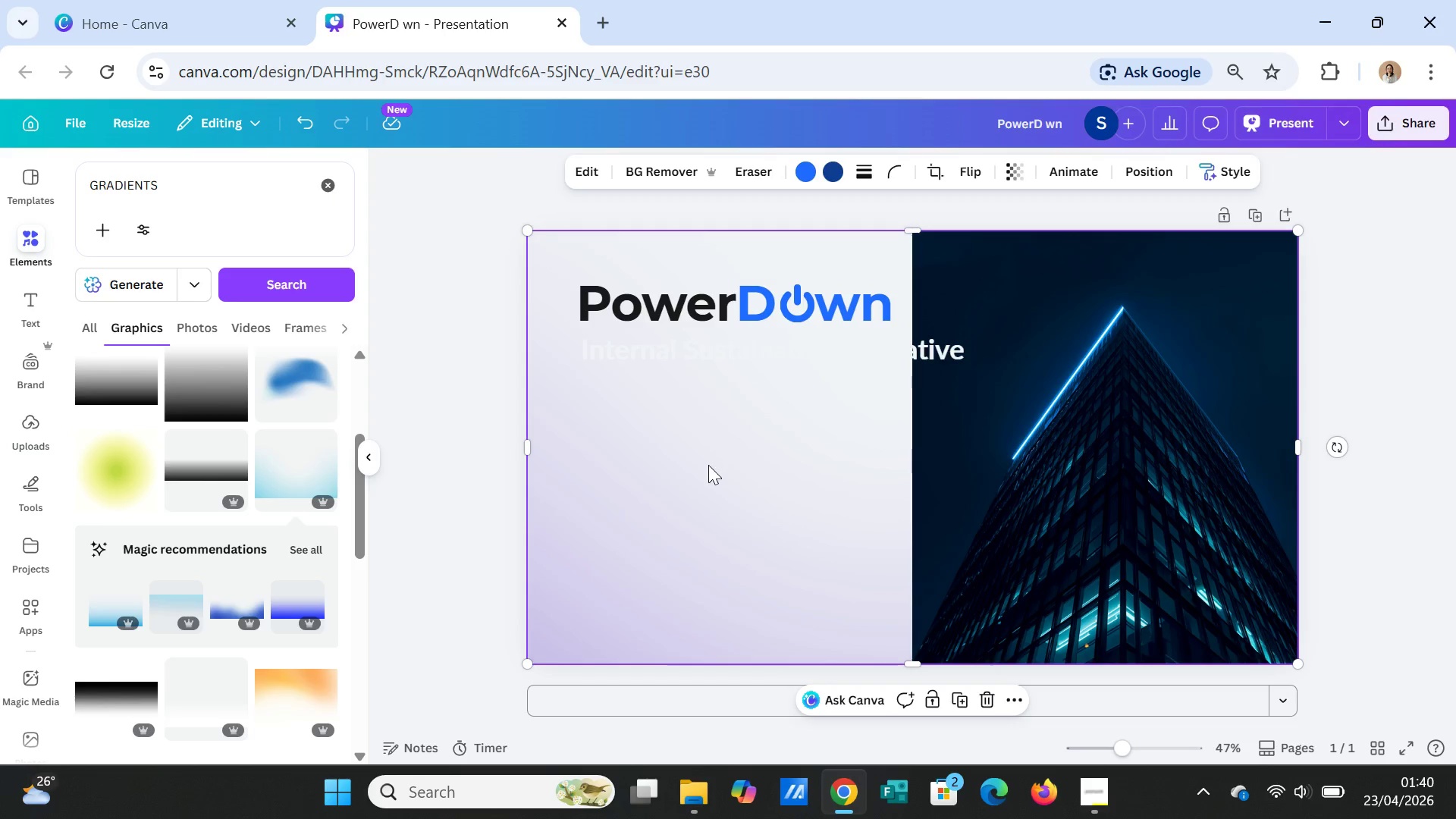 
right_click([708, 464])
 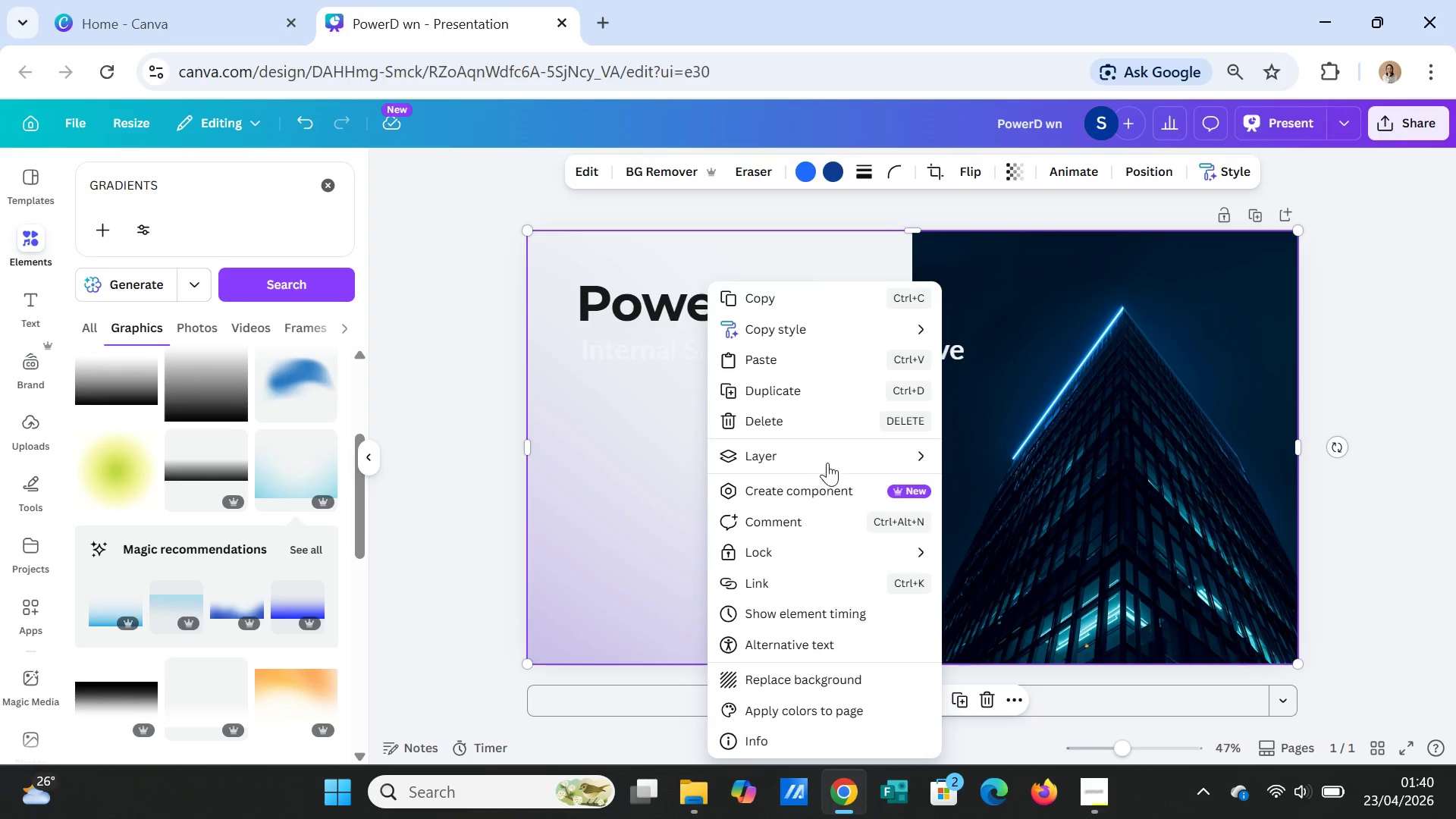 
left_click([833, 450])
 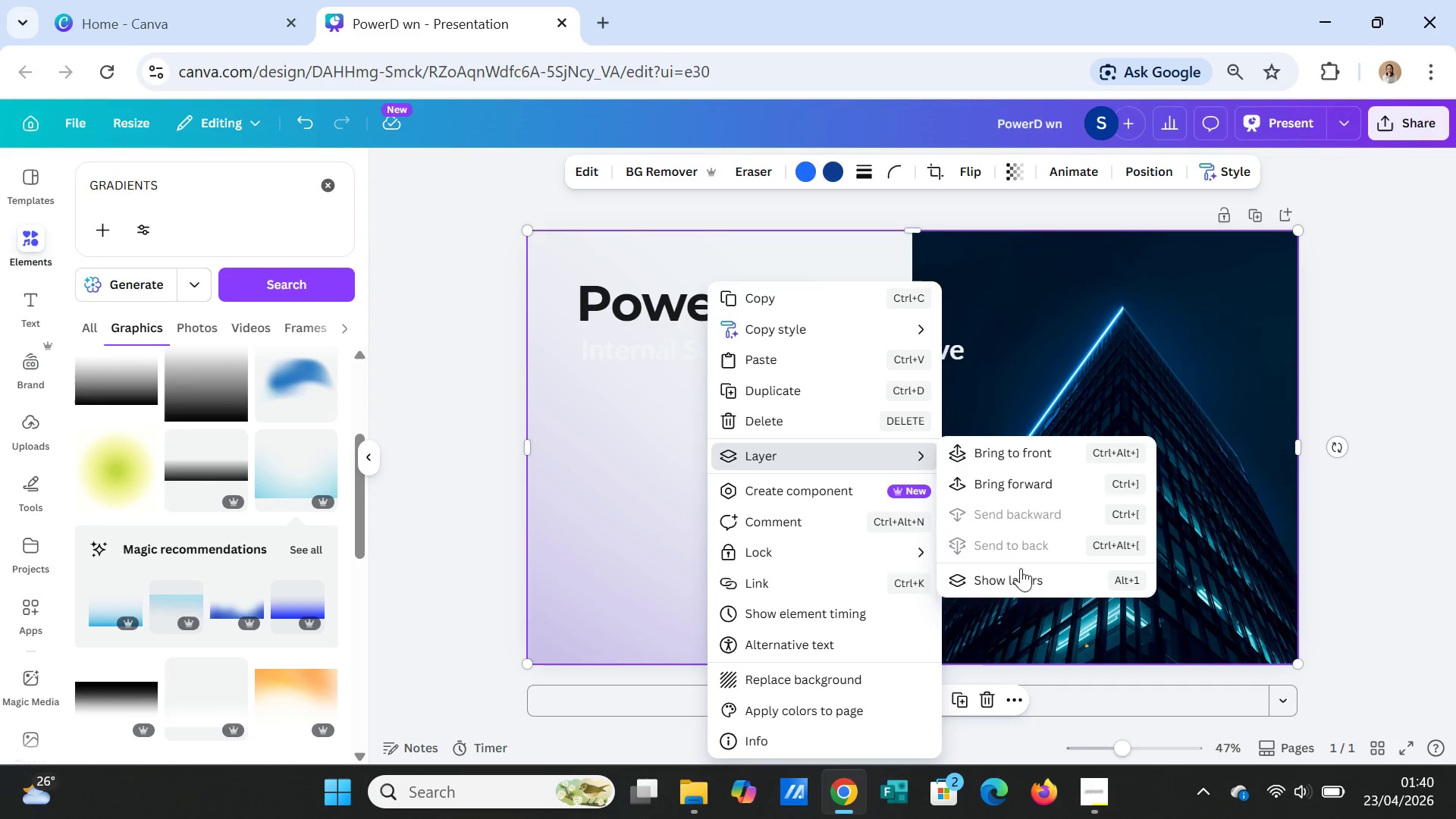 
left_click([1018, 581])
 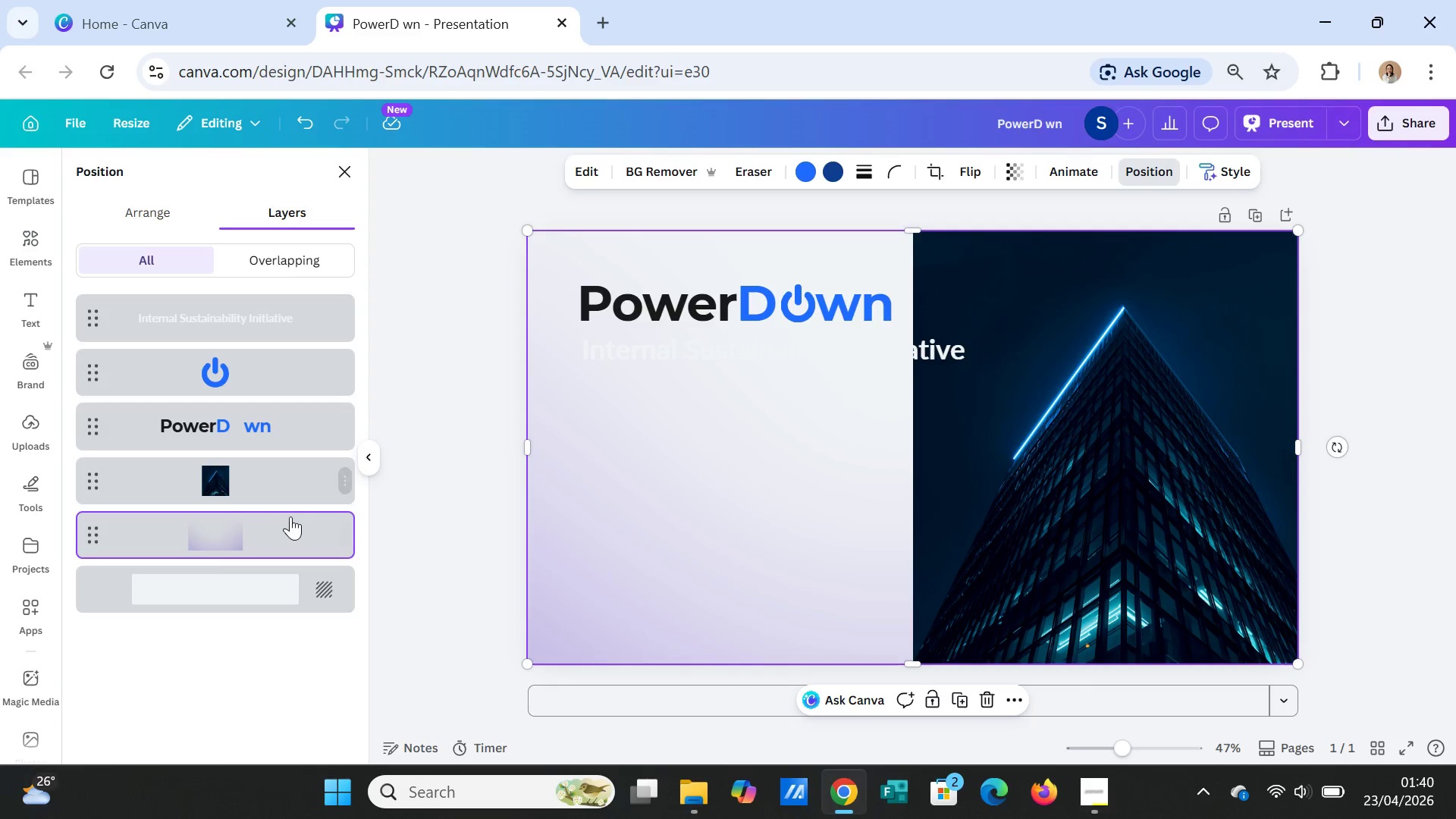 
left_click([280, 523])
 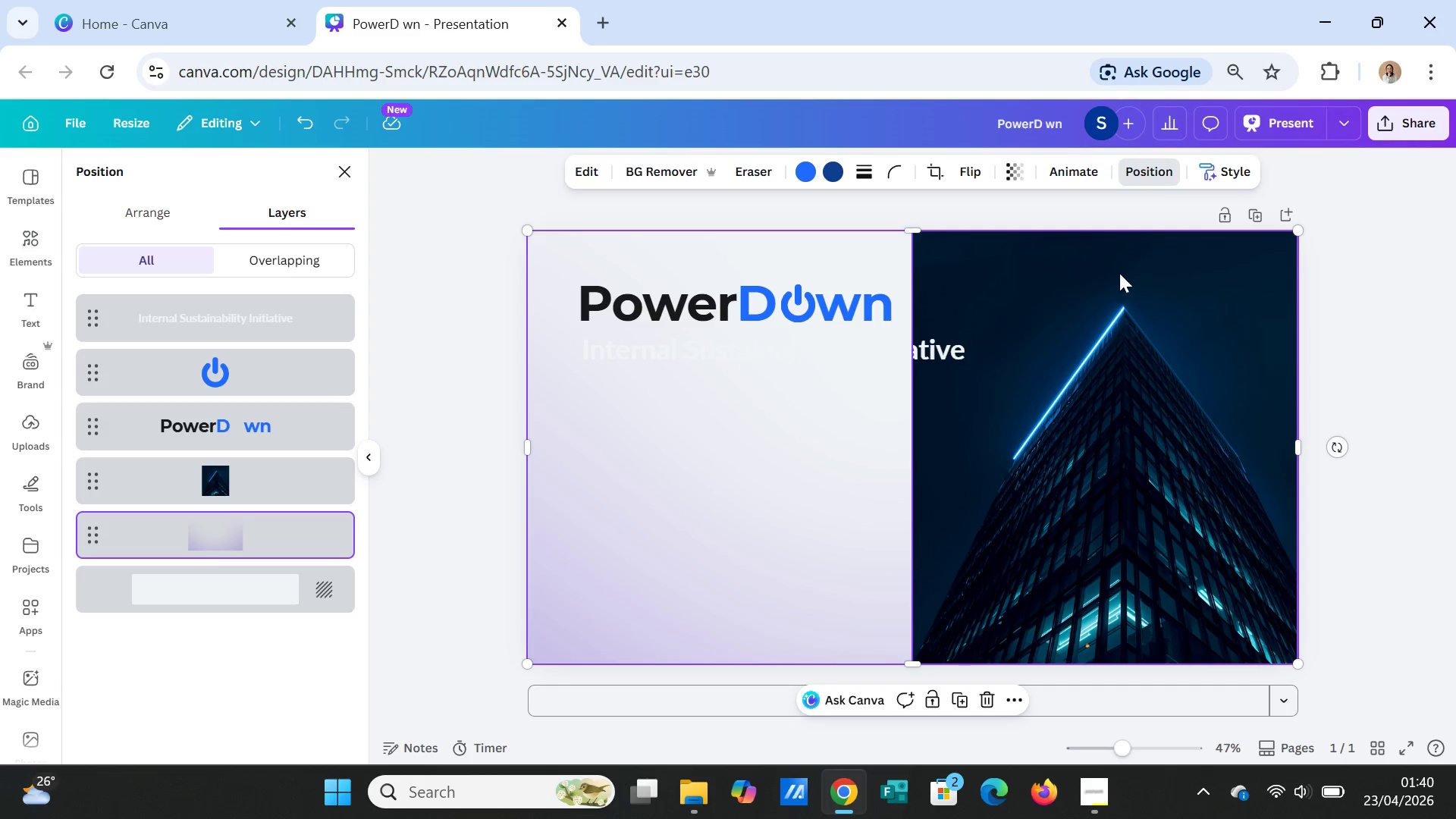 
left_click([1168, 171])
 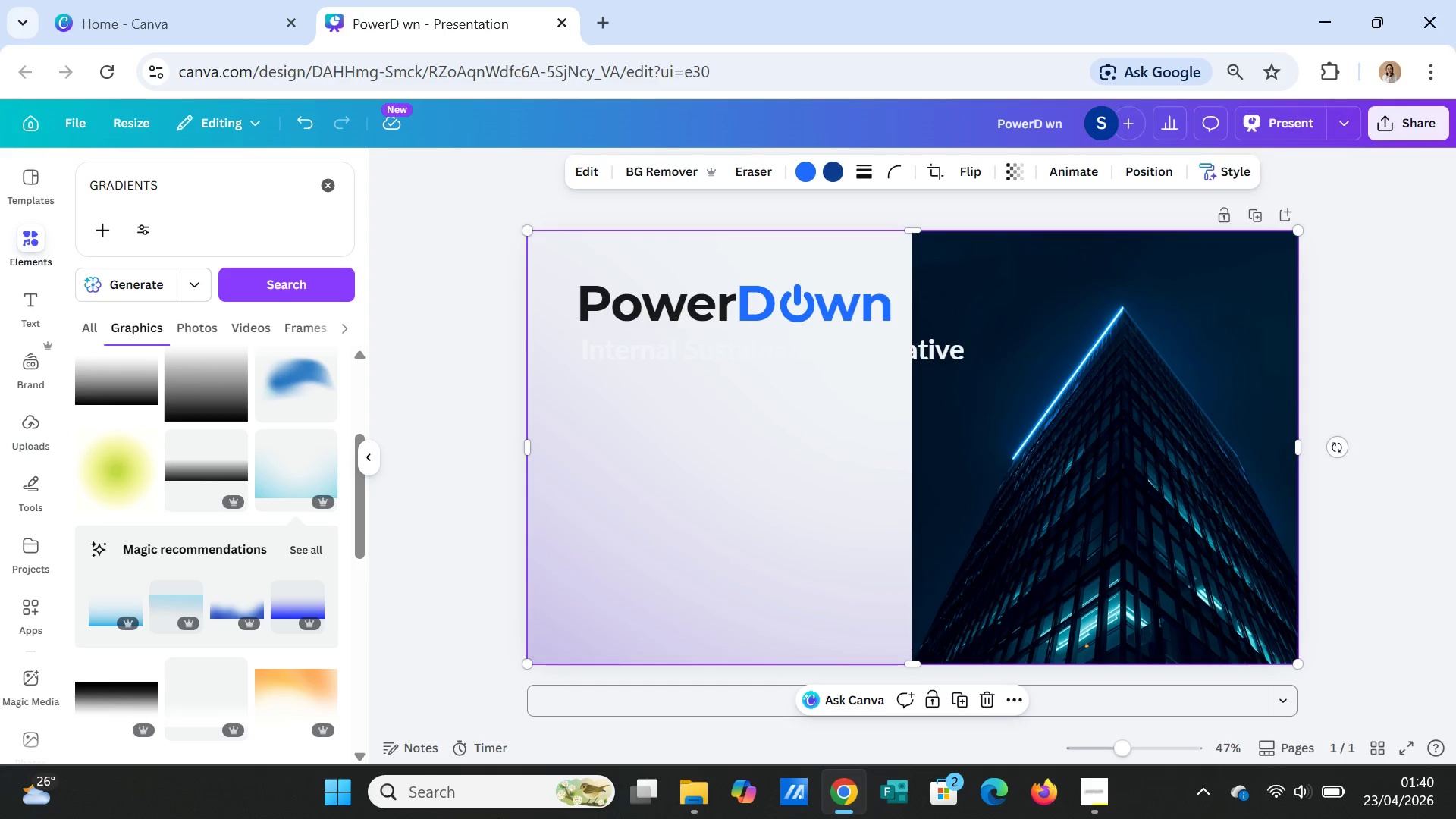 
wait(34.25)
 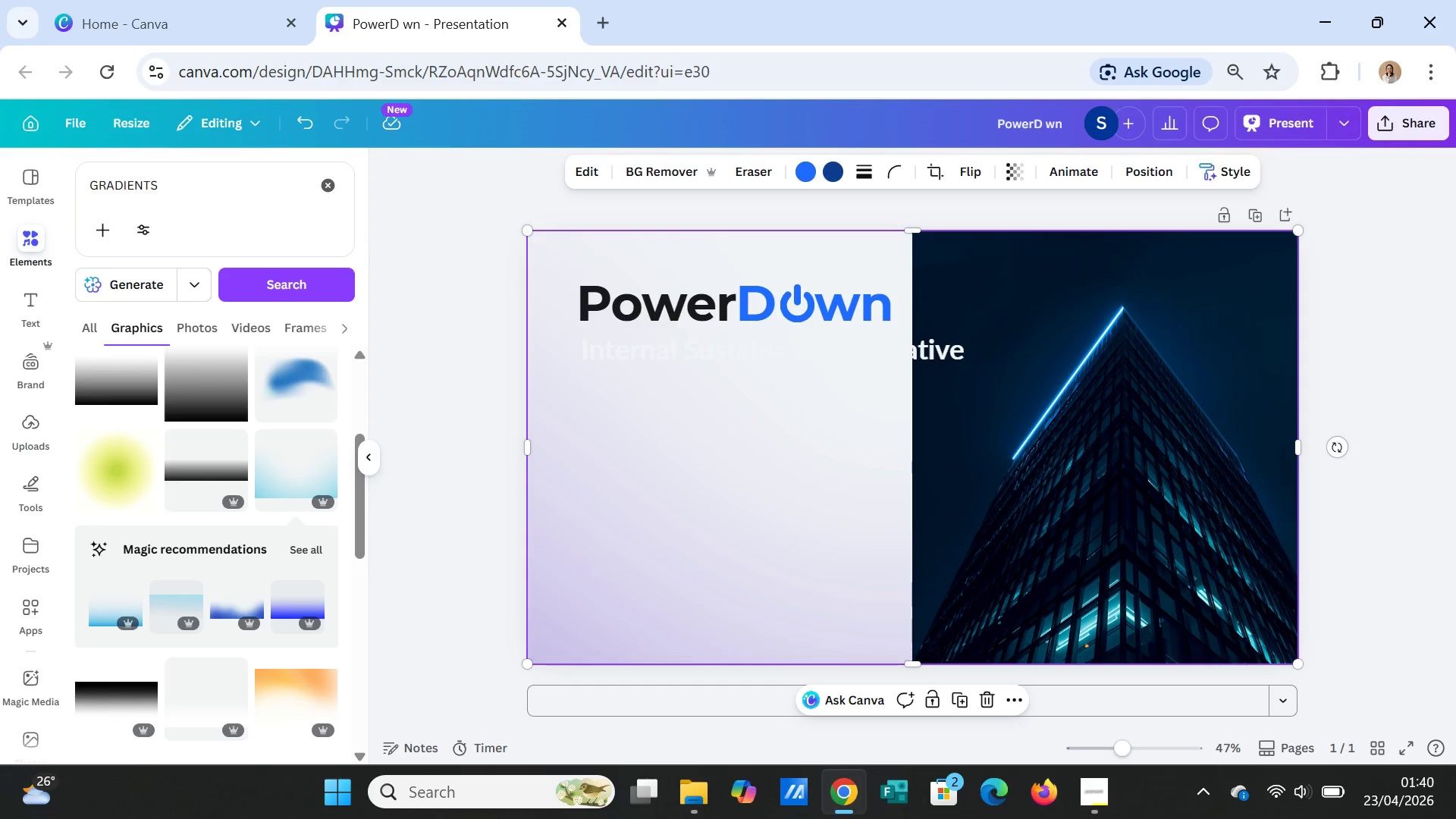 
left_click([770, 450])
 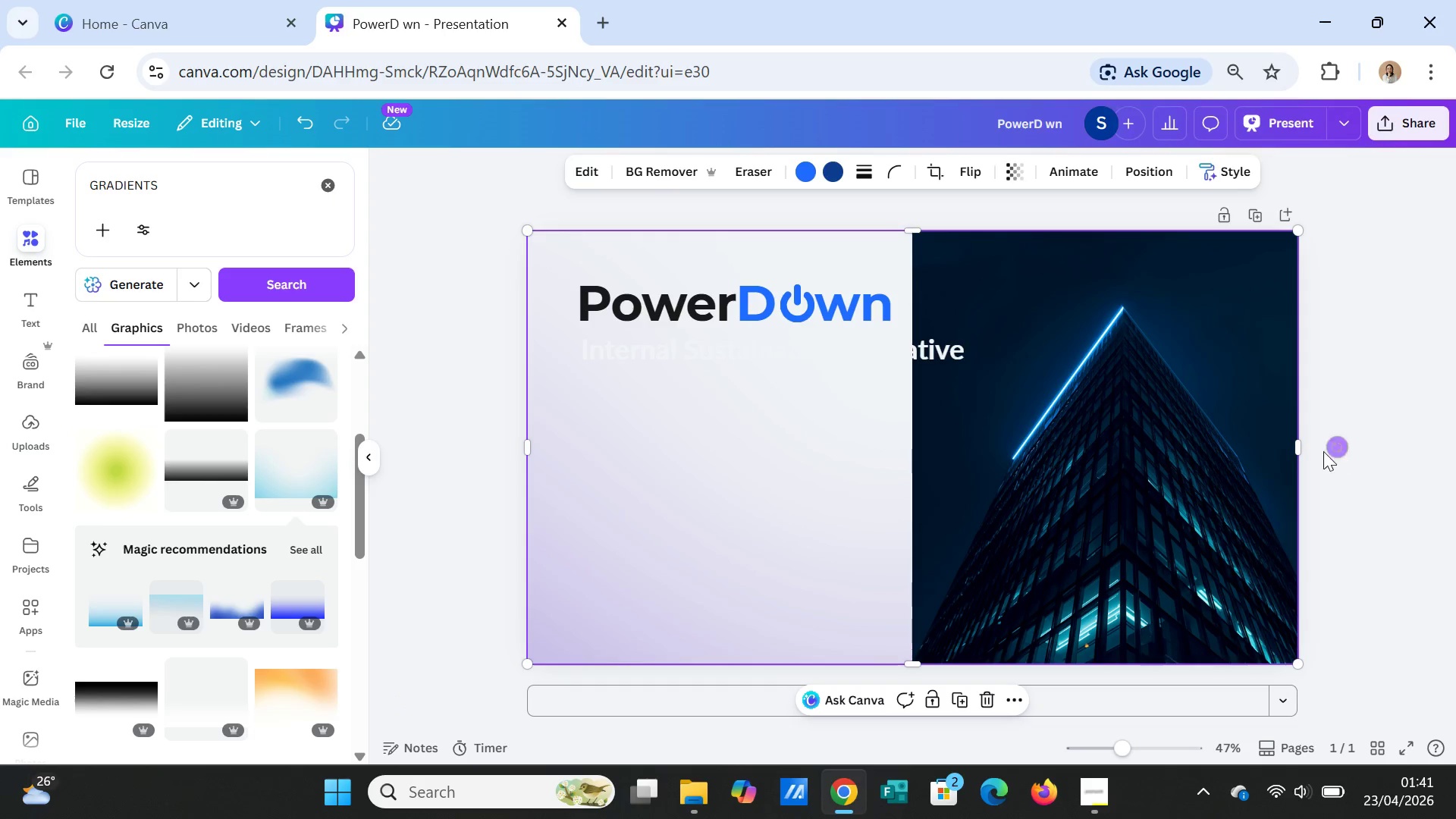 
left_click_drag(start_coordinate=[1337, 450], to_coordinate=[1063, 560])
 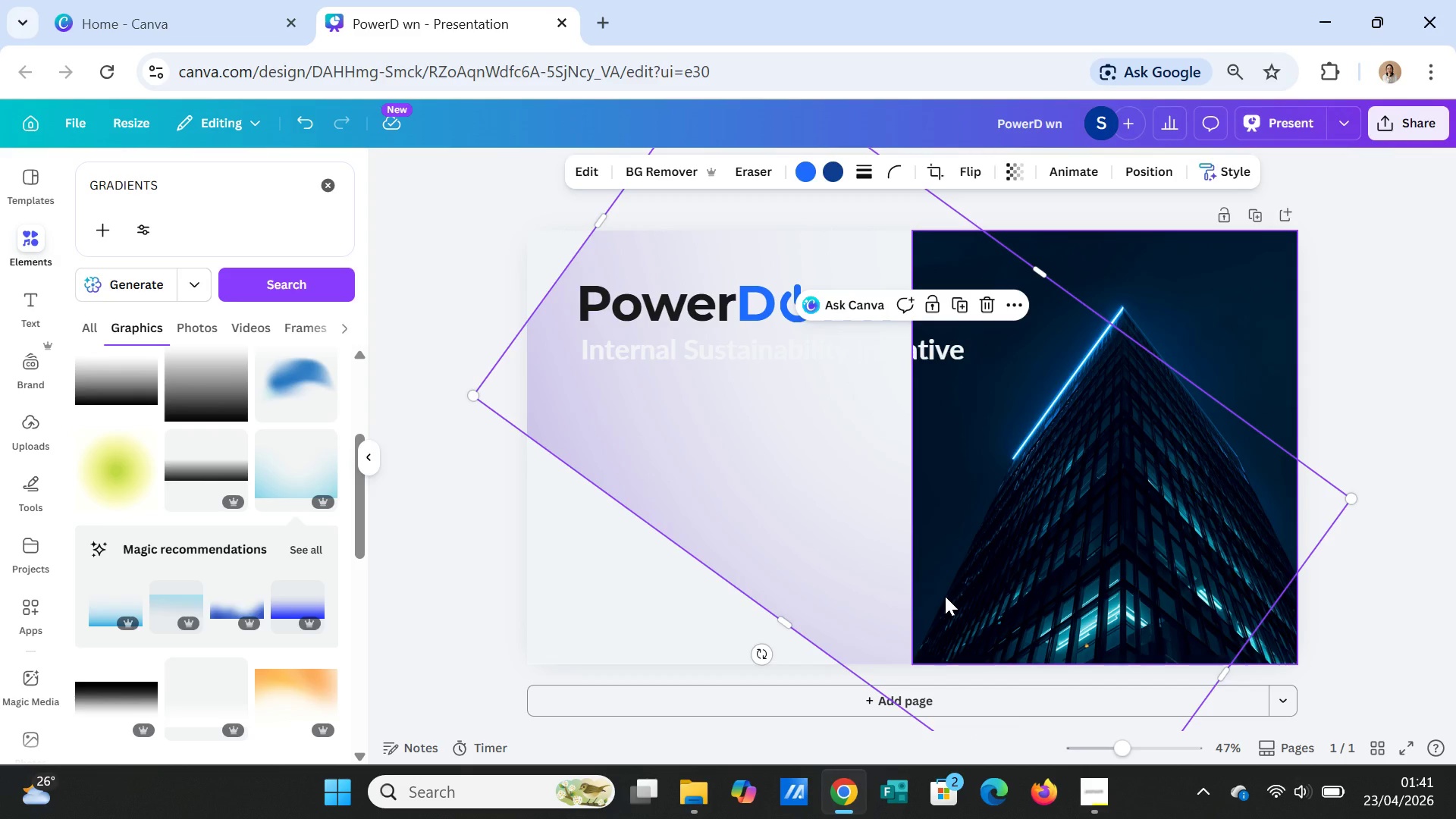 
wait(11.91)
 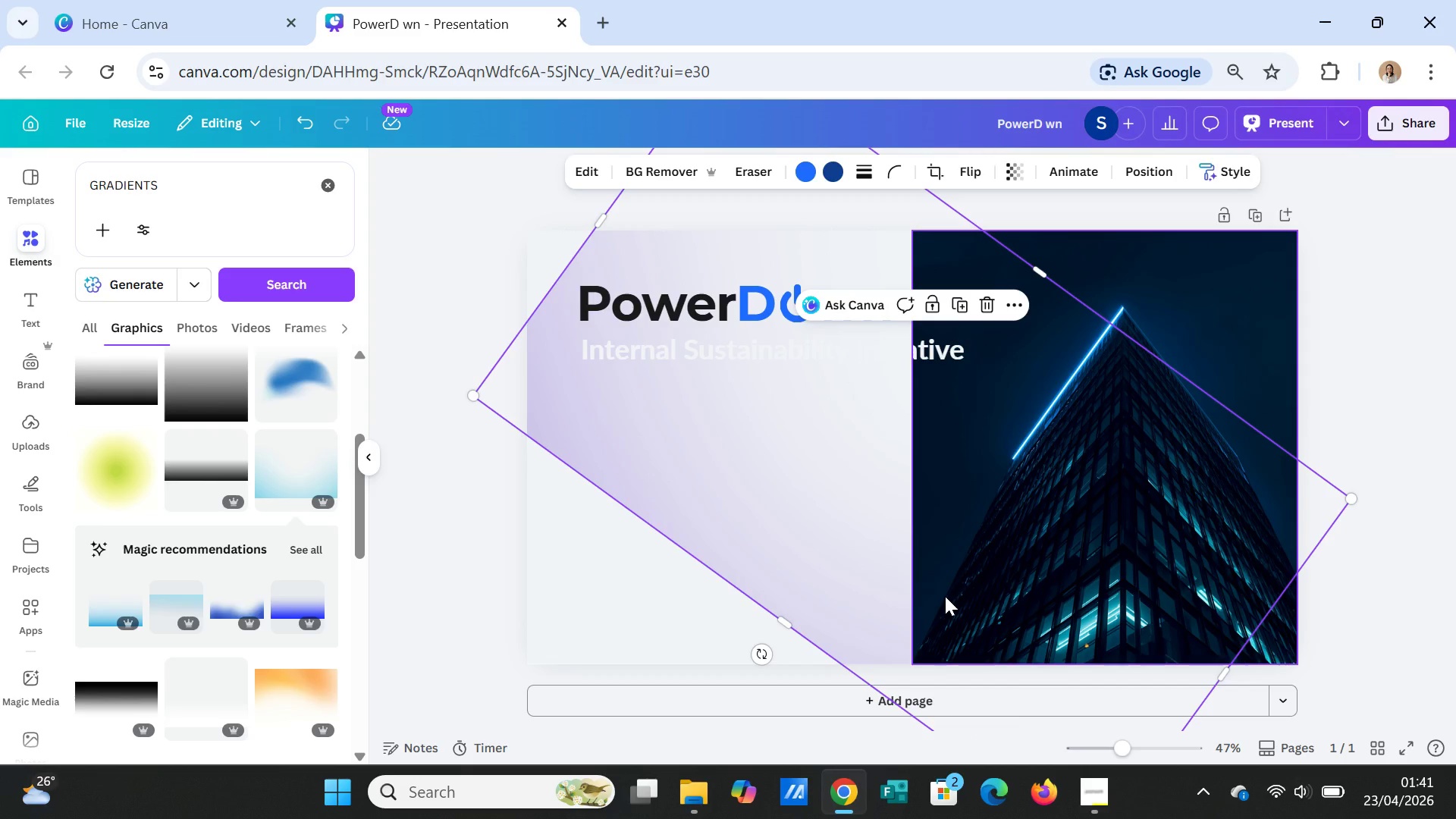 
left_click_drag(start_coordinate=[783, 613], to_coordinate=[554, 676])
 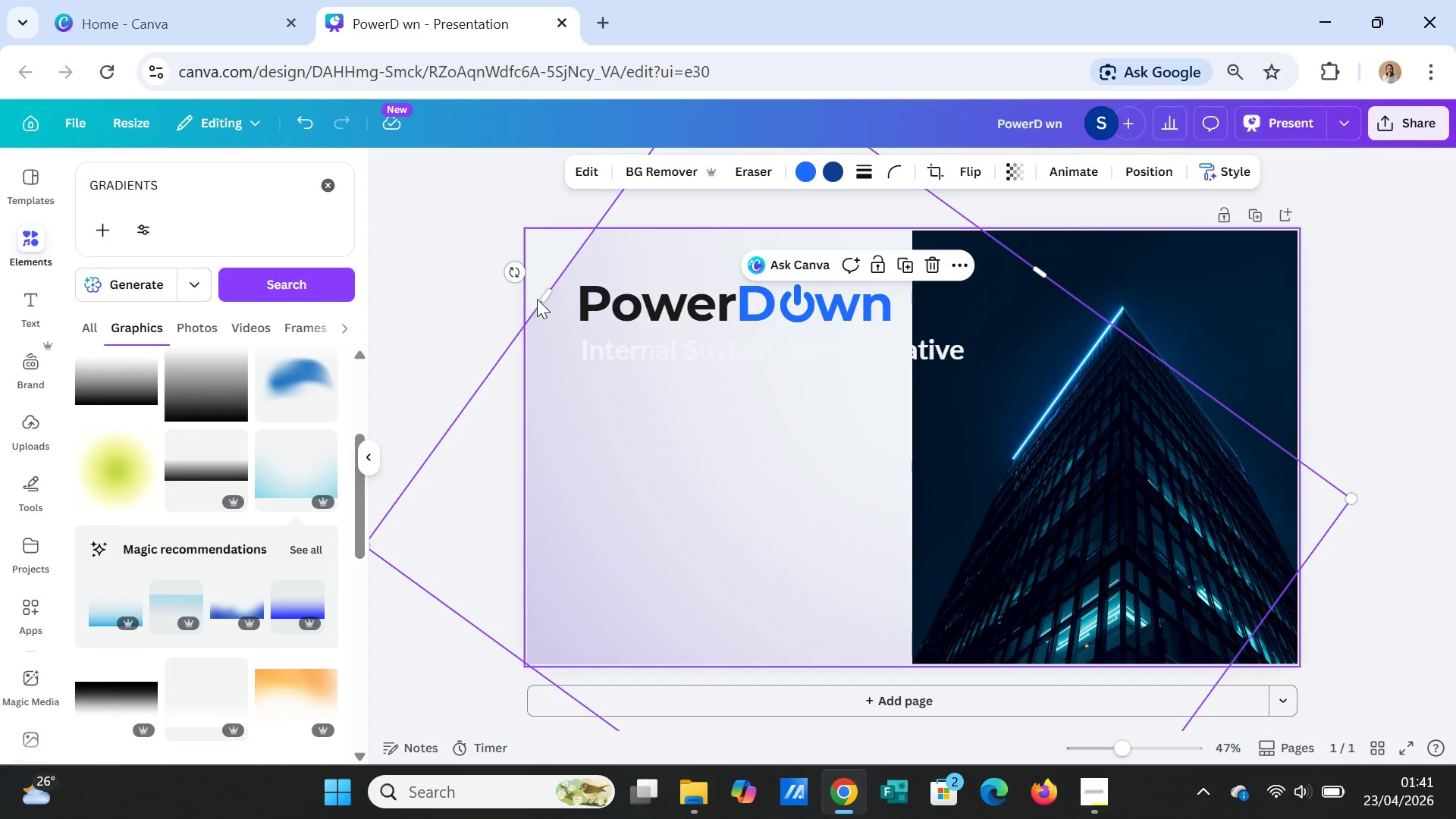 
left_click_drag(start_coordinate=[546, 294], to_coordinate=[499, 256])
 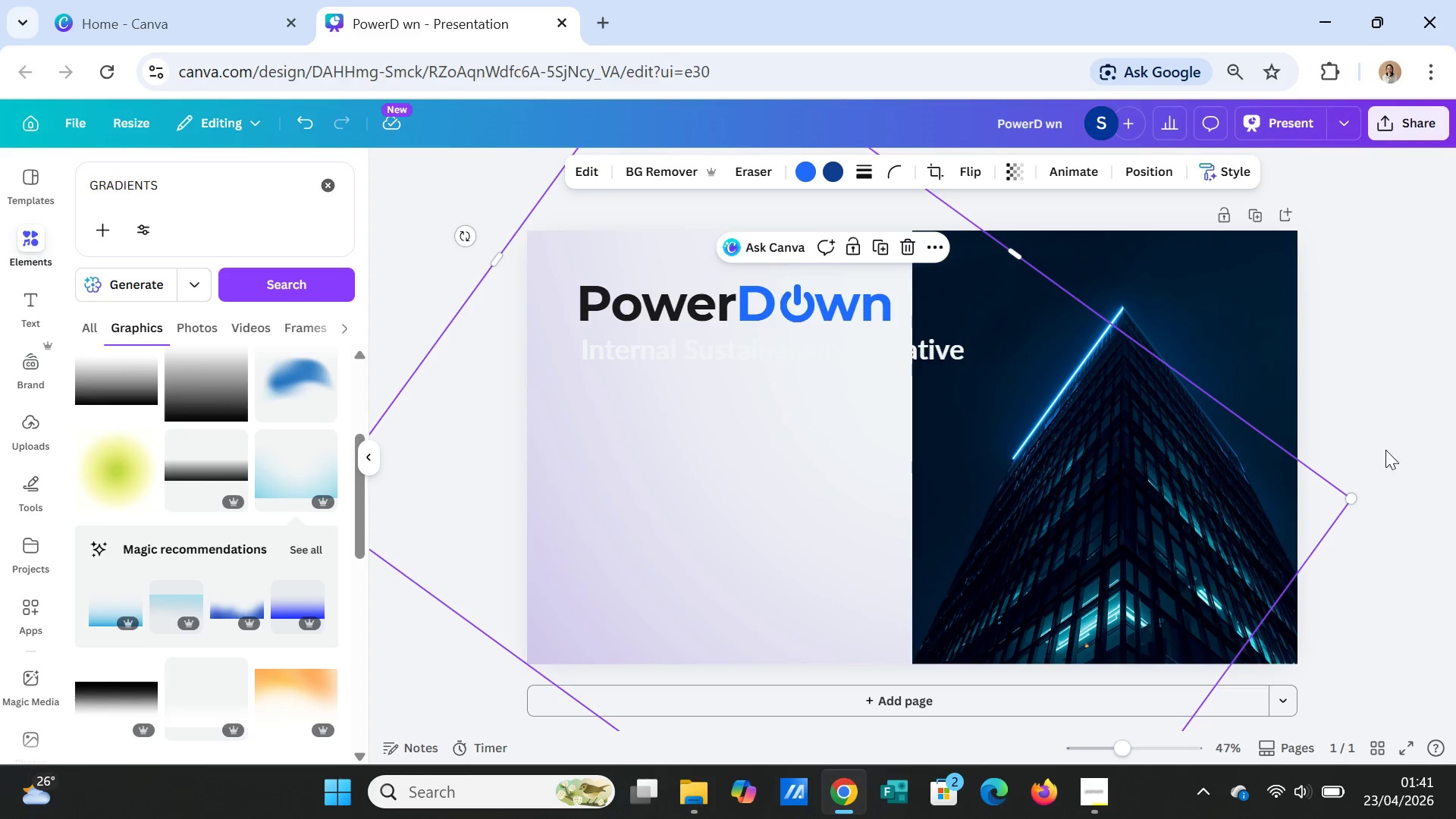 
left_click([1394, 417])
 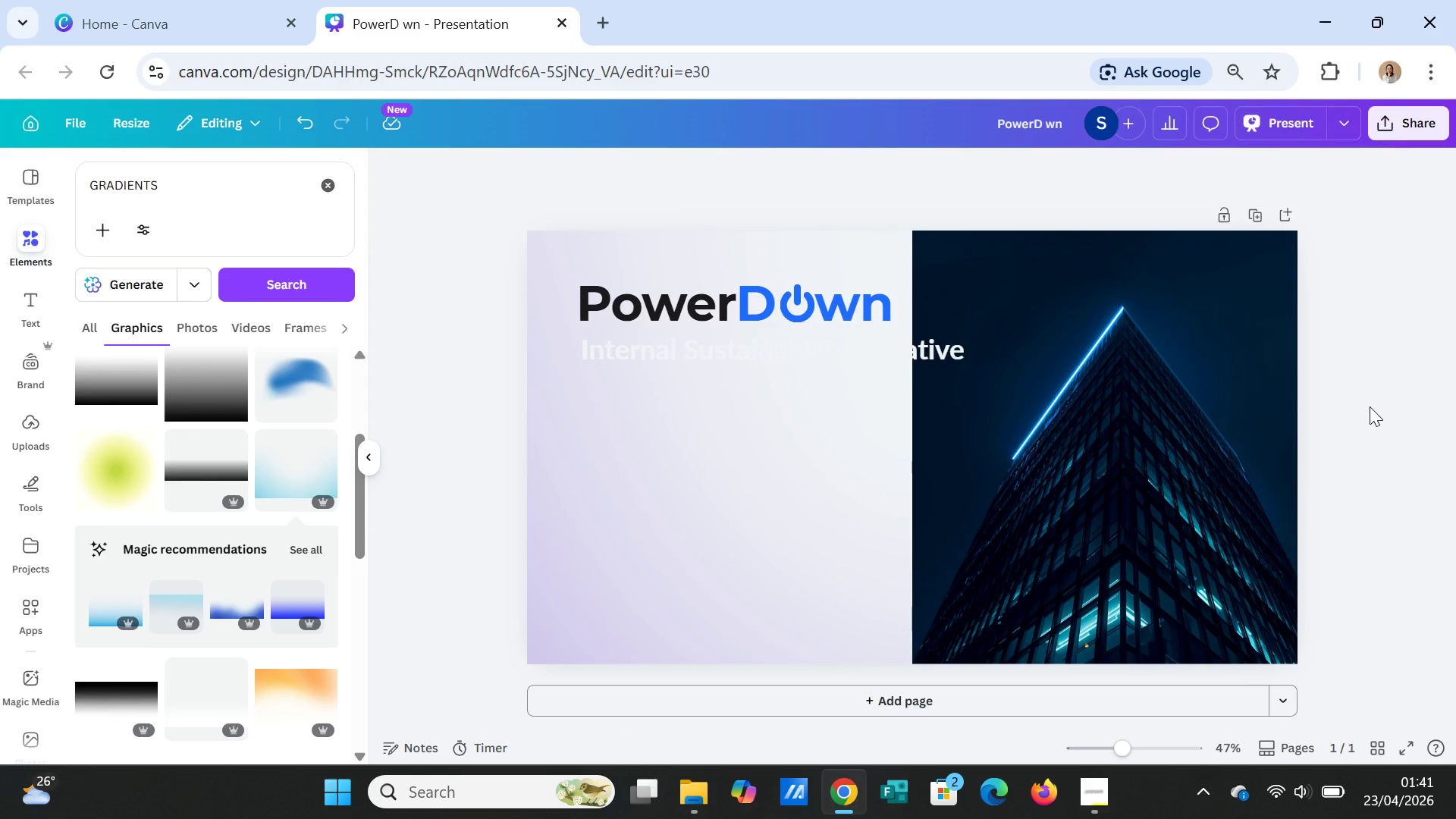 
left_click([1370, 406])
 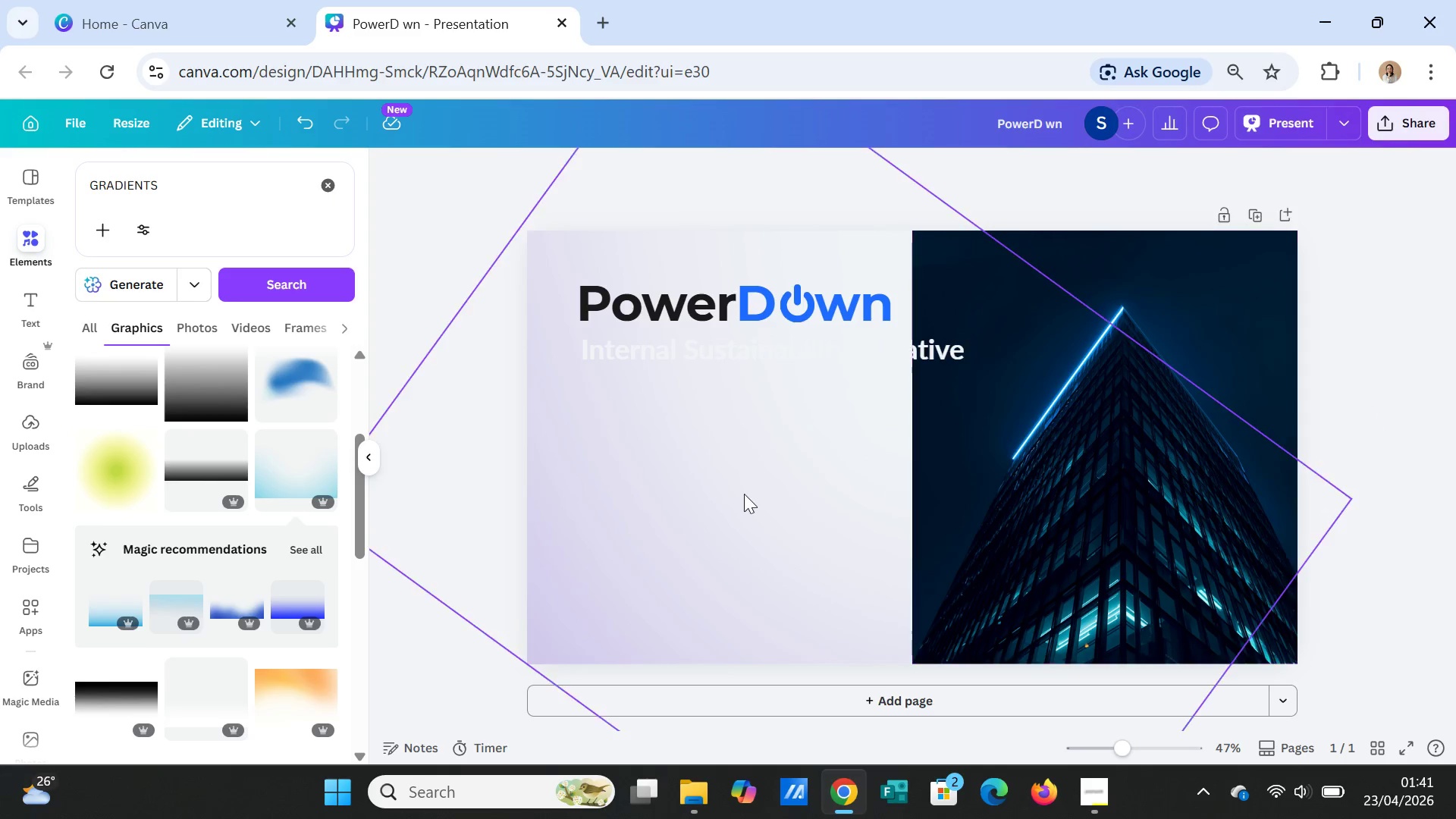 
left_click([742, 491])
 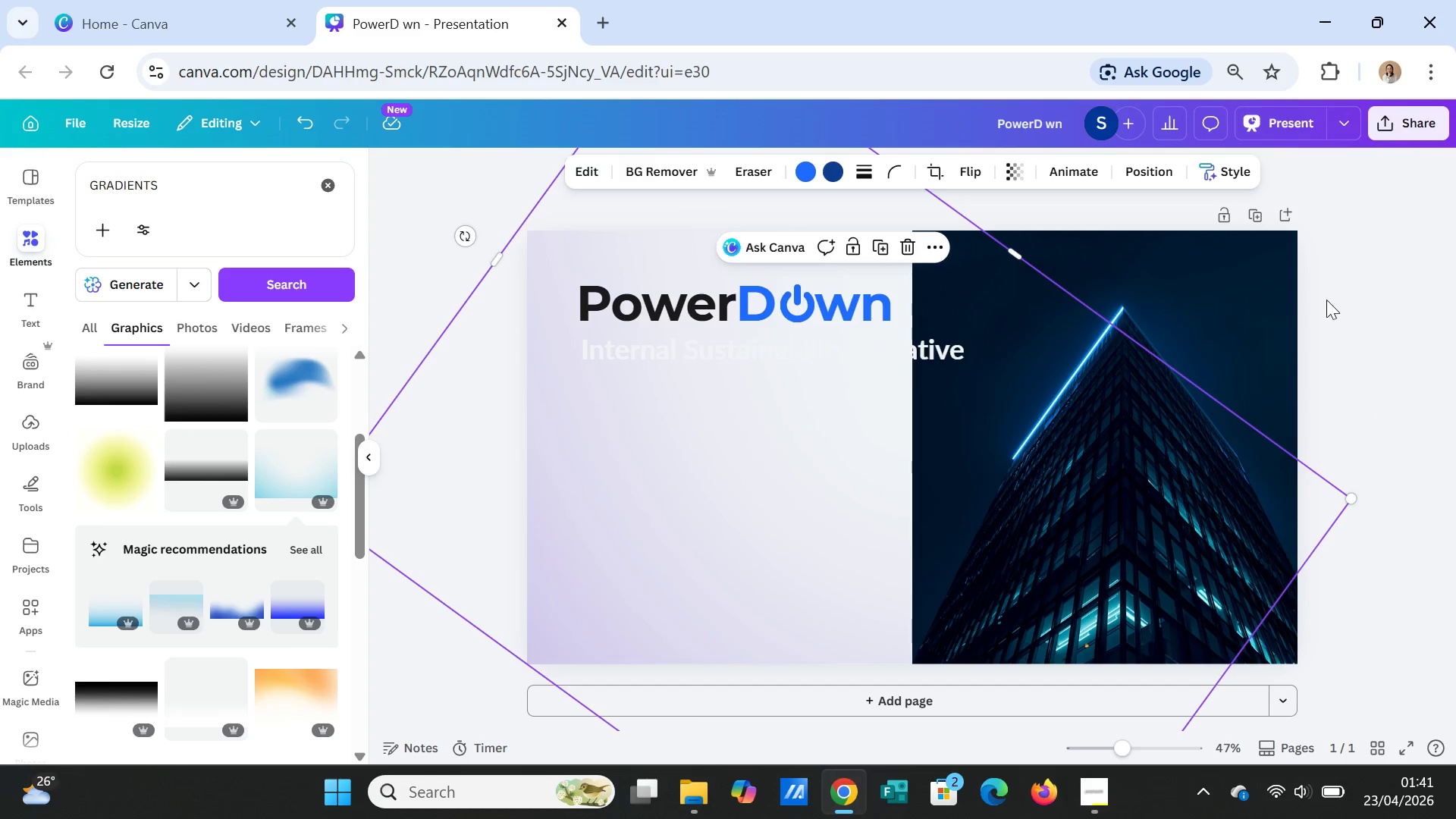 
left_click([1335, 303])
 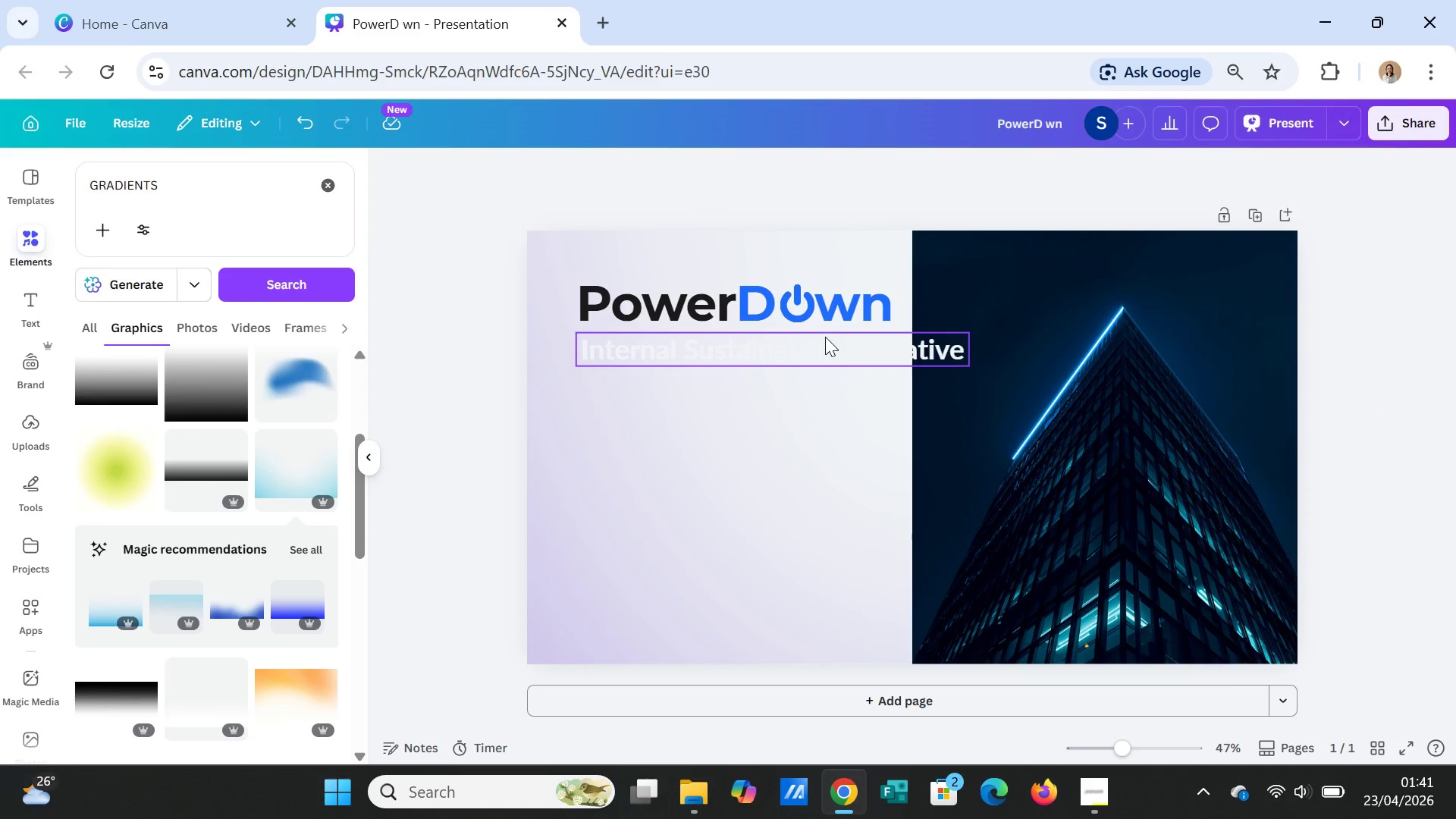 
left_click([836, 344])
 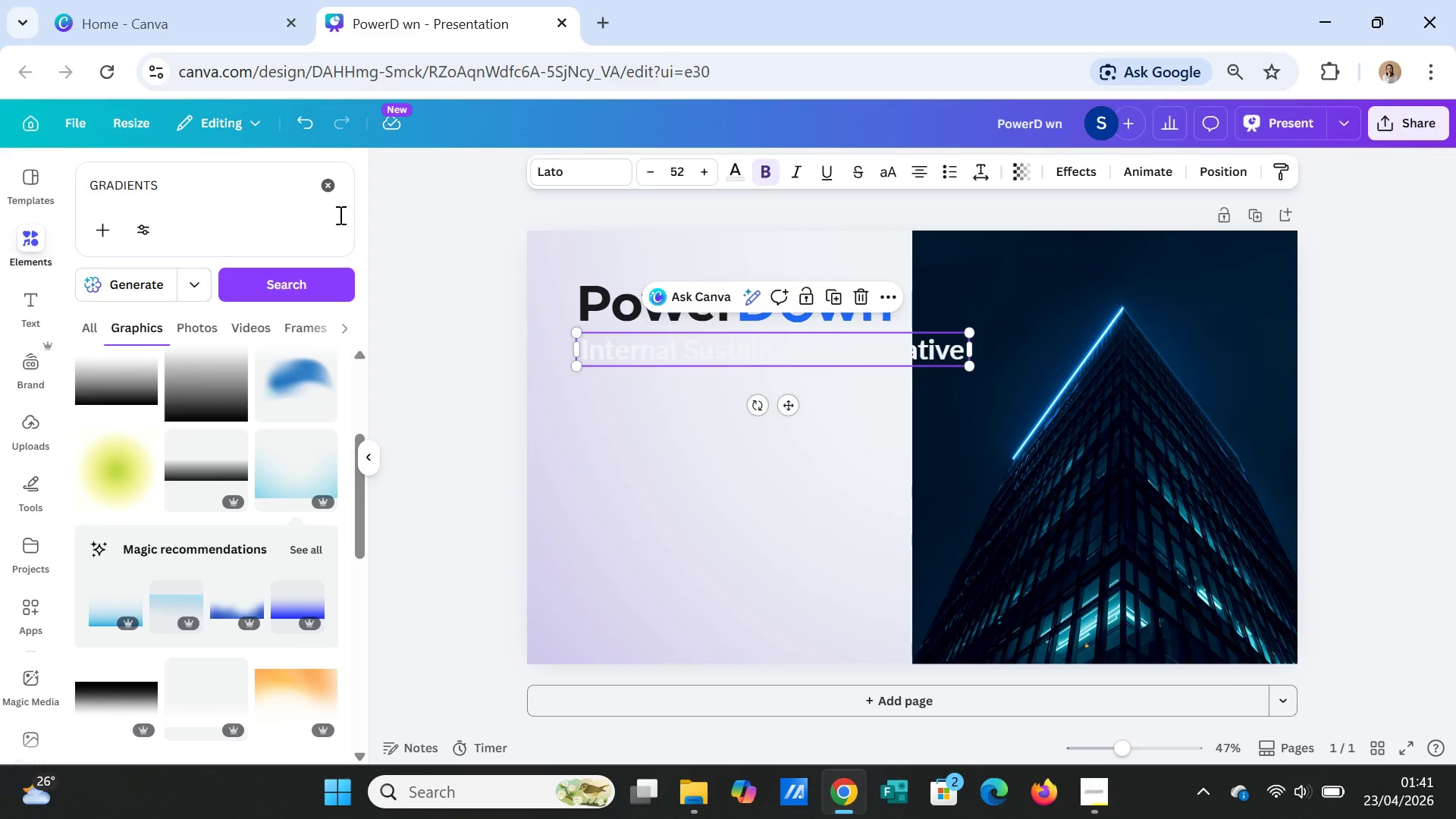 
left_click([328, 184])
 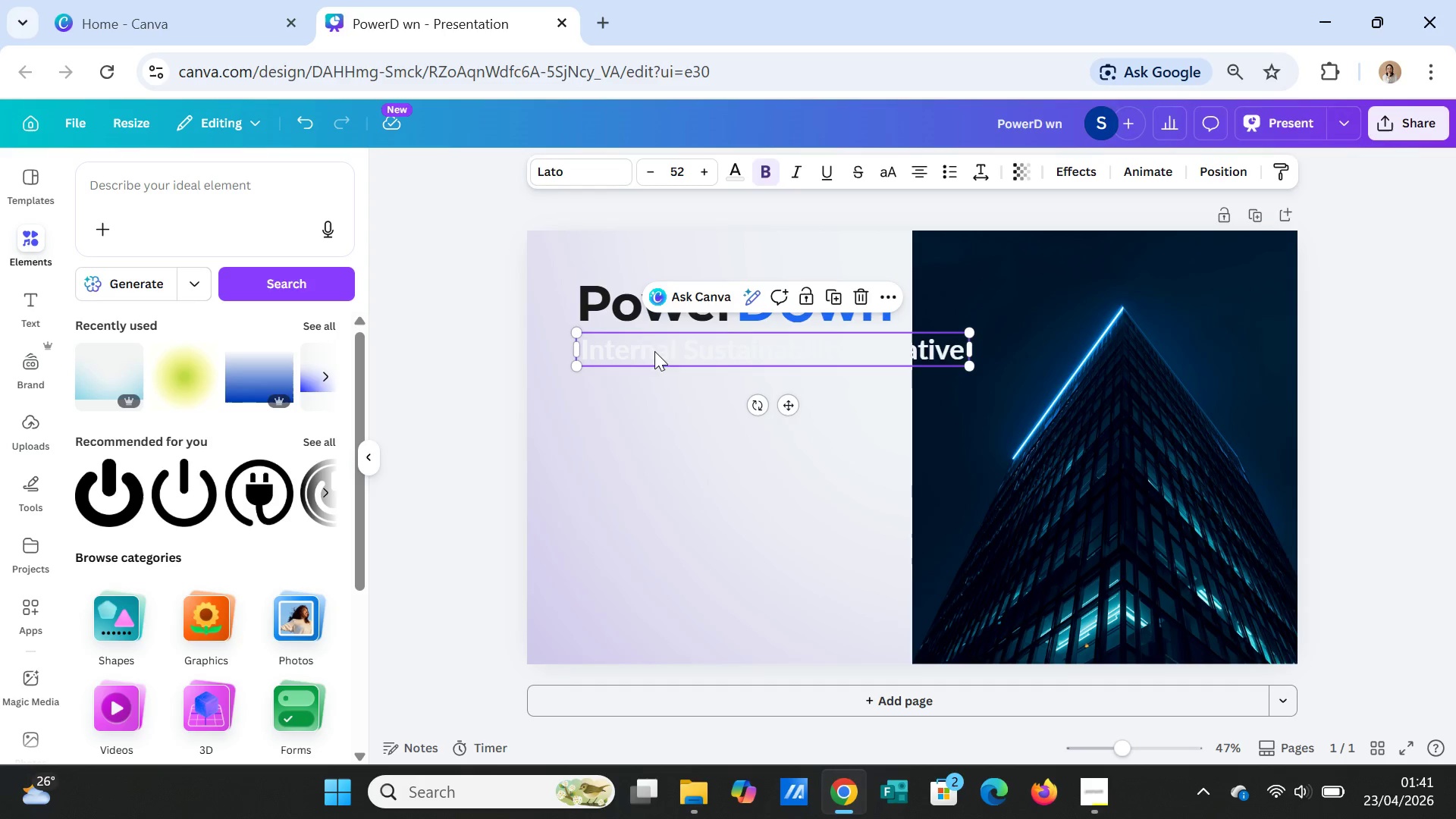 
wait(6.92)
 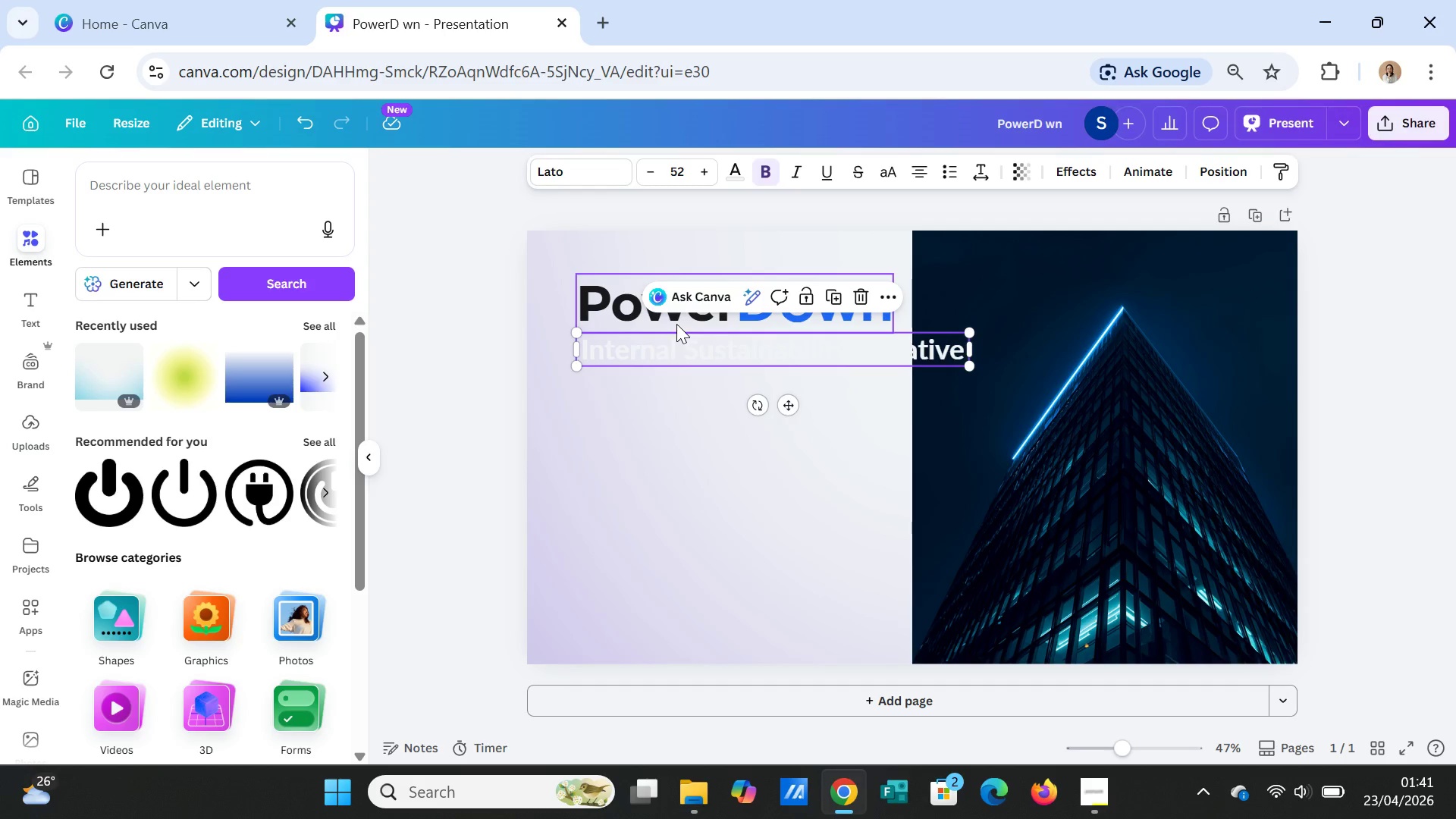 
left_click([593, 174])
 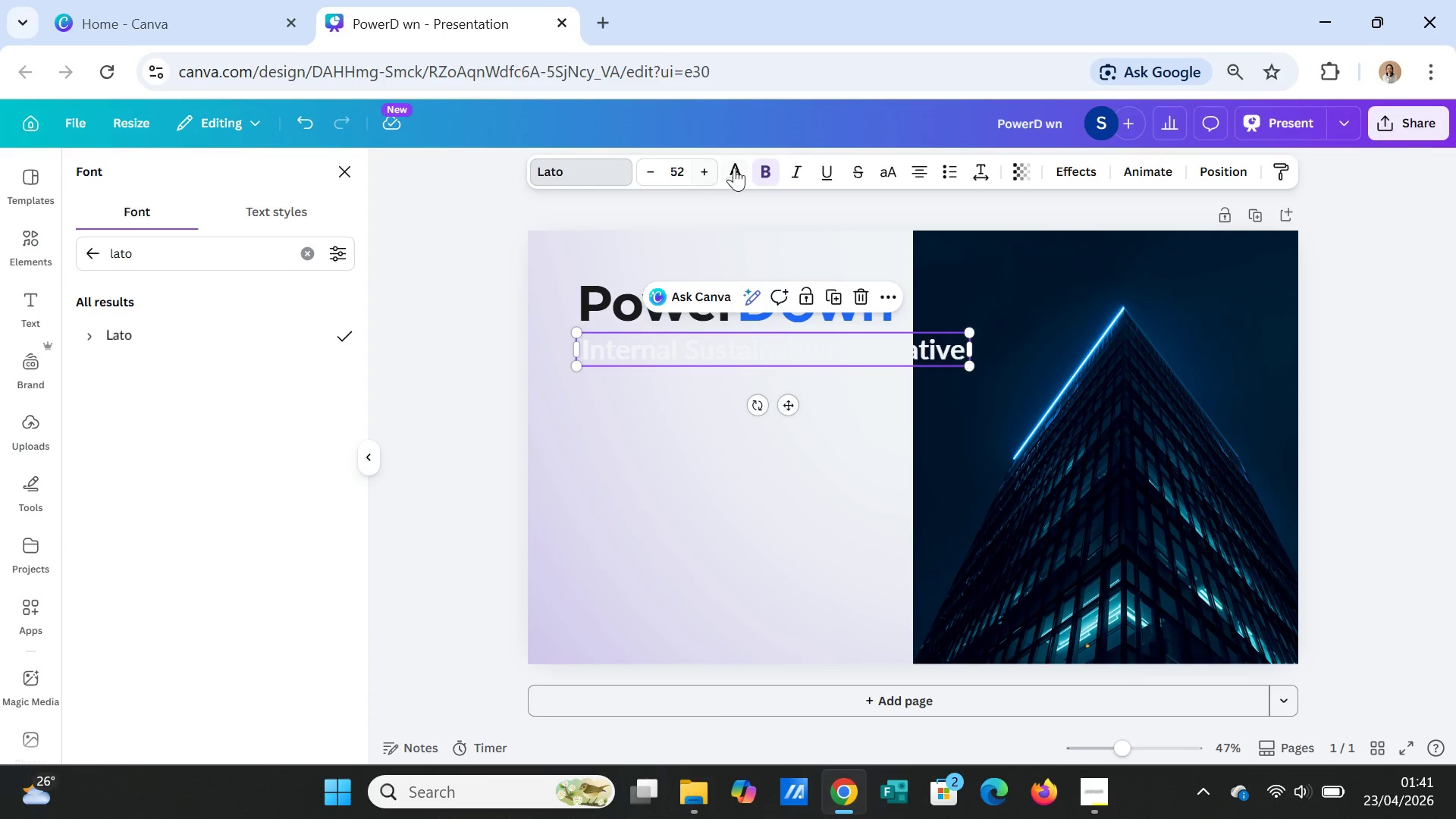 
left_click([734, 168])
 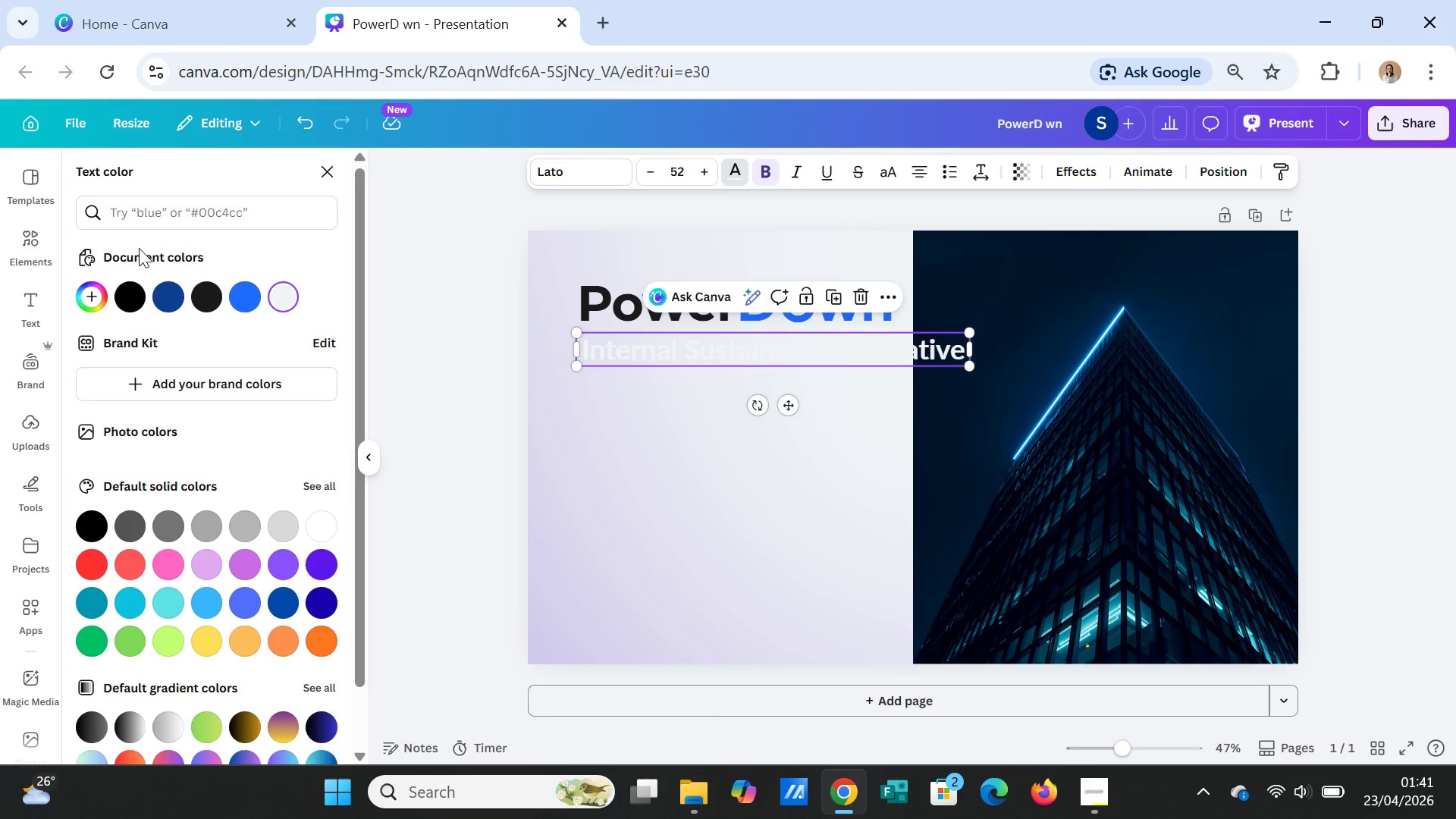 
left_click([163, 215])
 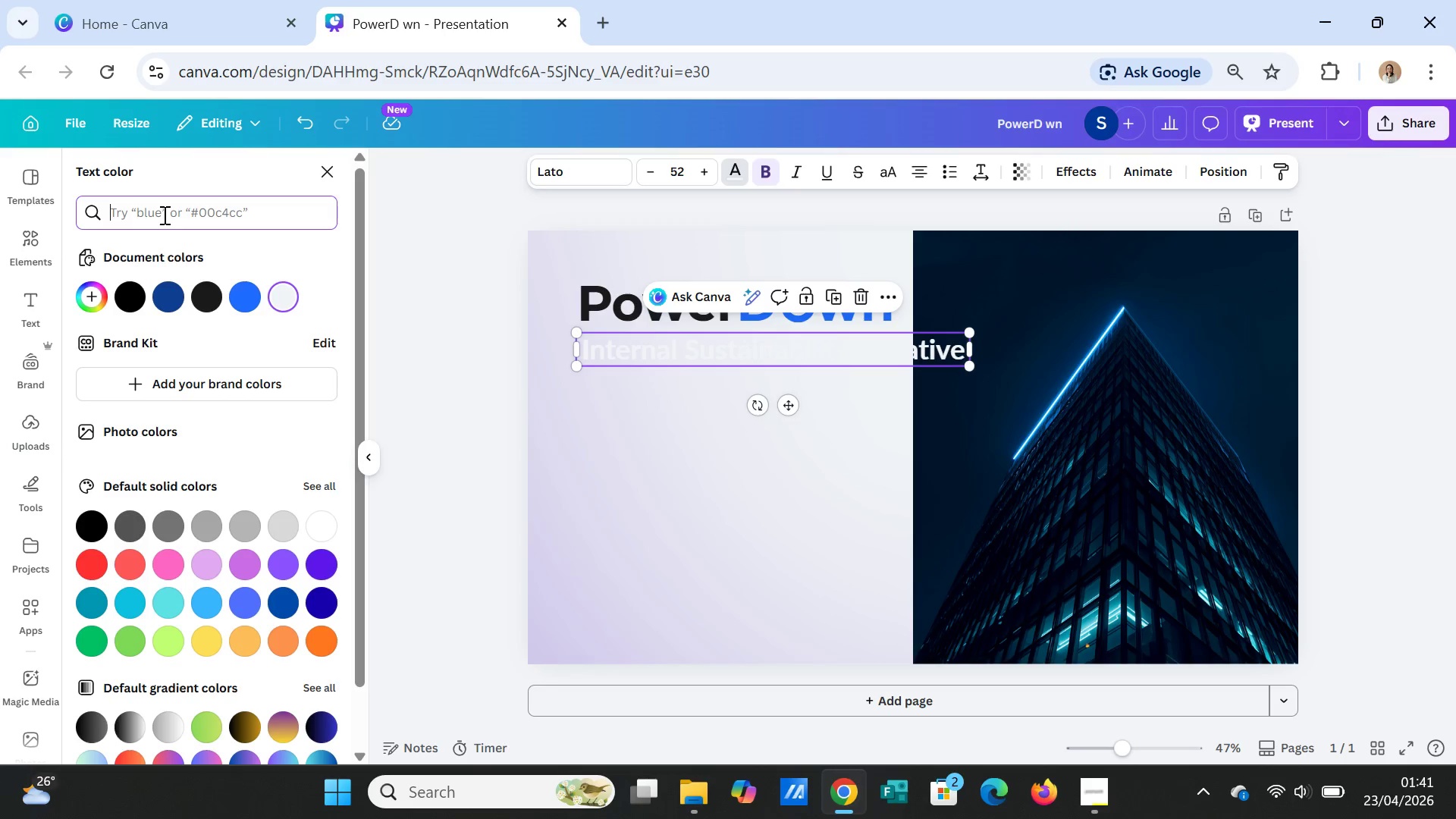 
type(F2F)
 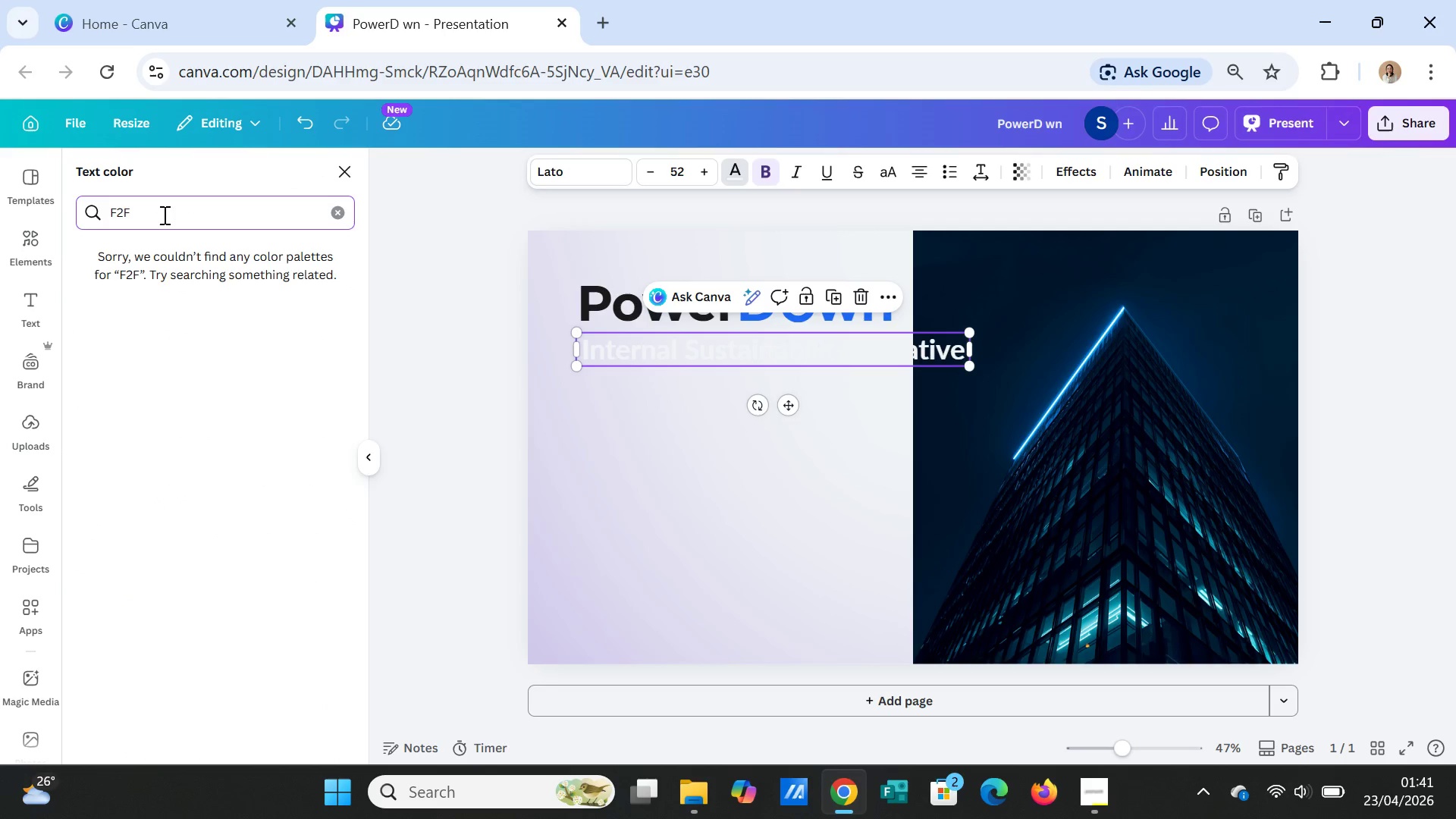 
type(4F7)
 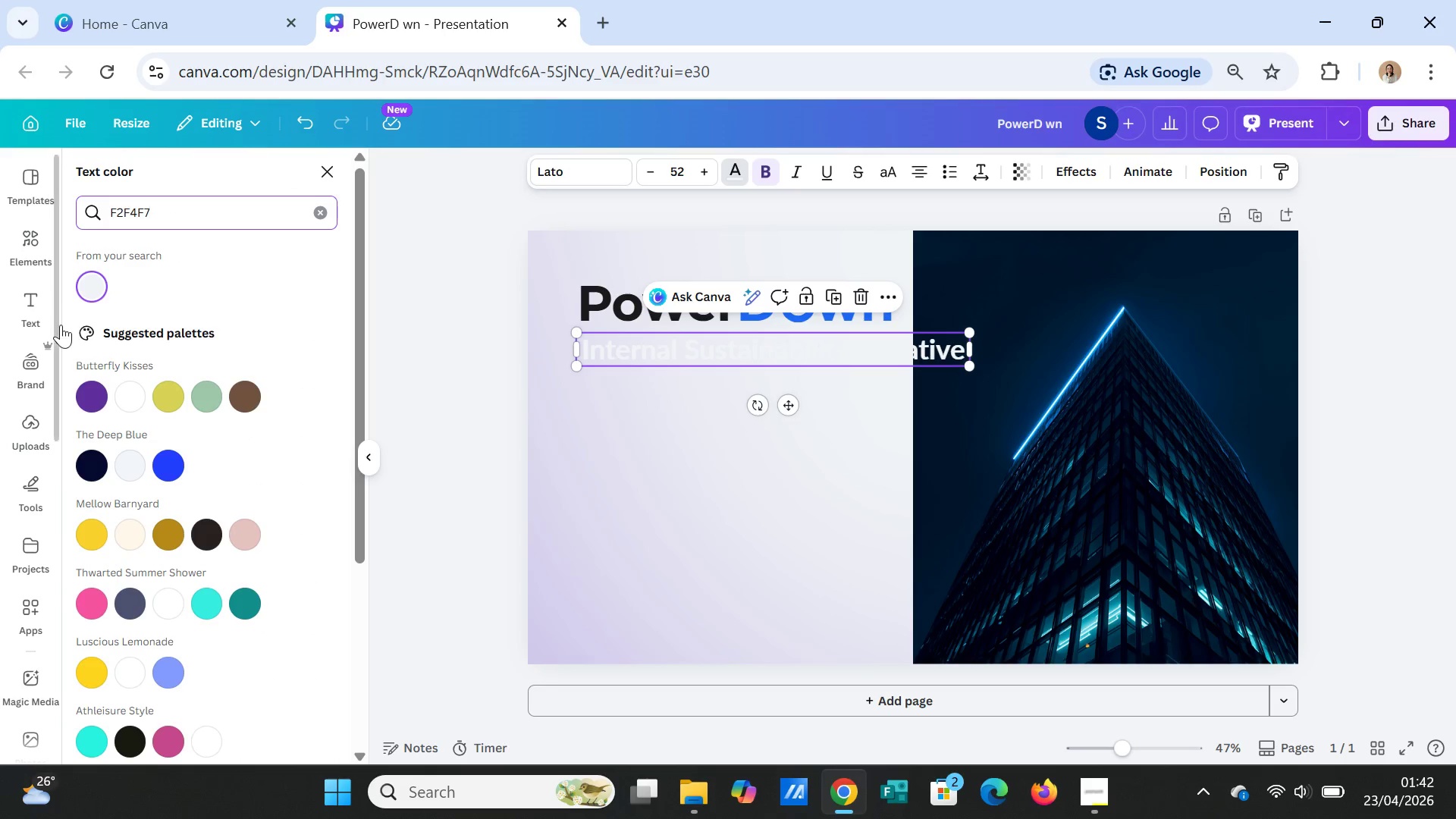 
left_click([79, 284])
 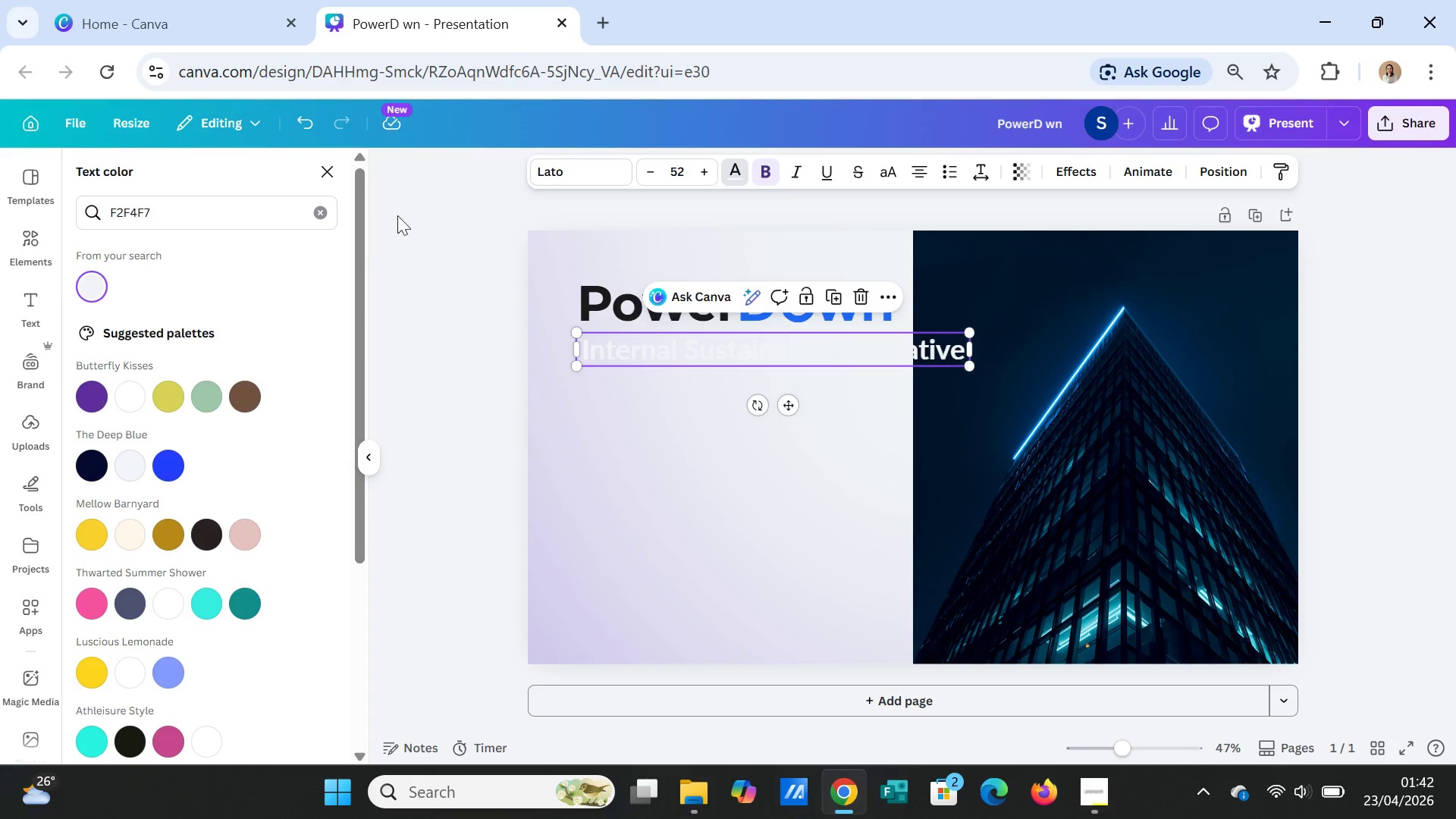 
left_click_drag(start_coordinate=[199, 218], to_coordinate=[88, 218])
 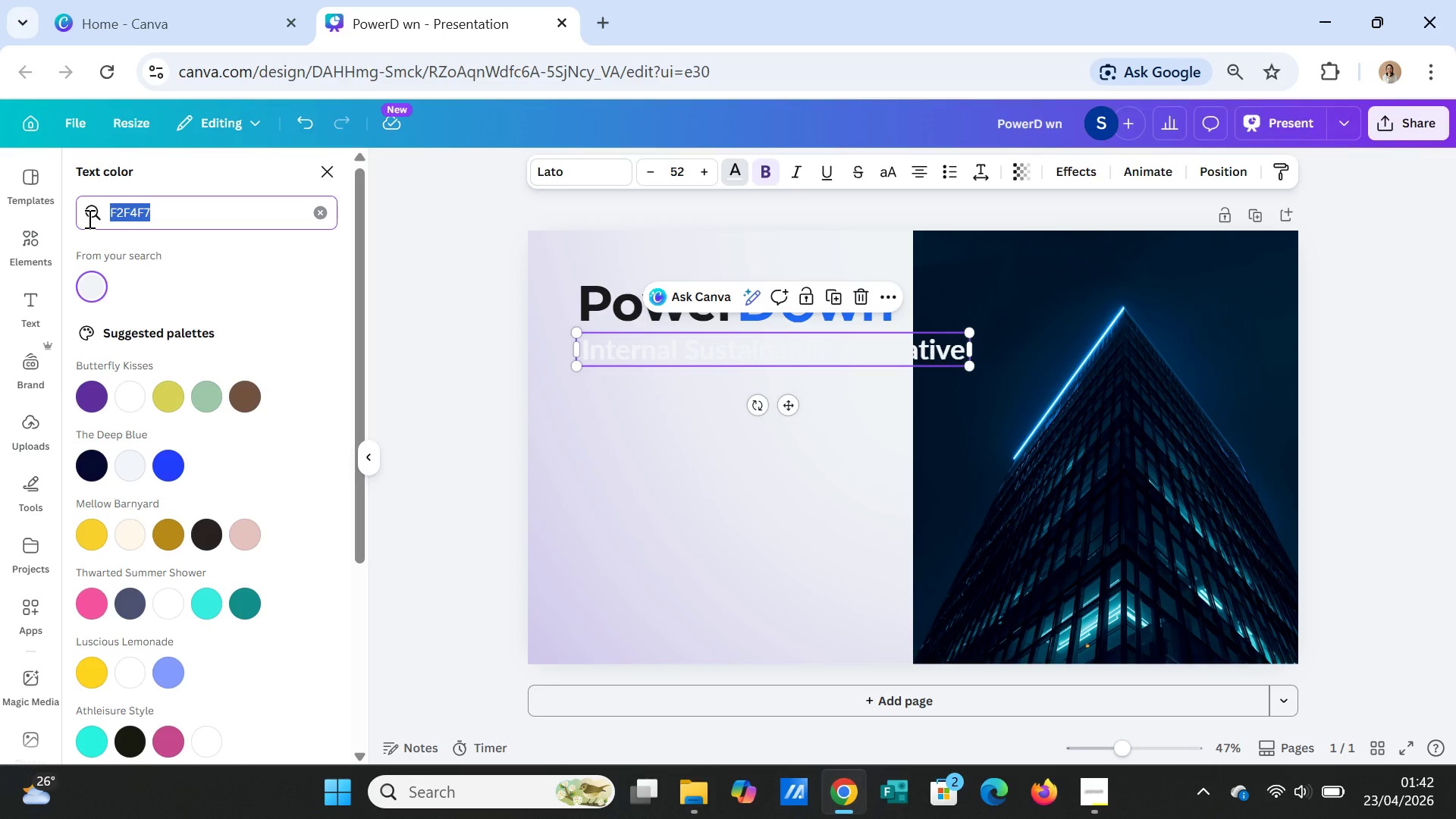 
type(9AA3AF)
 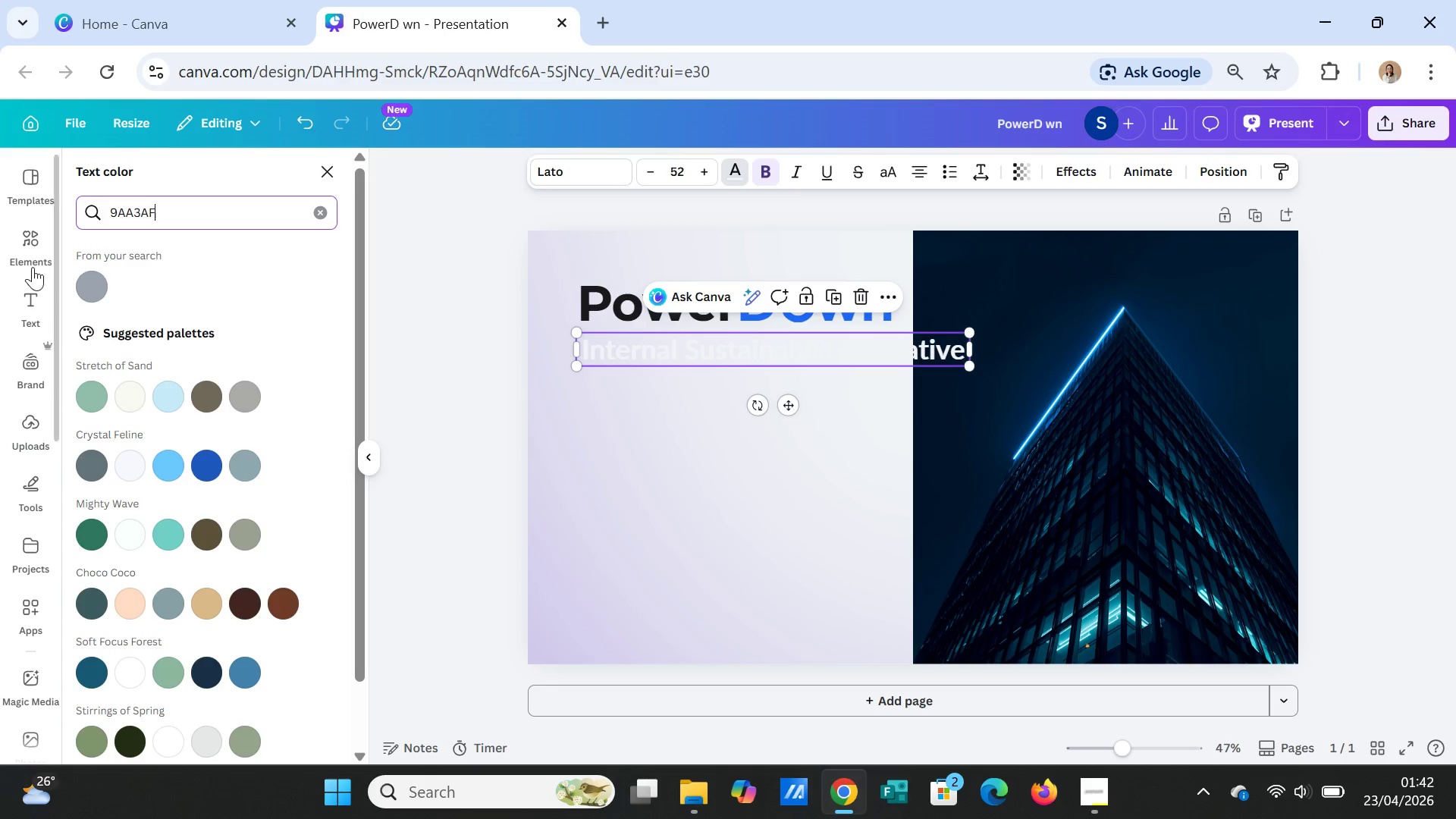 
left_click([89, 285])
 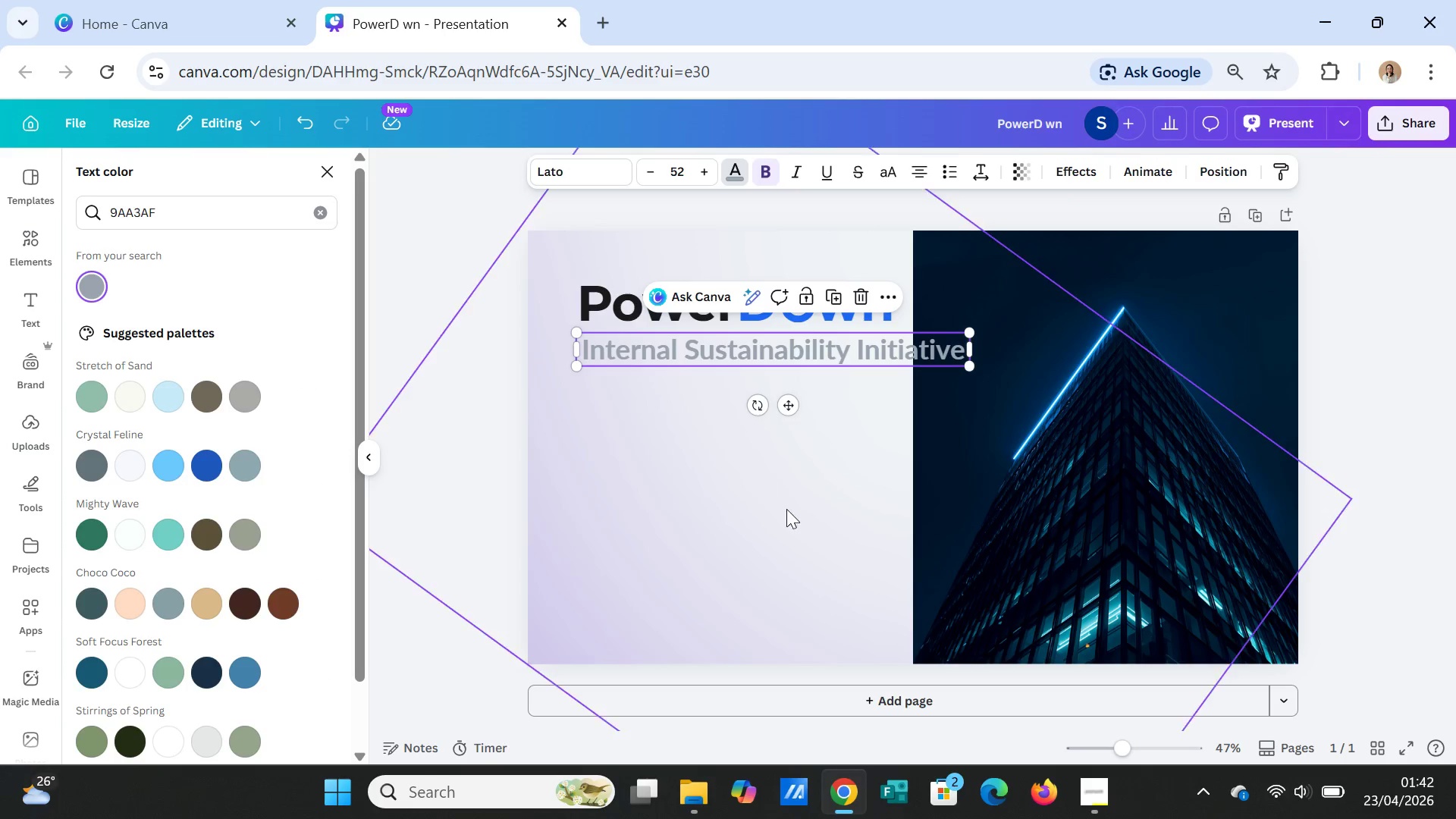 
left_click([838, 513])
 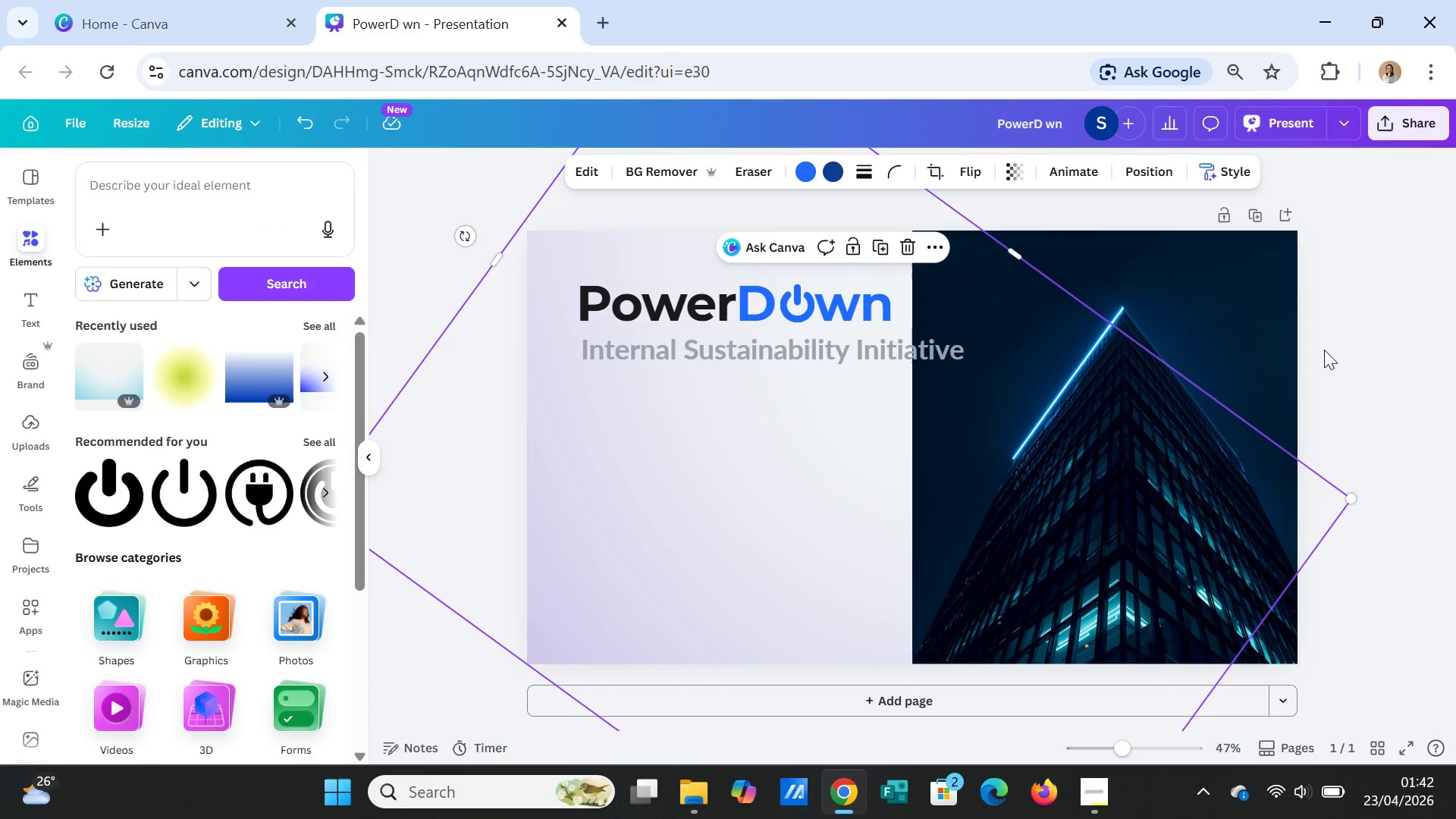 
left_click([1326, 348])
 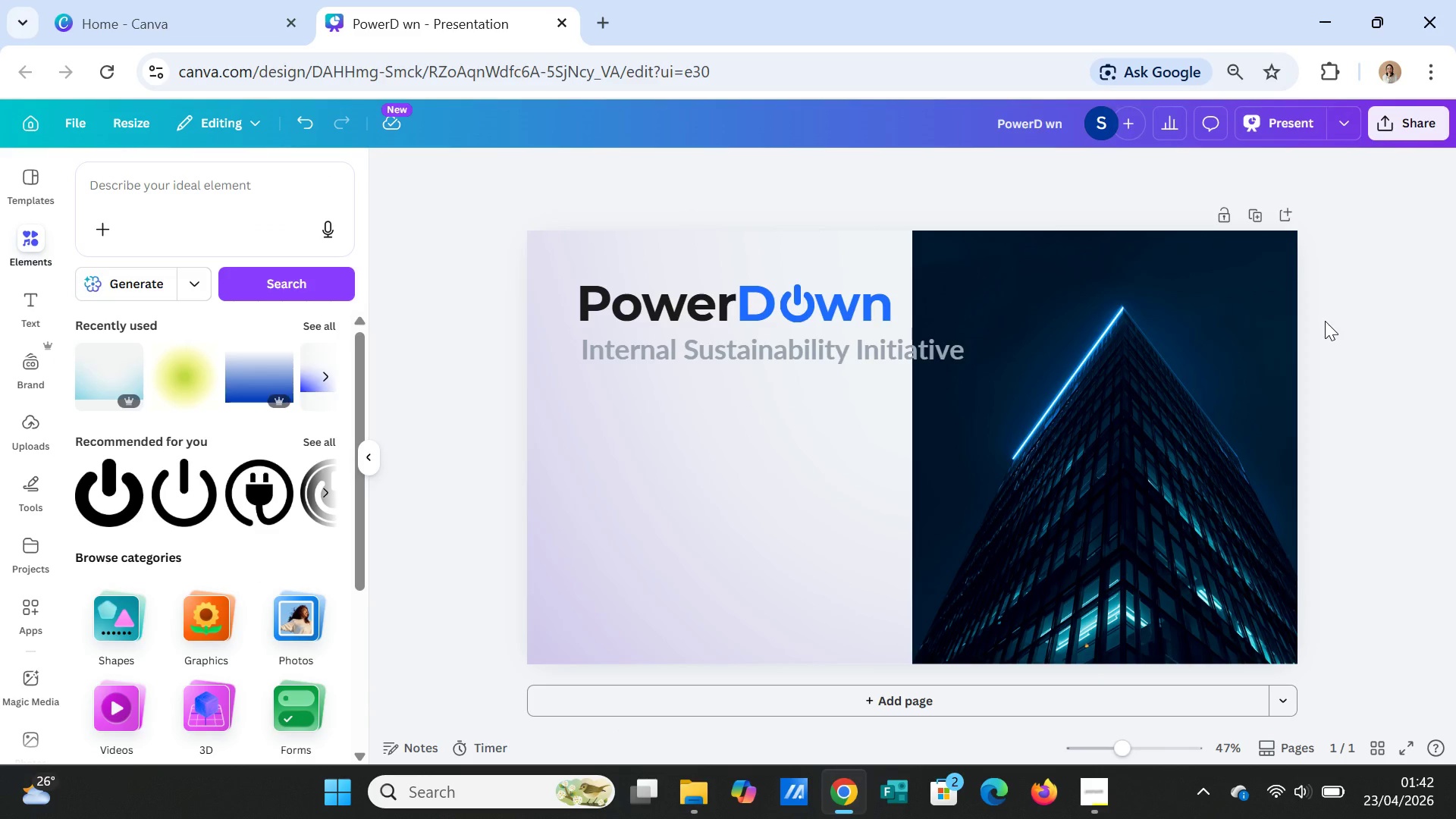 
wait(16.44)
 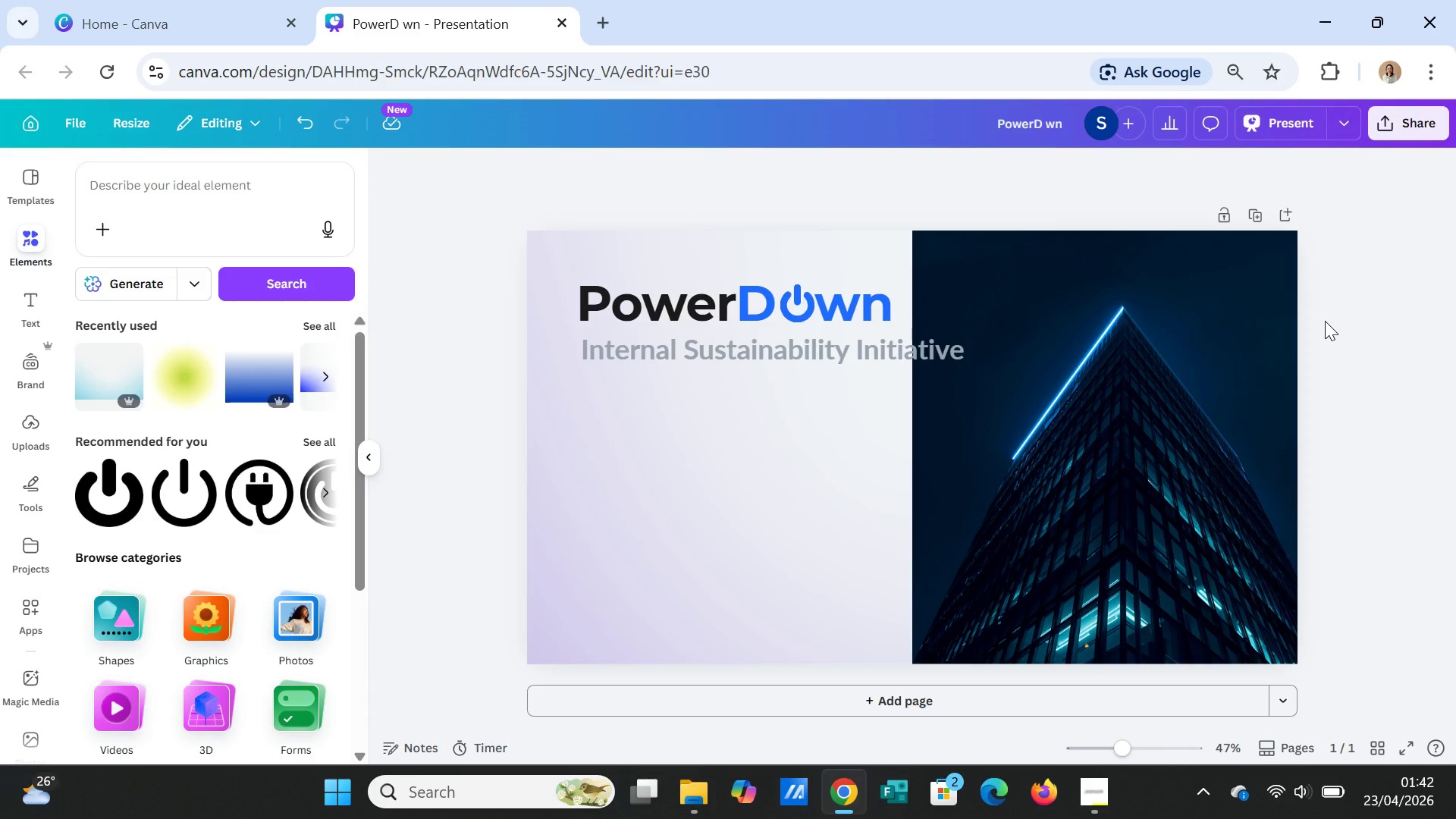 
left_click([711, 353])
 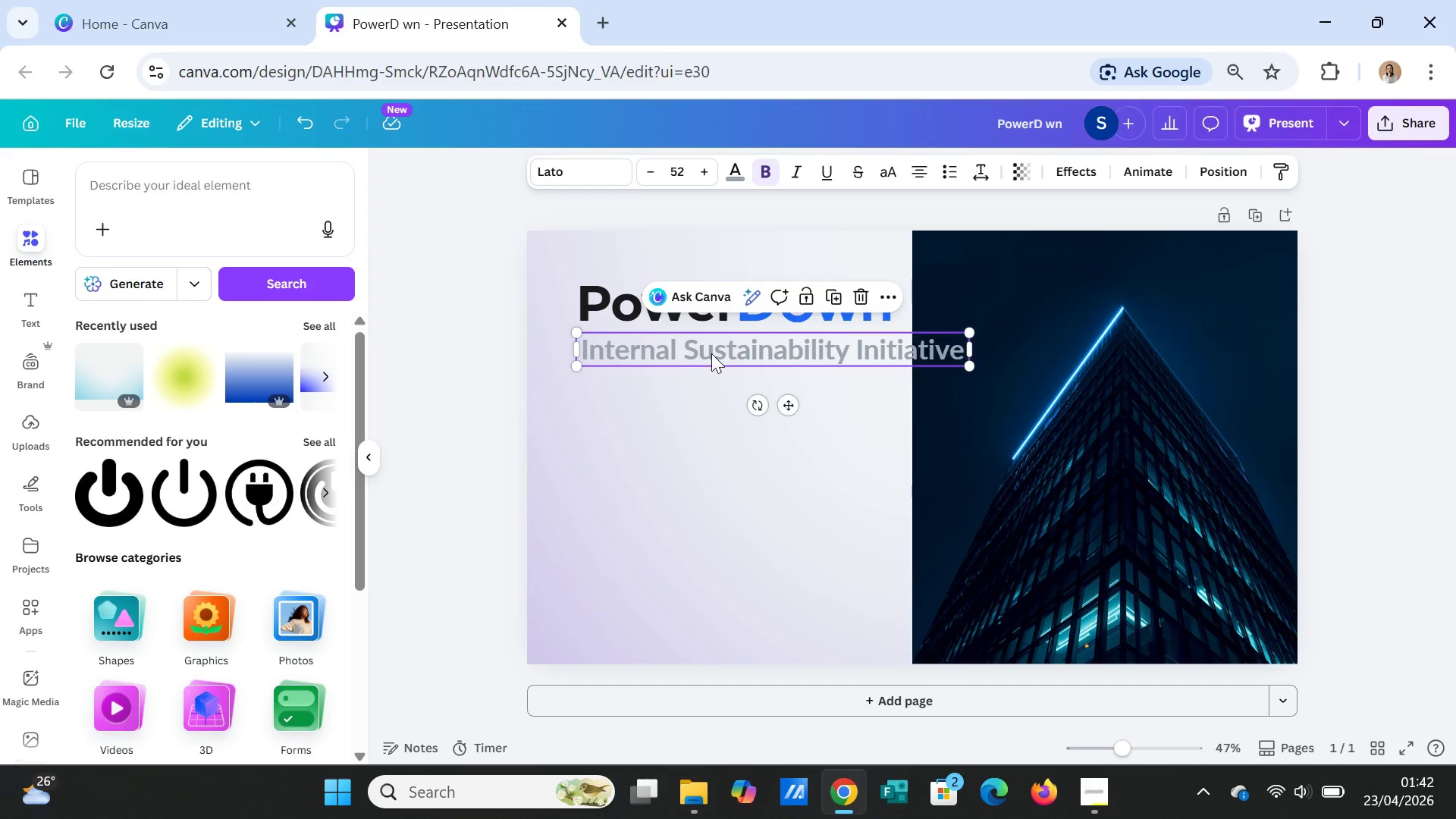 
key(Control+C)
 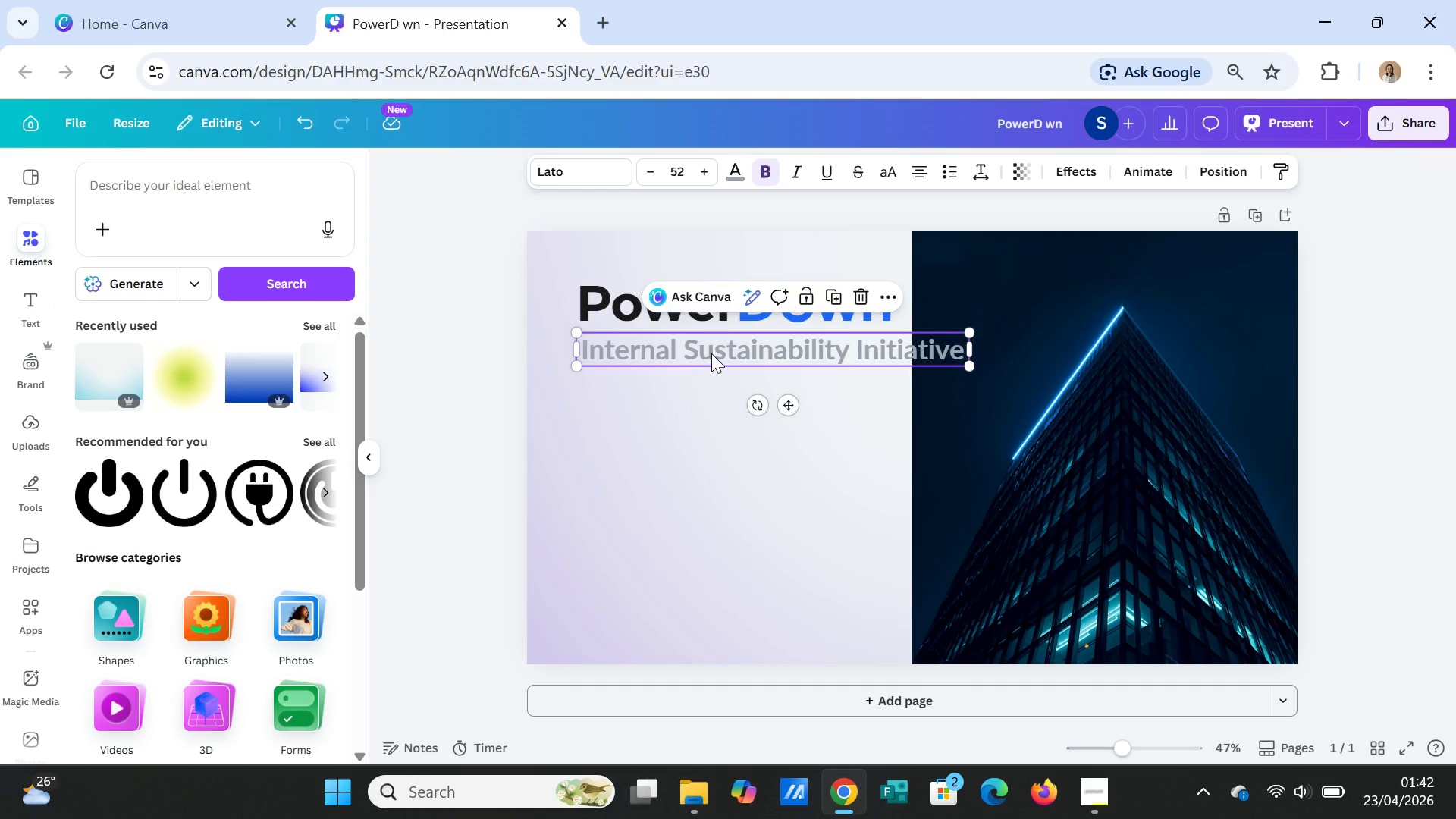 
key(Control+V)
 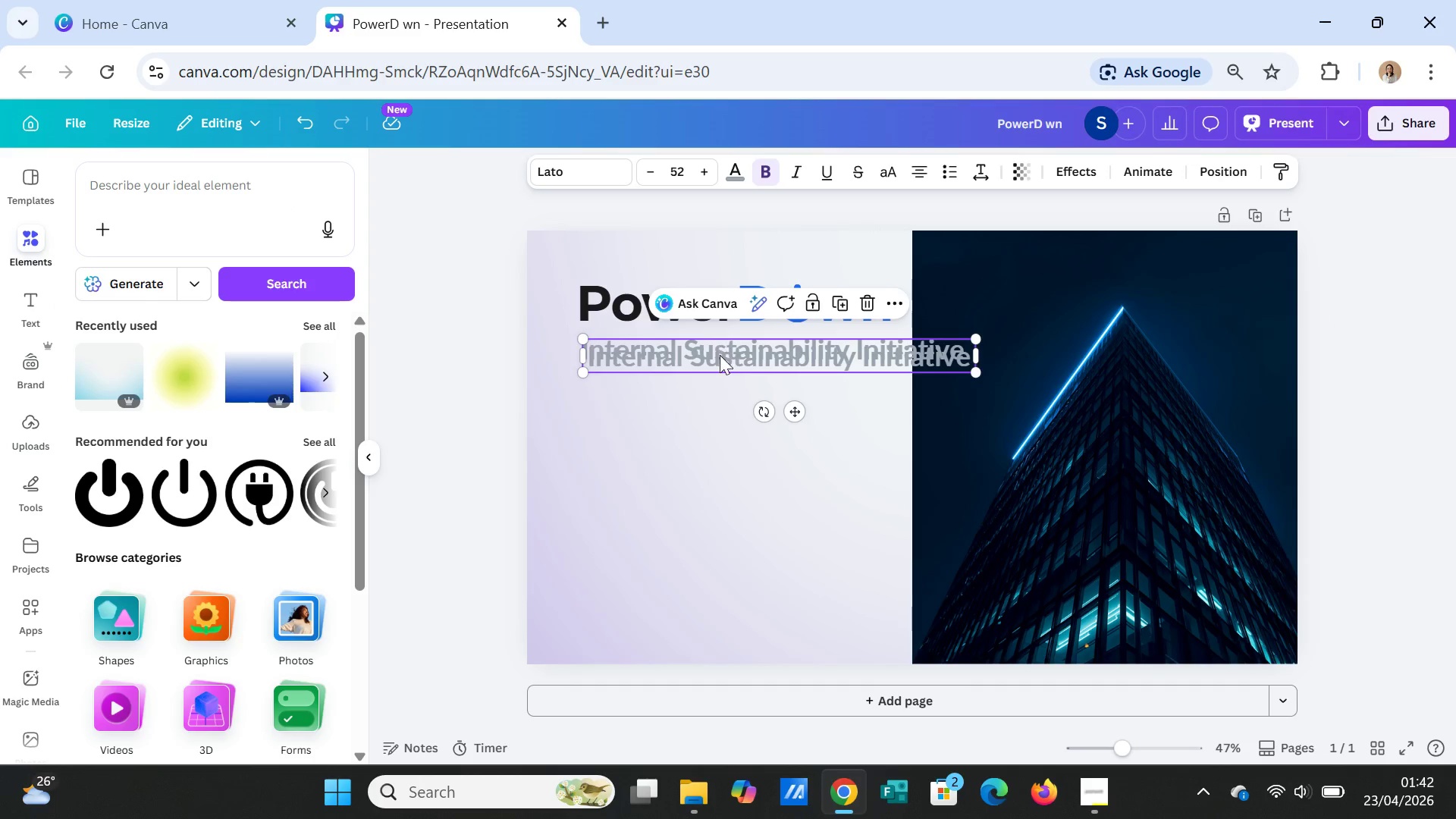 
left_click_drag(start_coordinate=[720, 359], to_coordinate=[711, 437])
 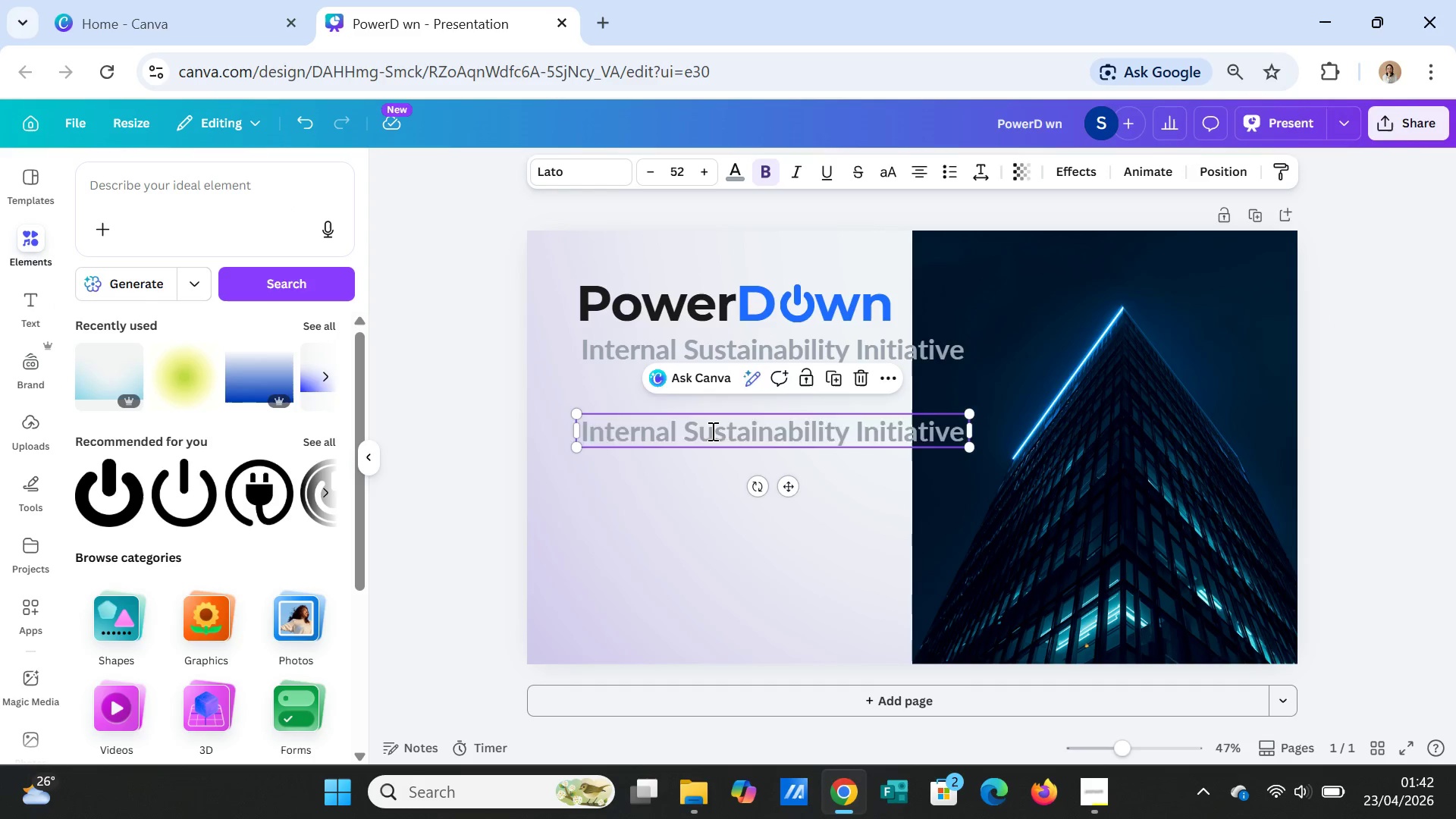 
double_click([711, 431])
 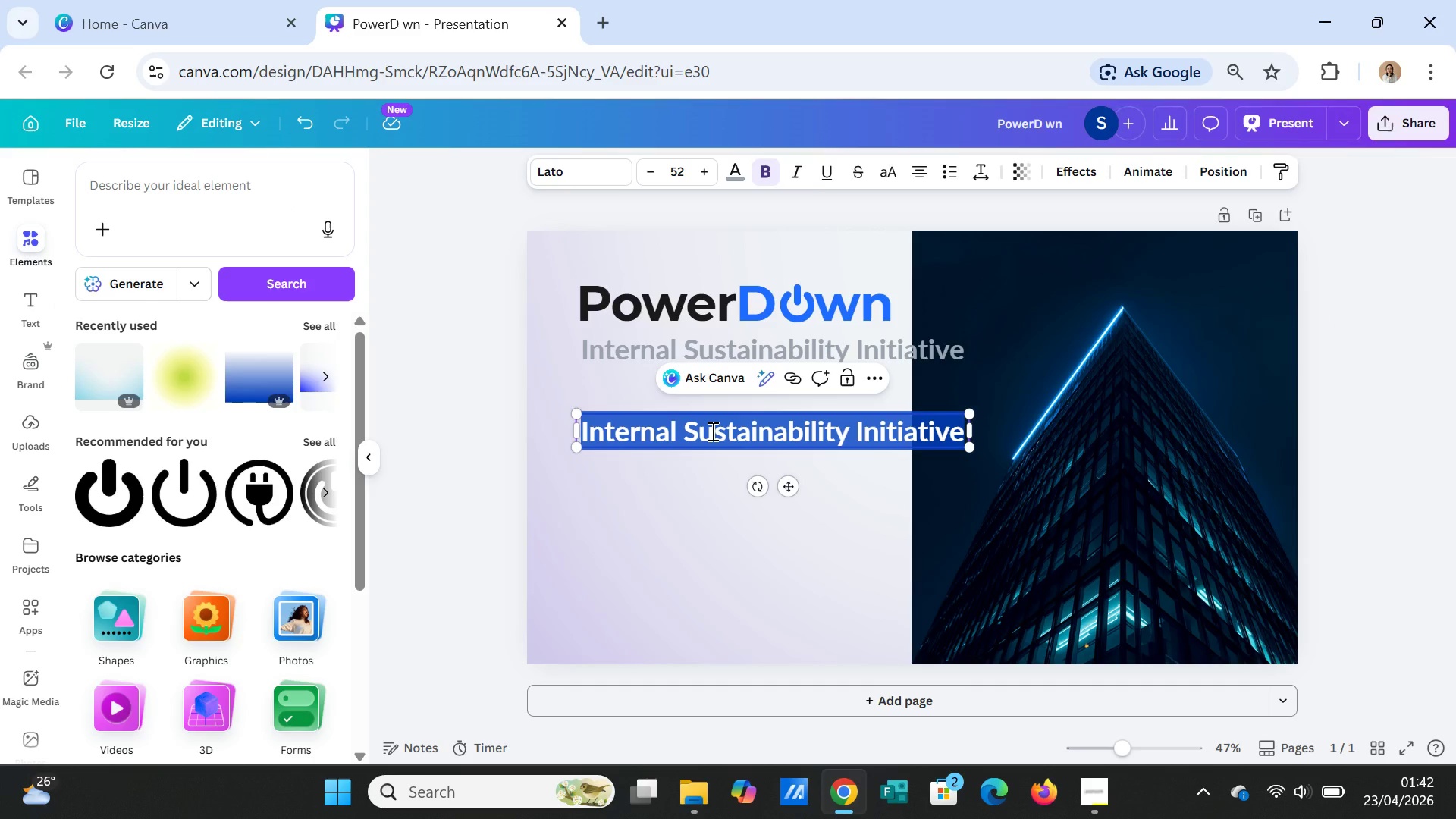 
triple_click([711, 431])
 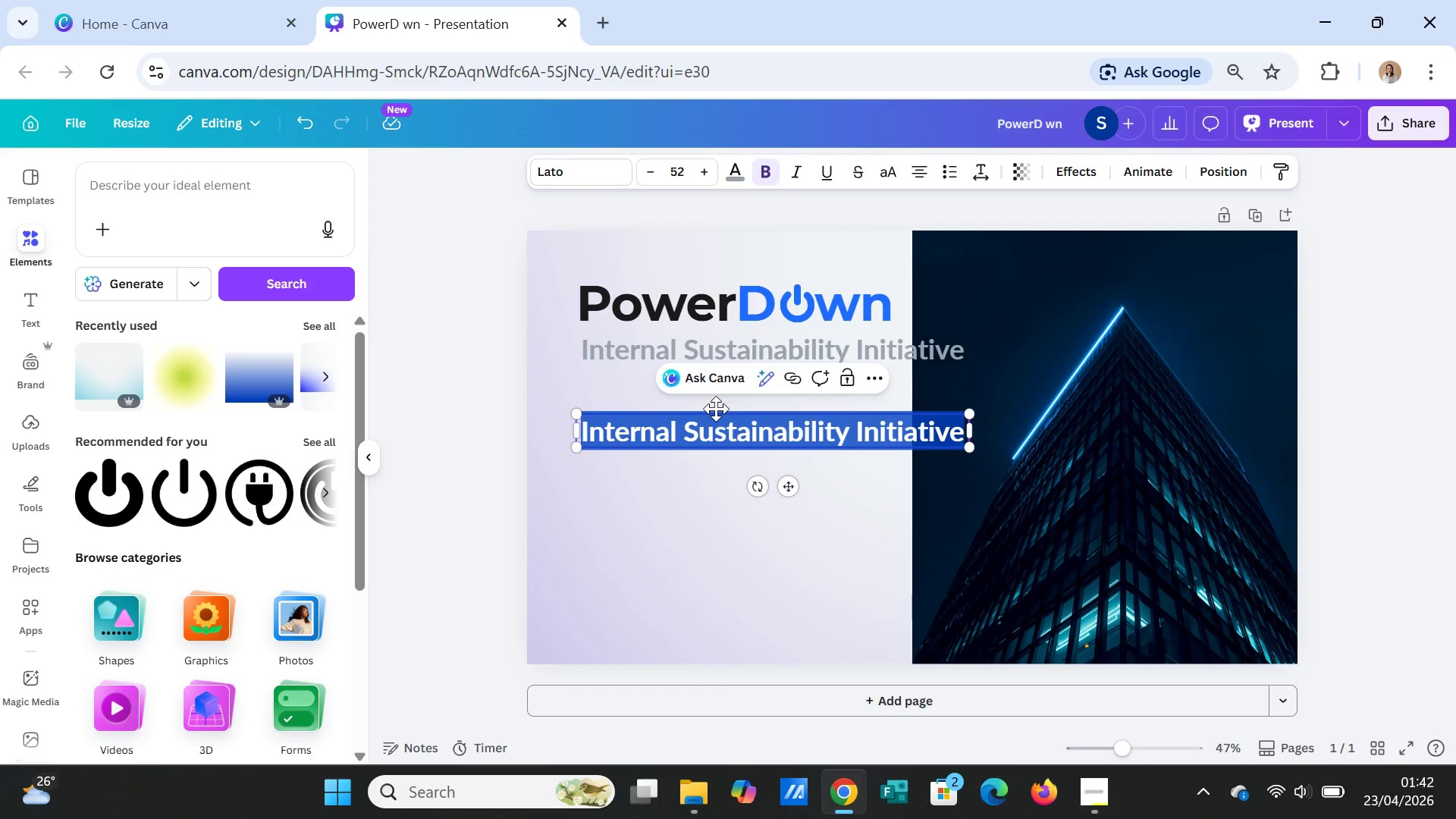 
type(Small actions )
 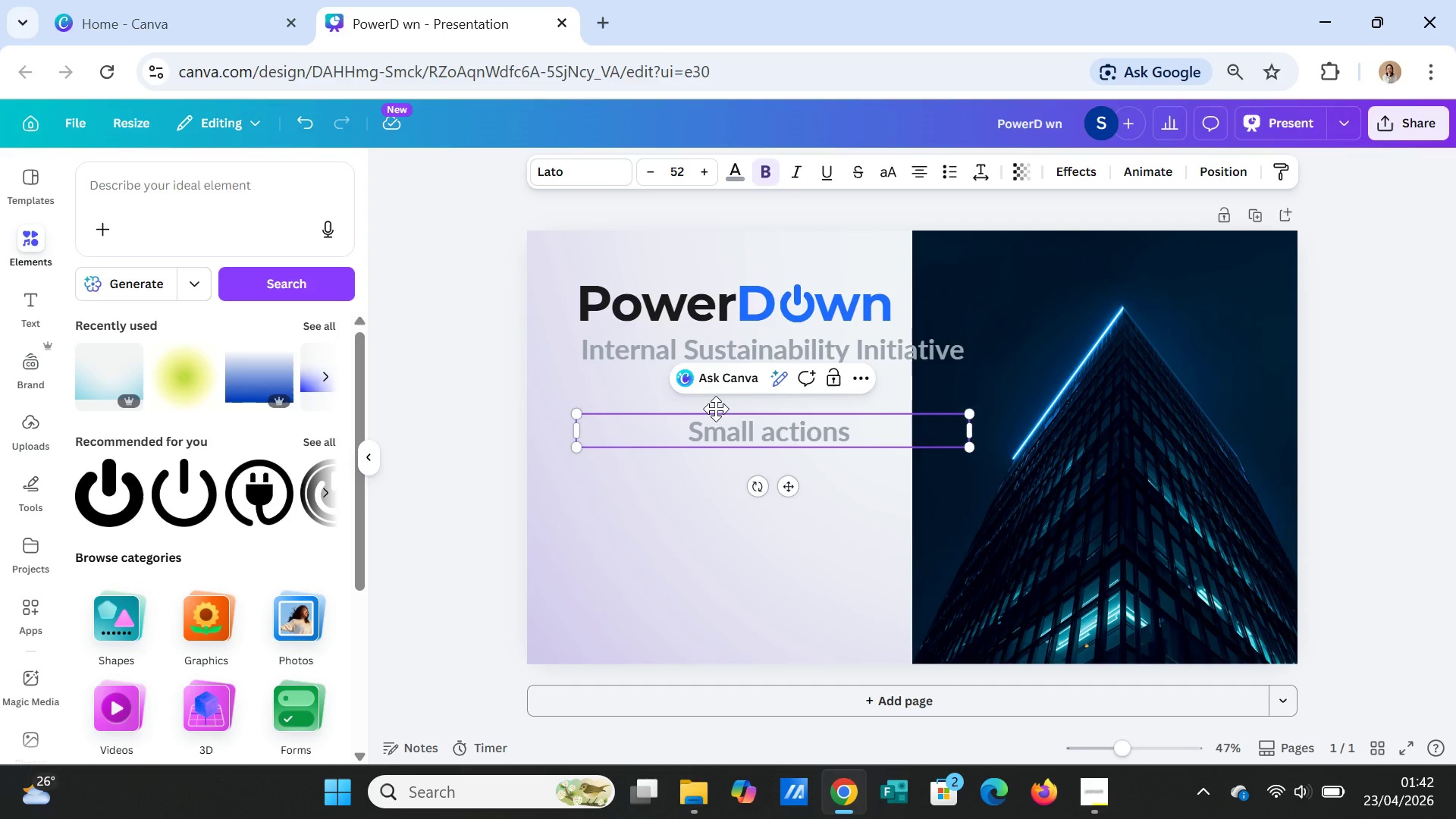 
type(today. Power a sustain)
 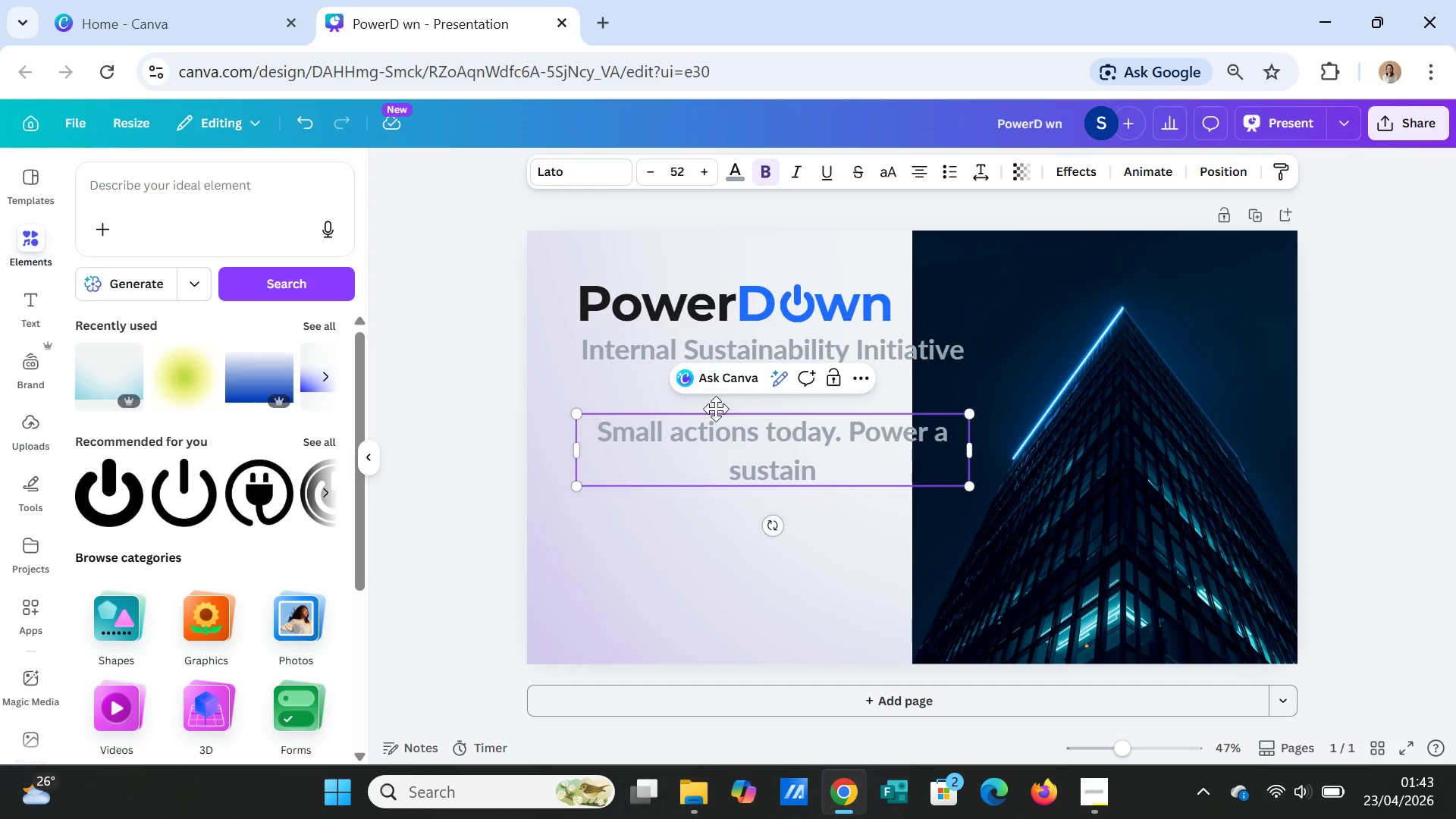 
wait(6.3)
 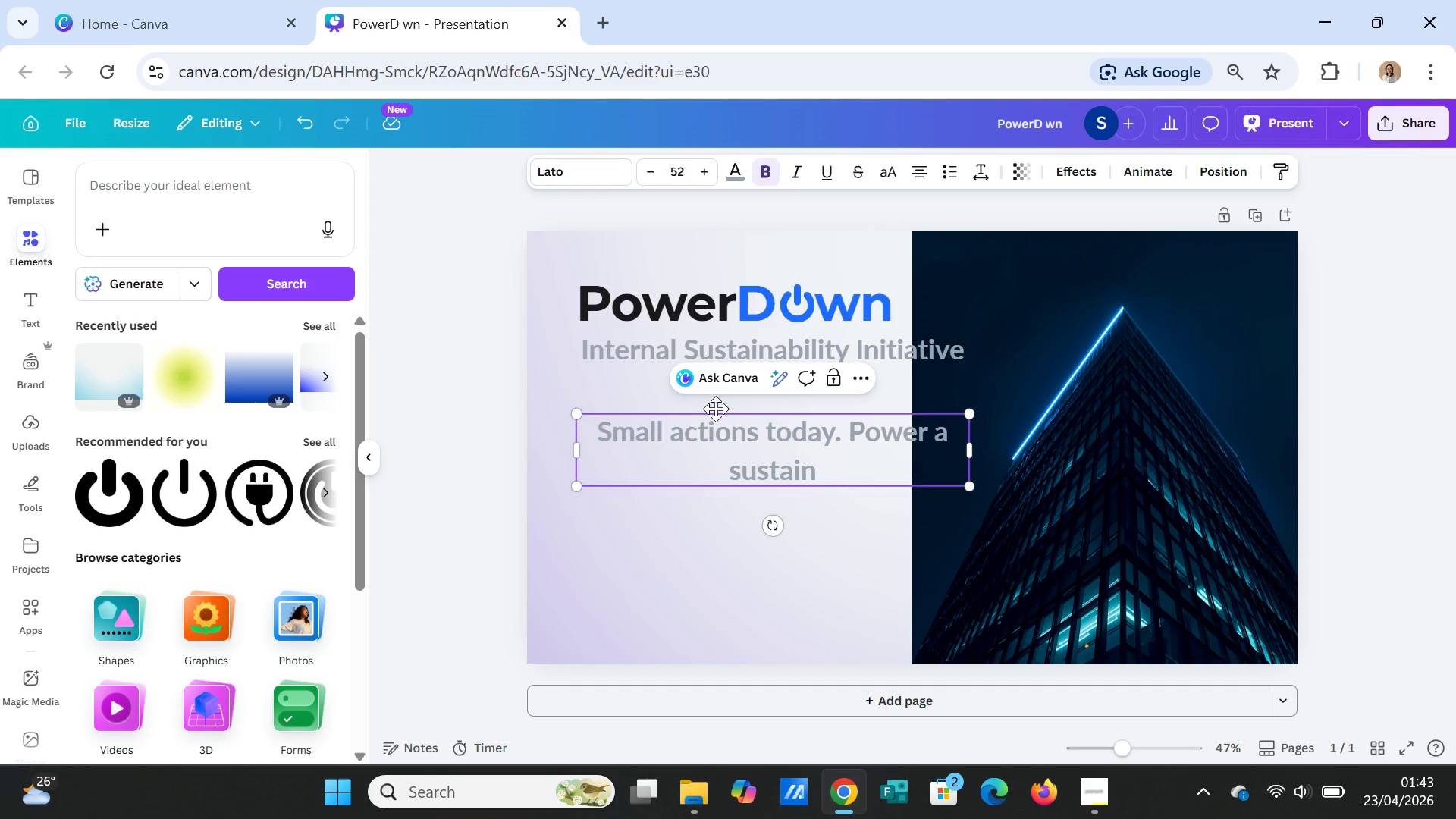 
type(able tomorrow)
 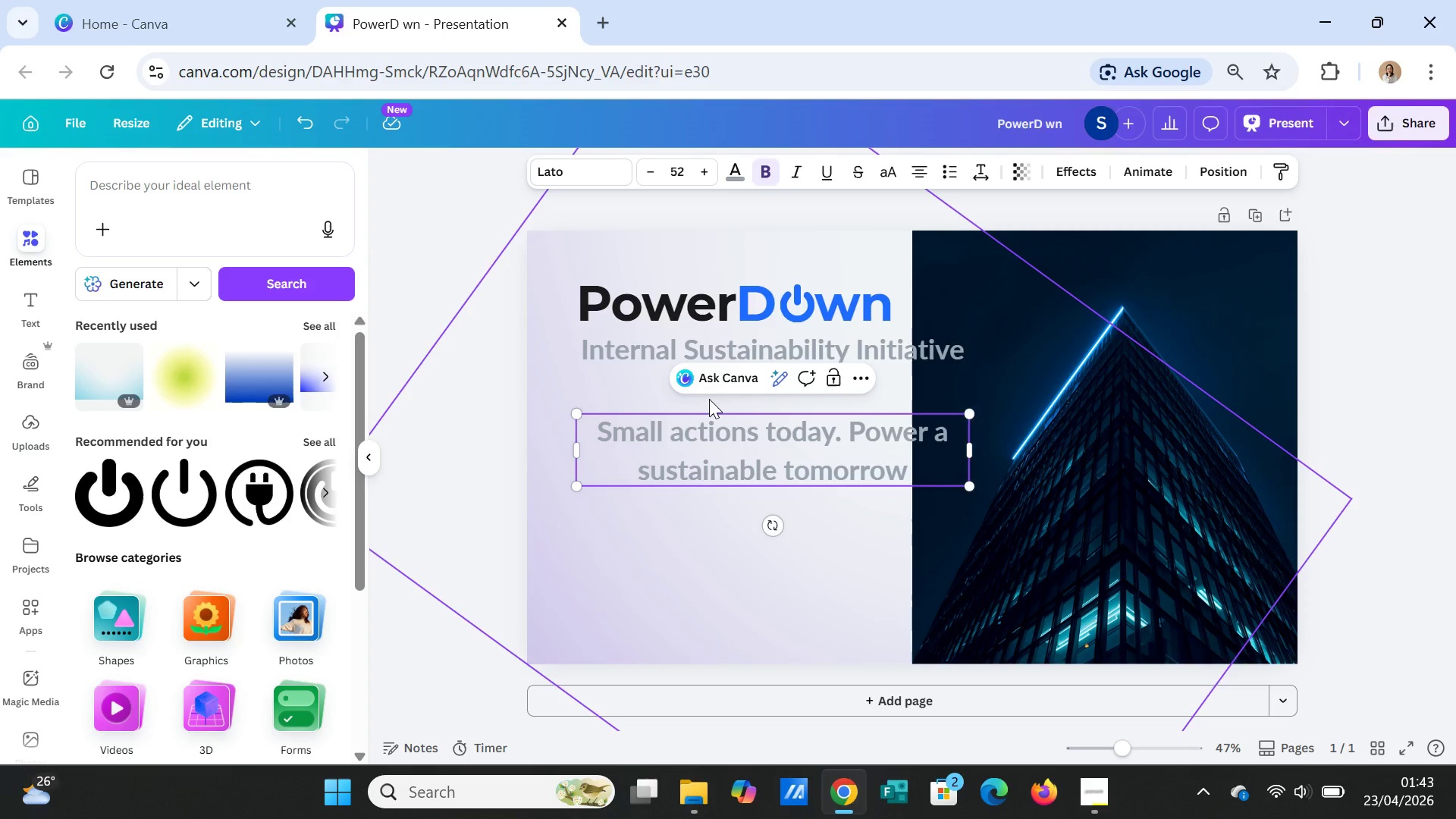 
left_click([1045, 460])
 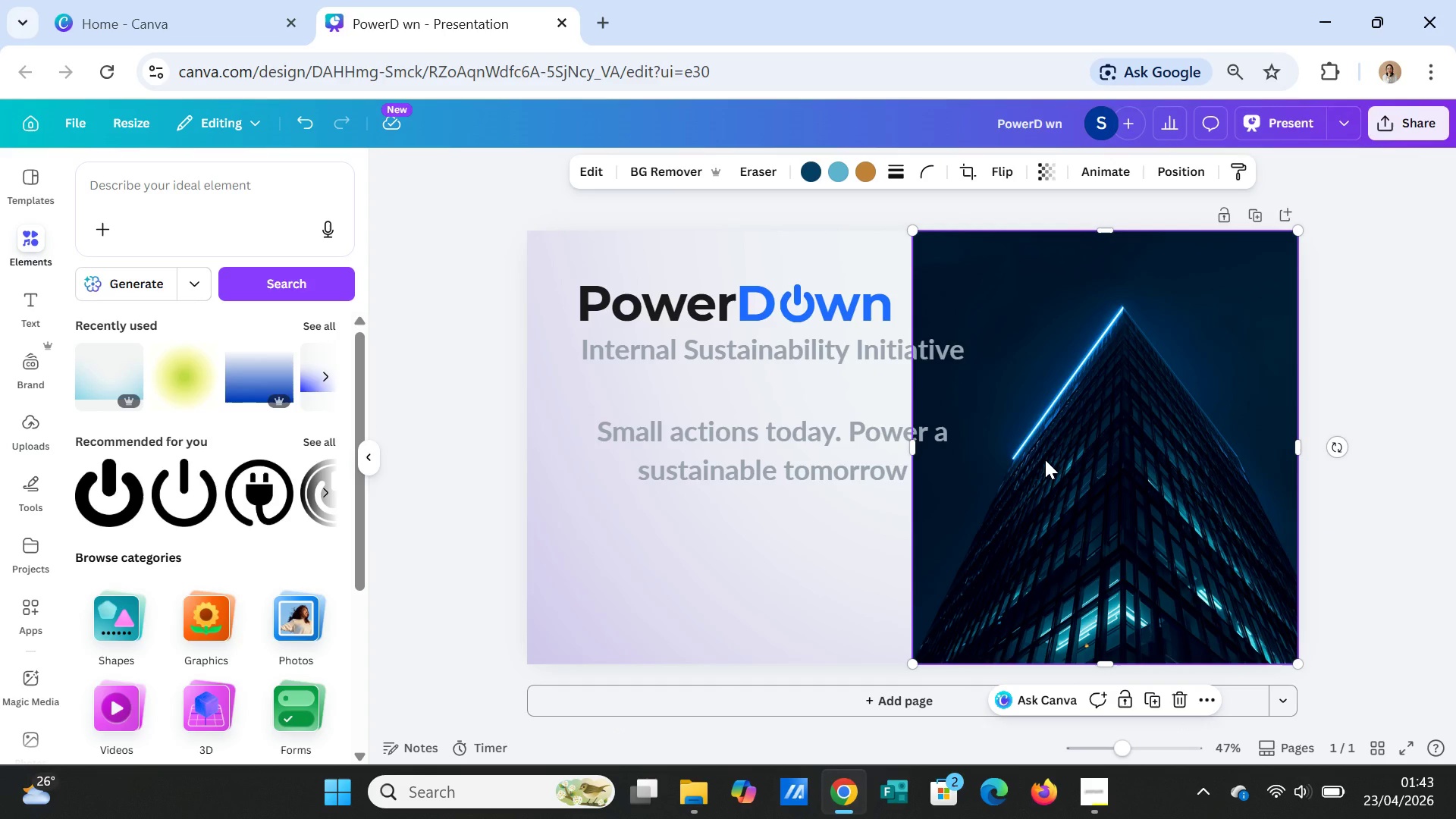 
wait(5.27)
 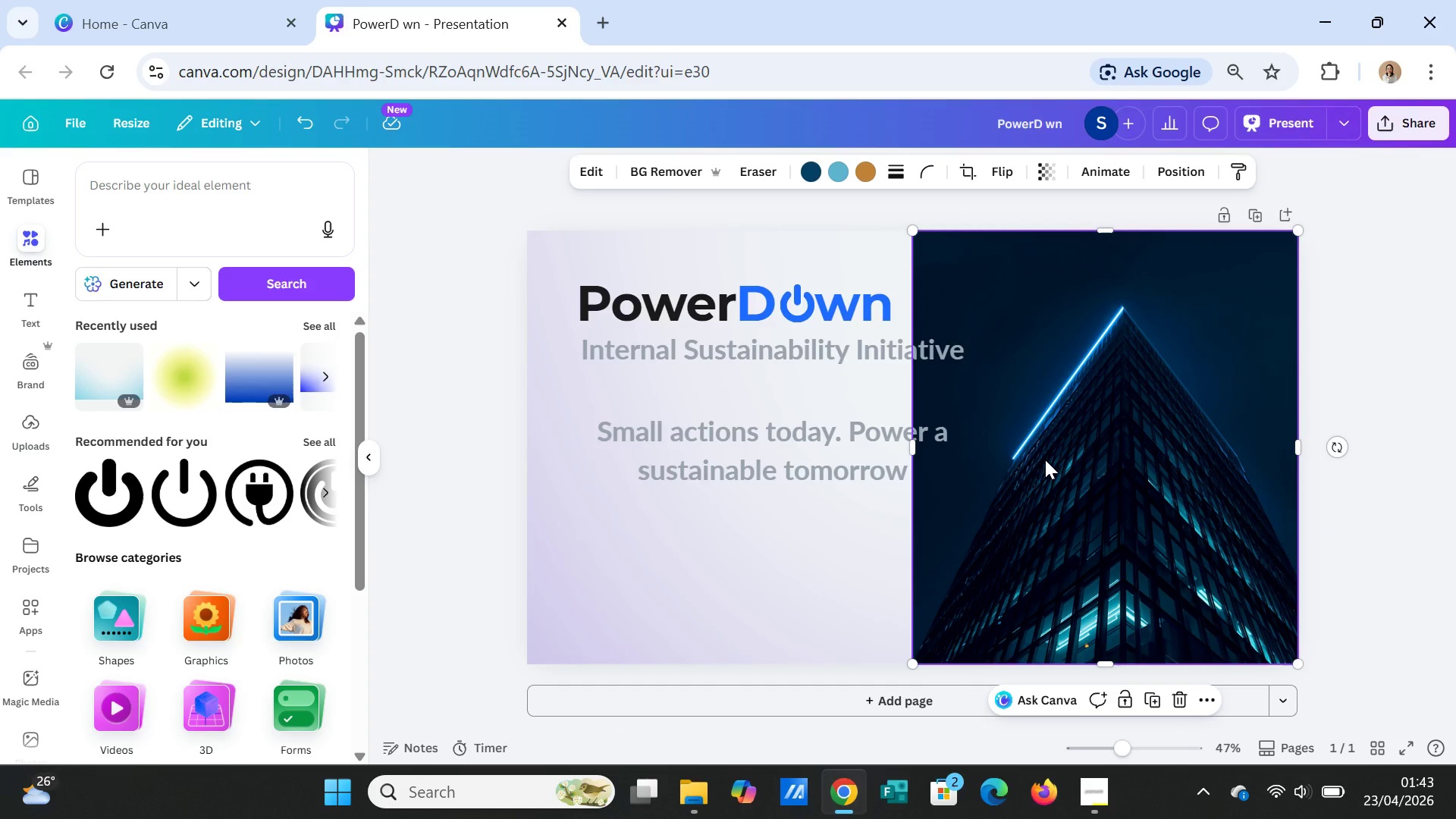 
left_click([859, 433])
 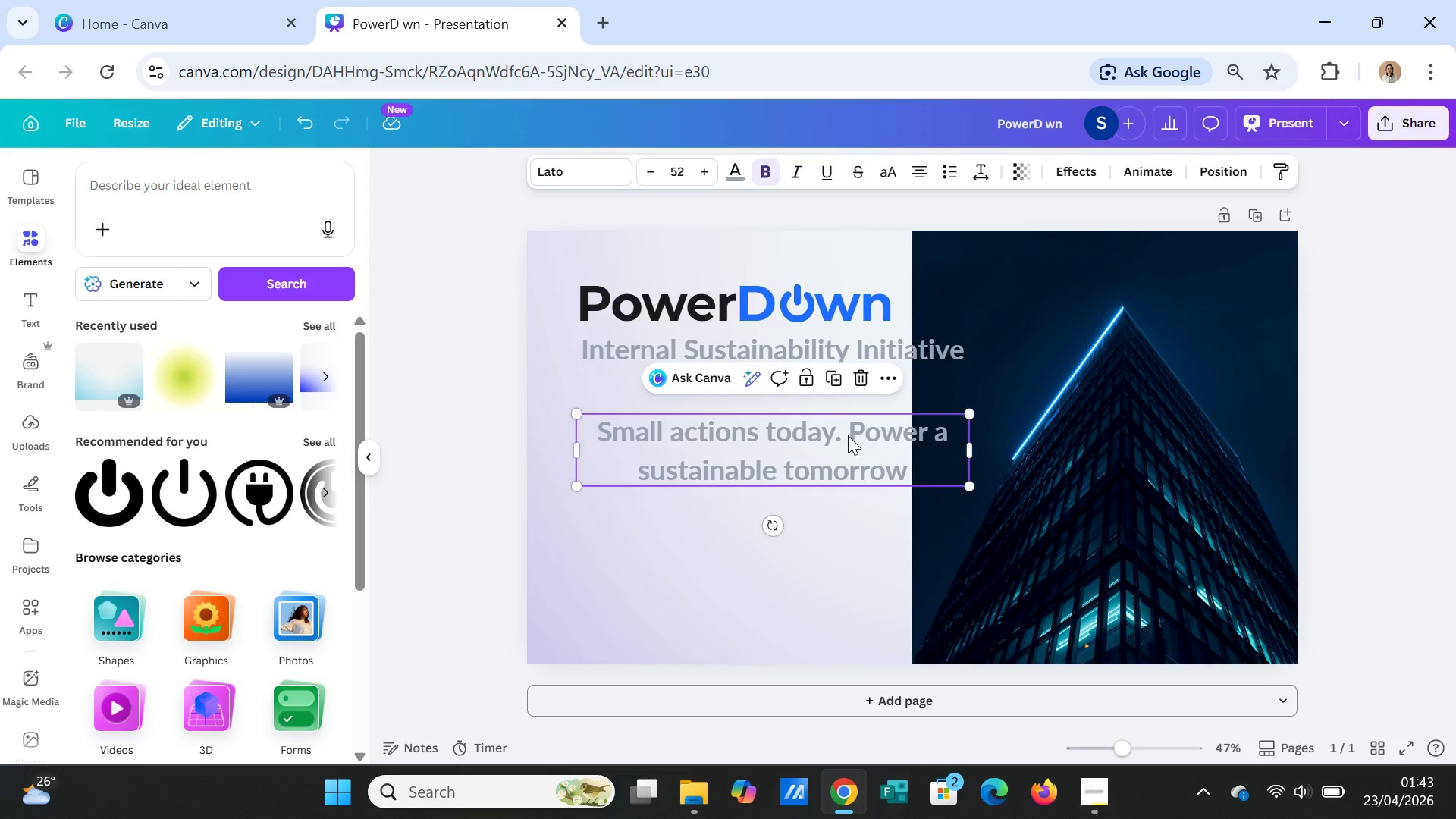 
left_click([848, 435])
 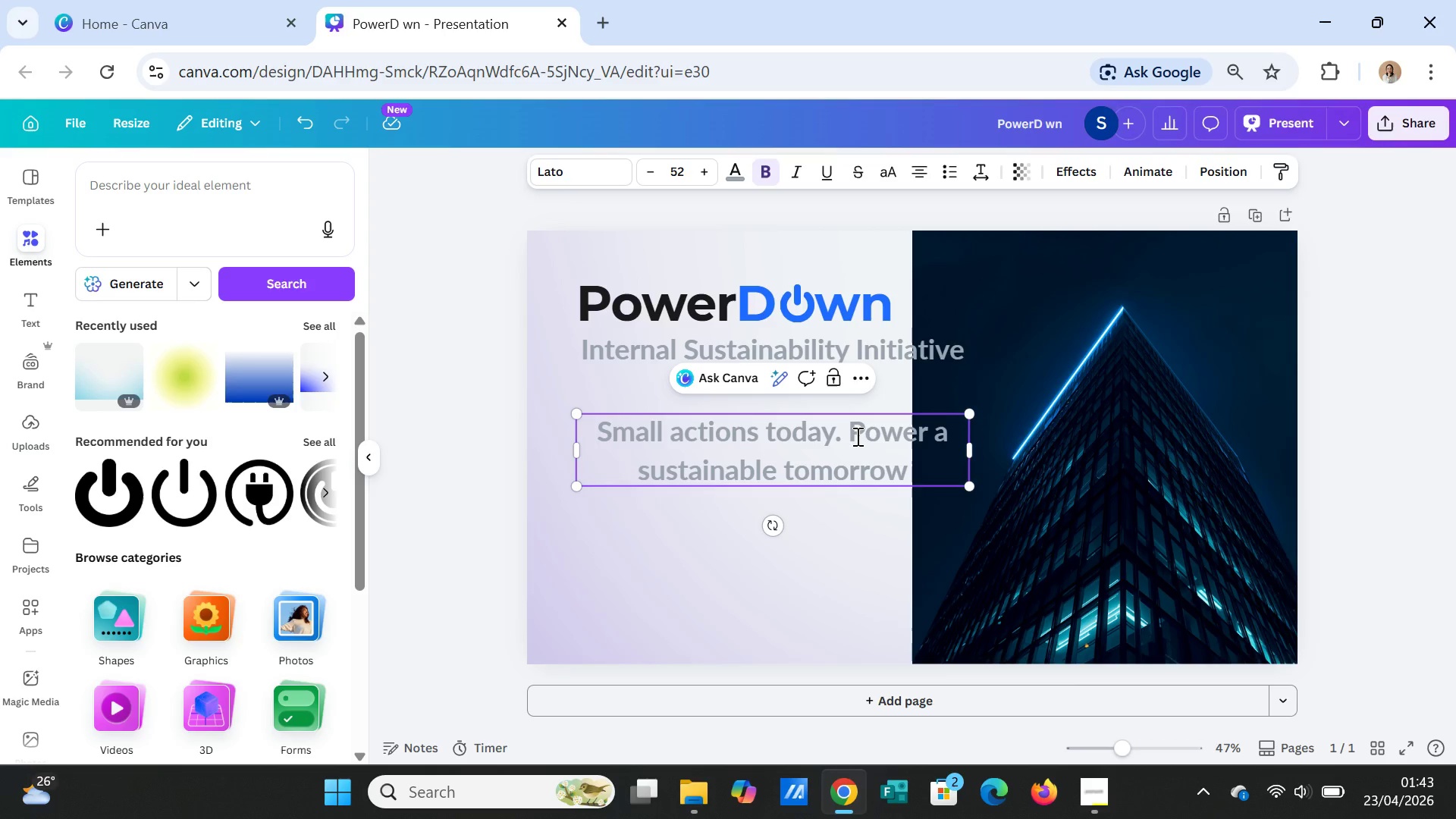 
key(Enter)
 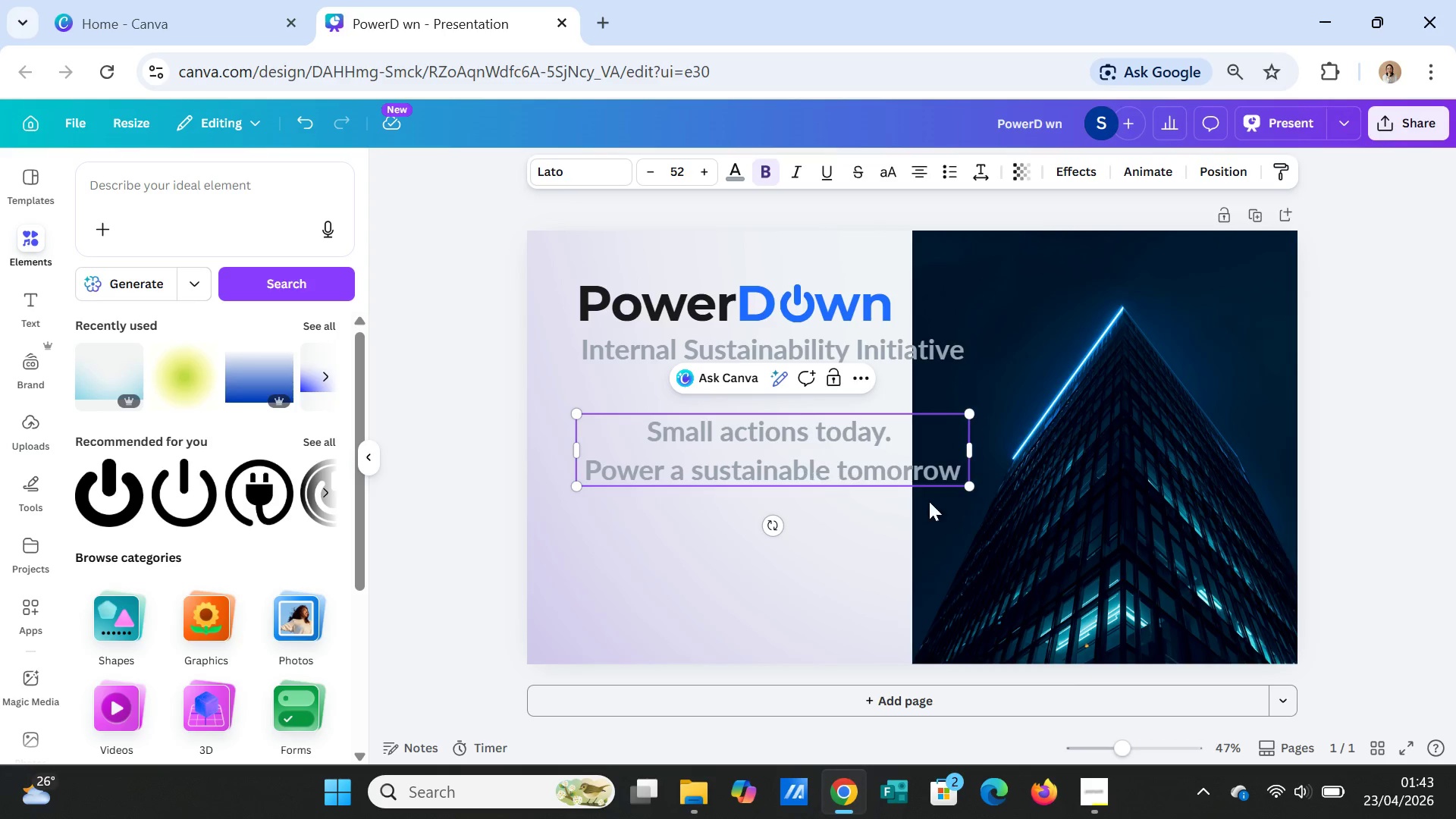 
left_click([1018, 534])
 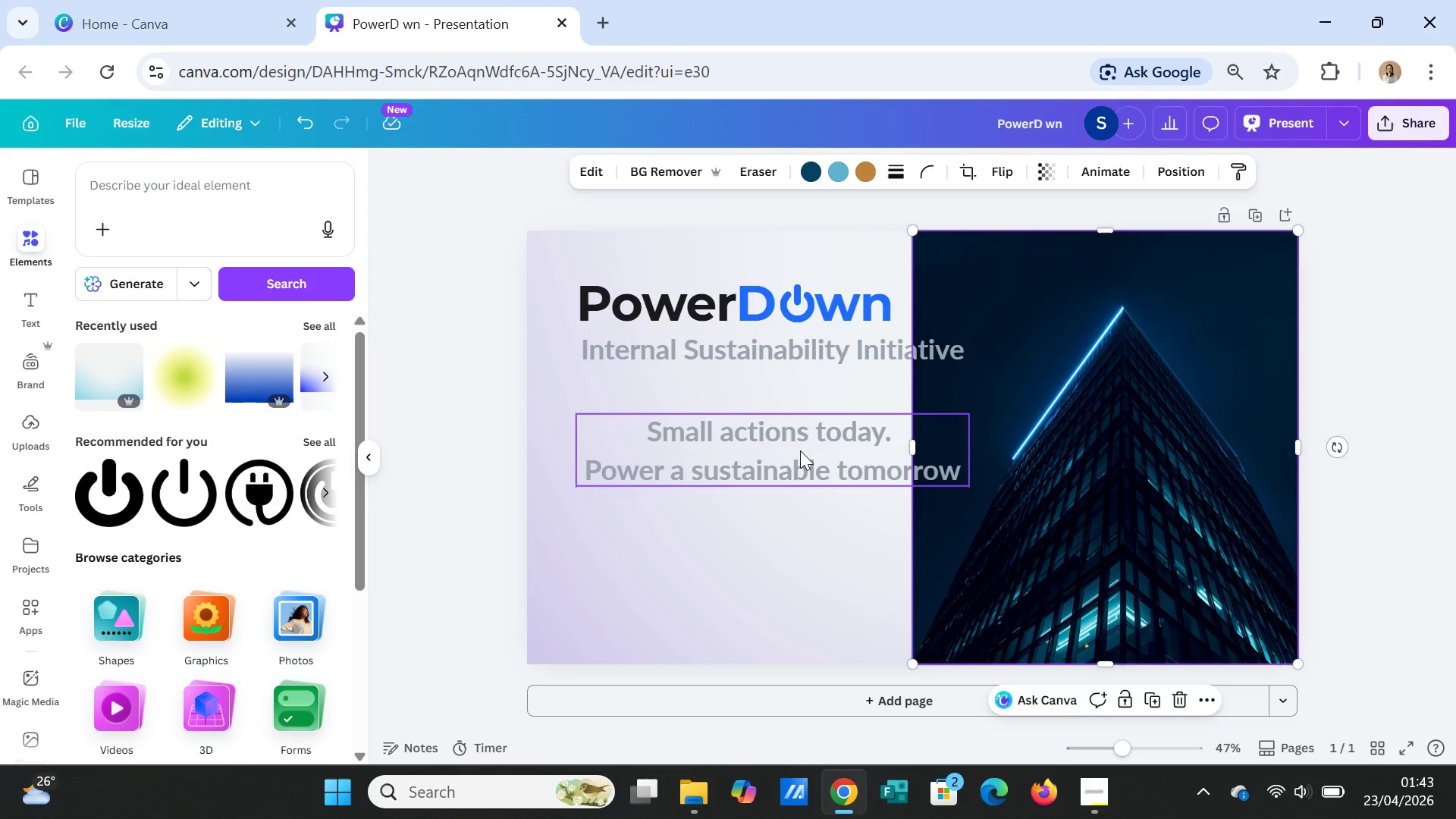 
left_click([800, 450])
 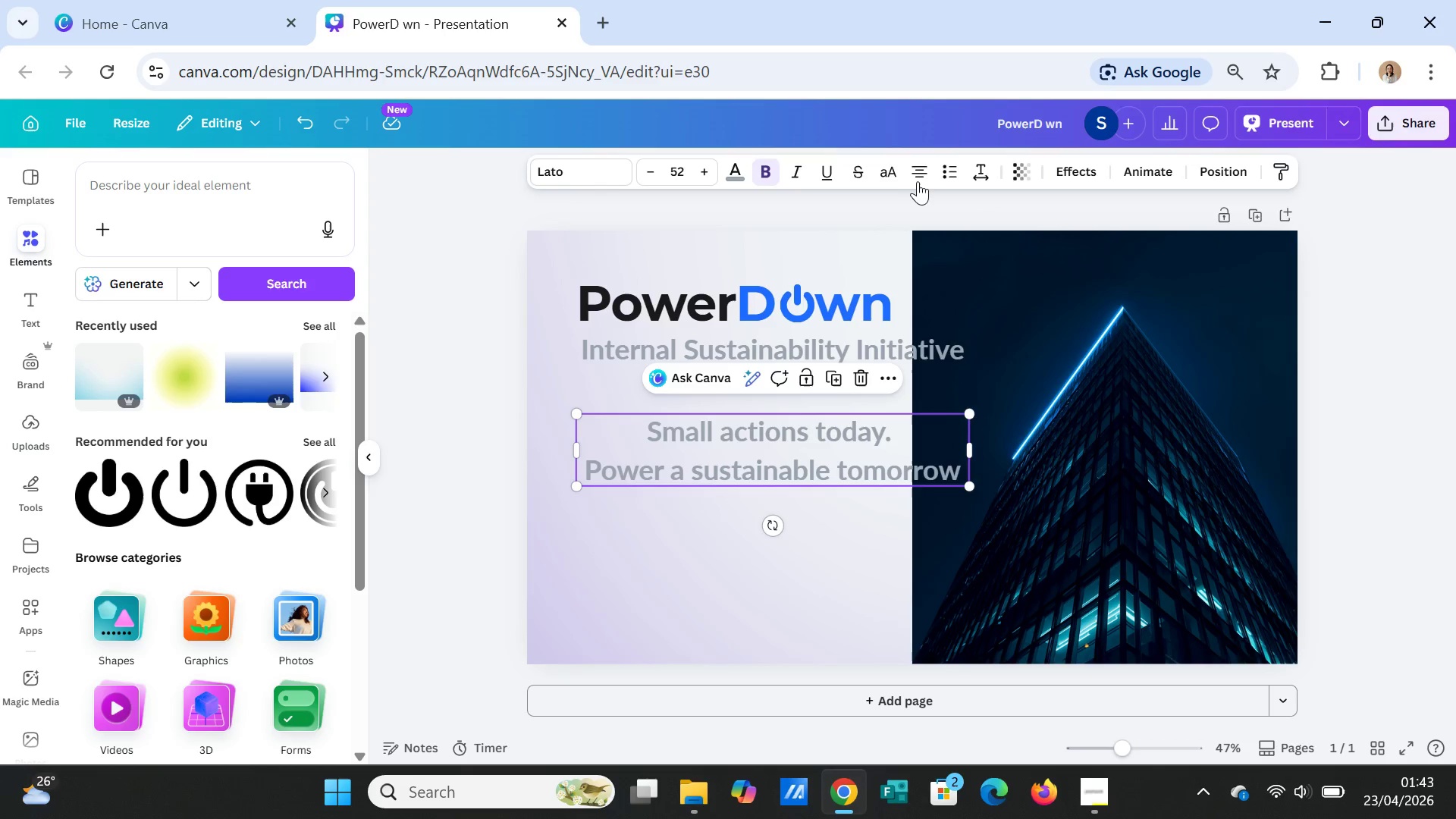 
left_click([915, 177])
 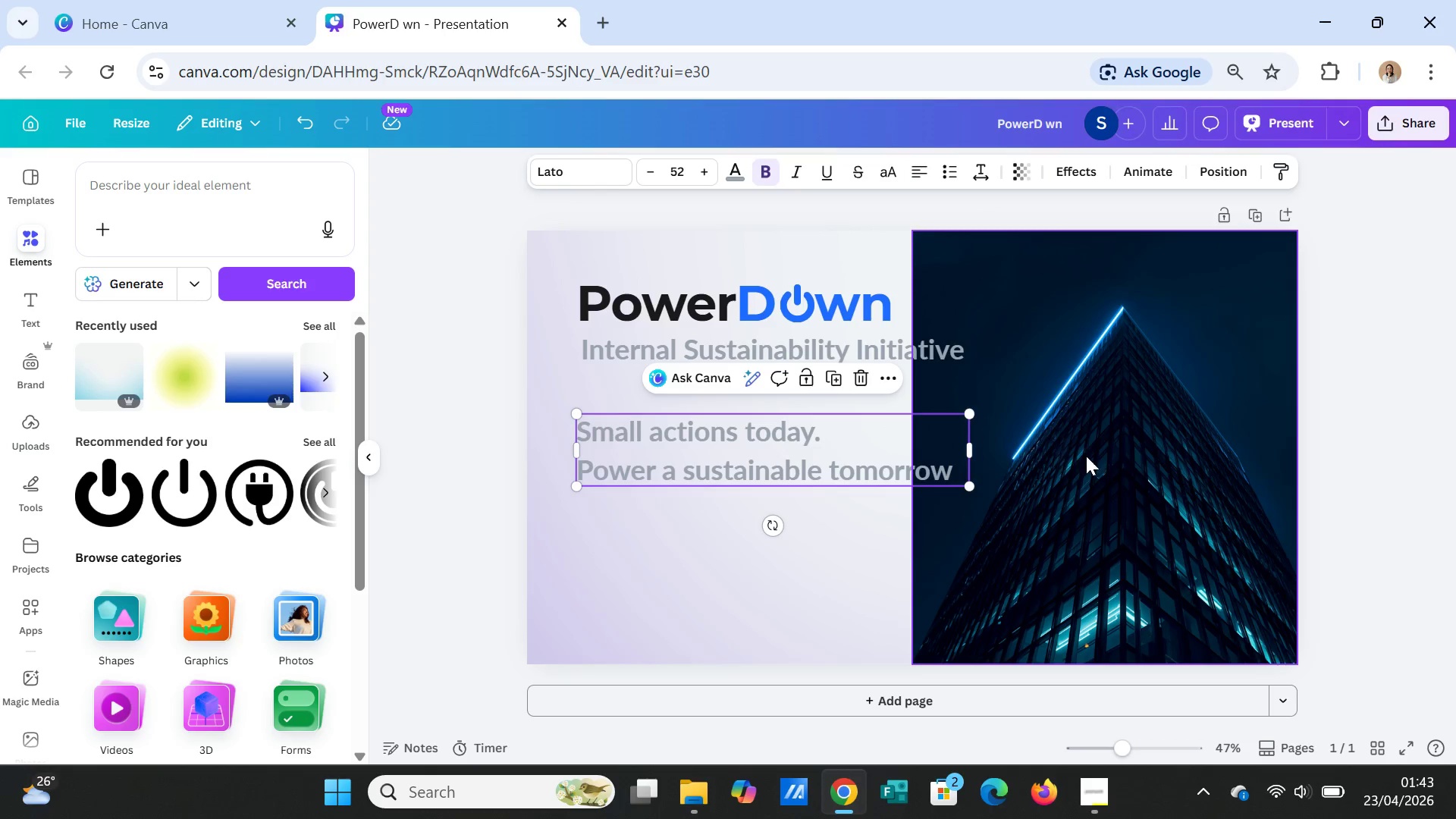 
left_click([1087, 456])
 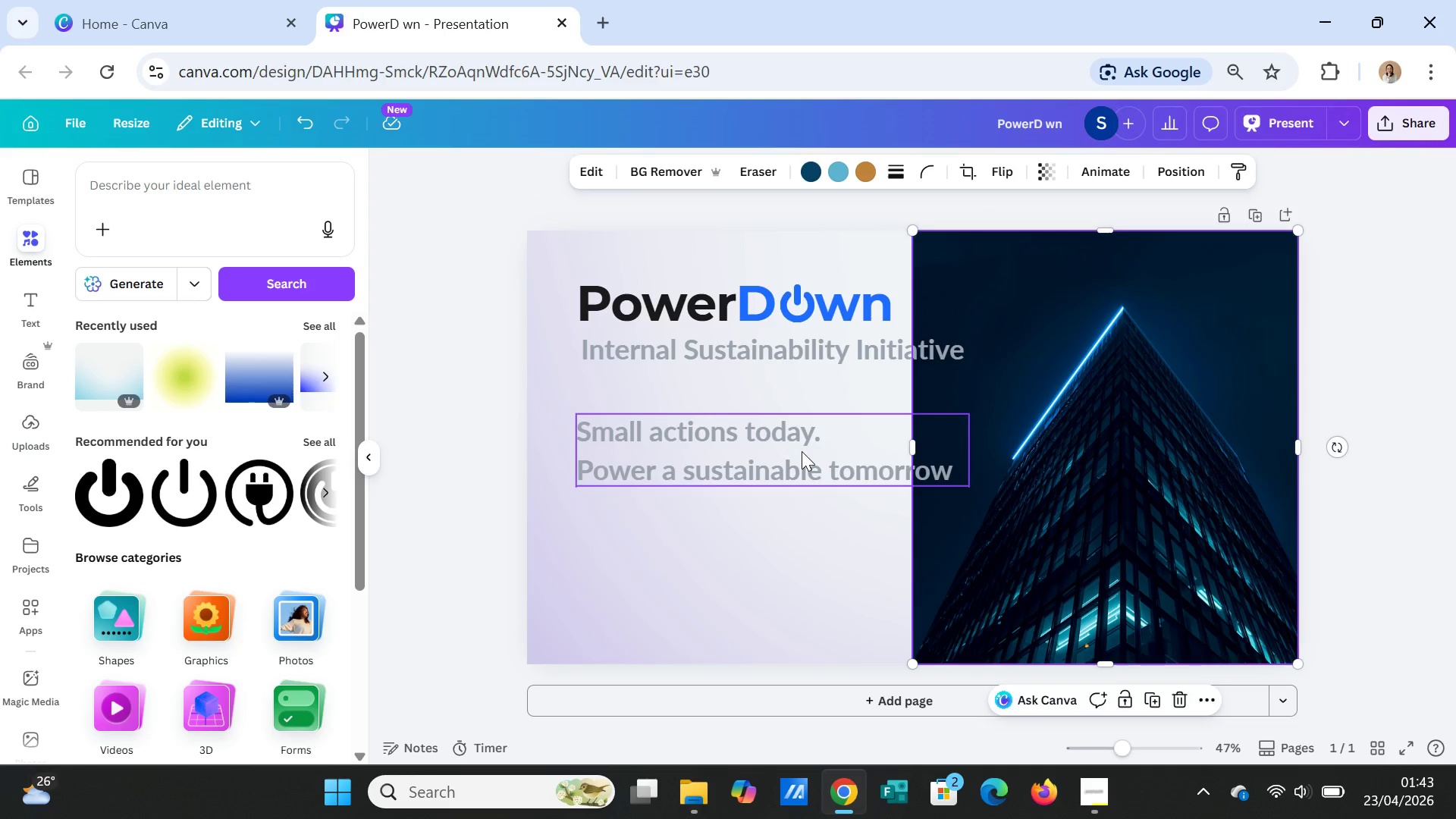 
left_click([802, 451])
 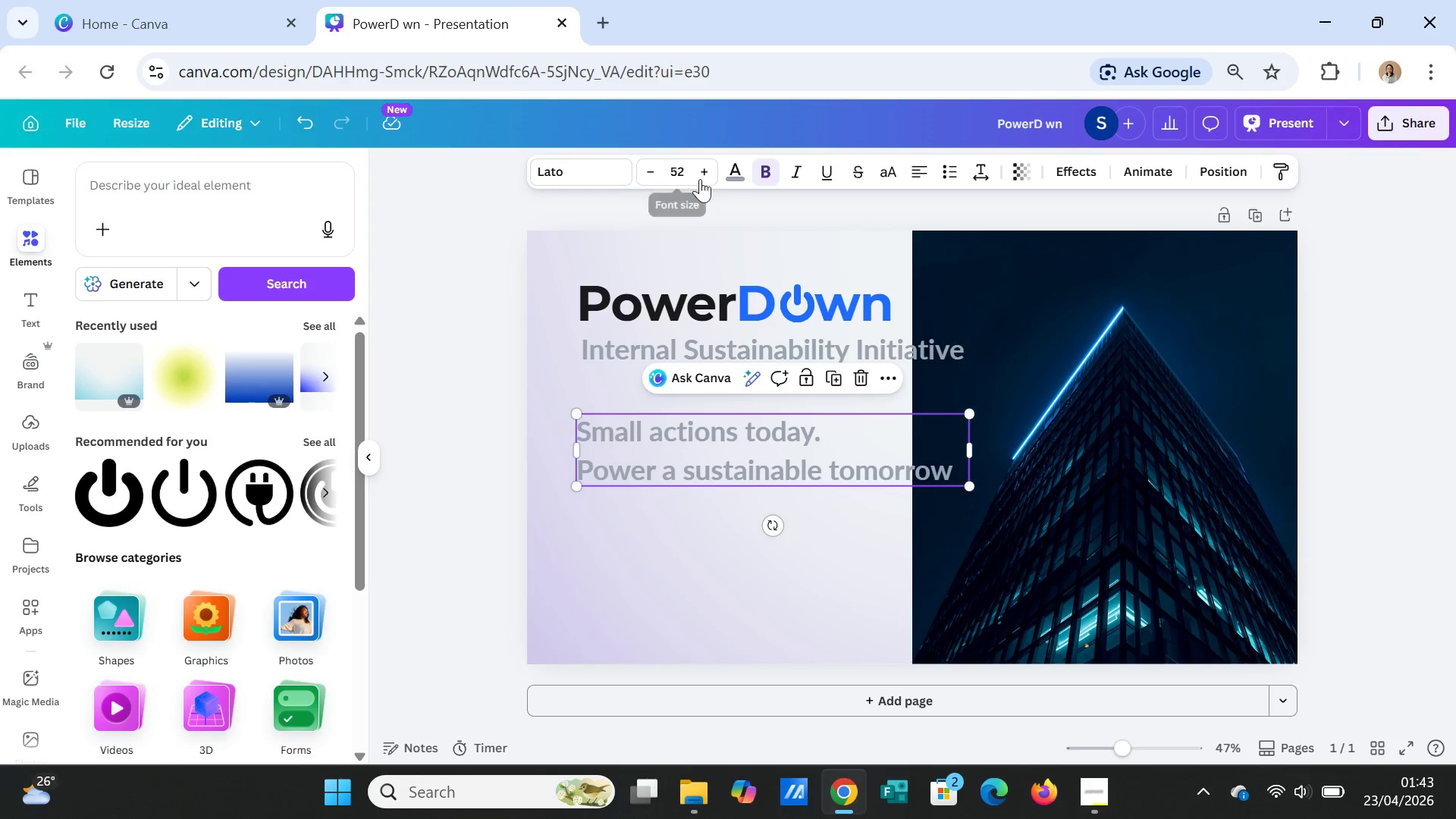 
left_click([767, 168])
 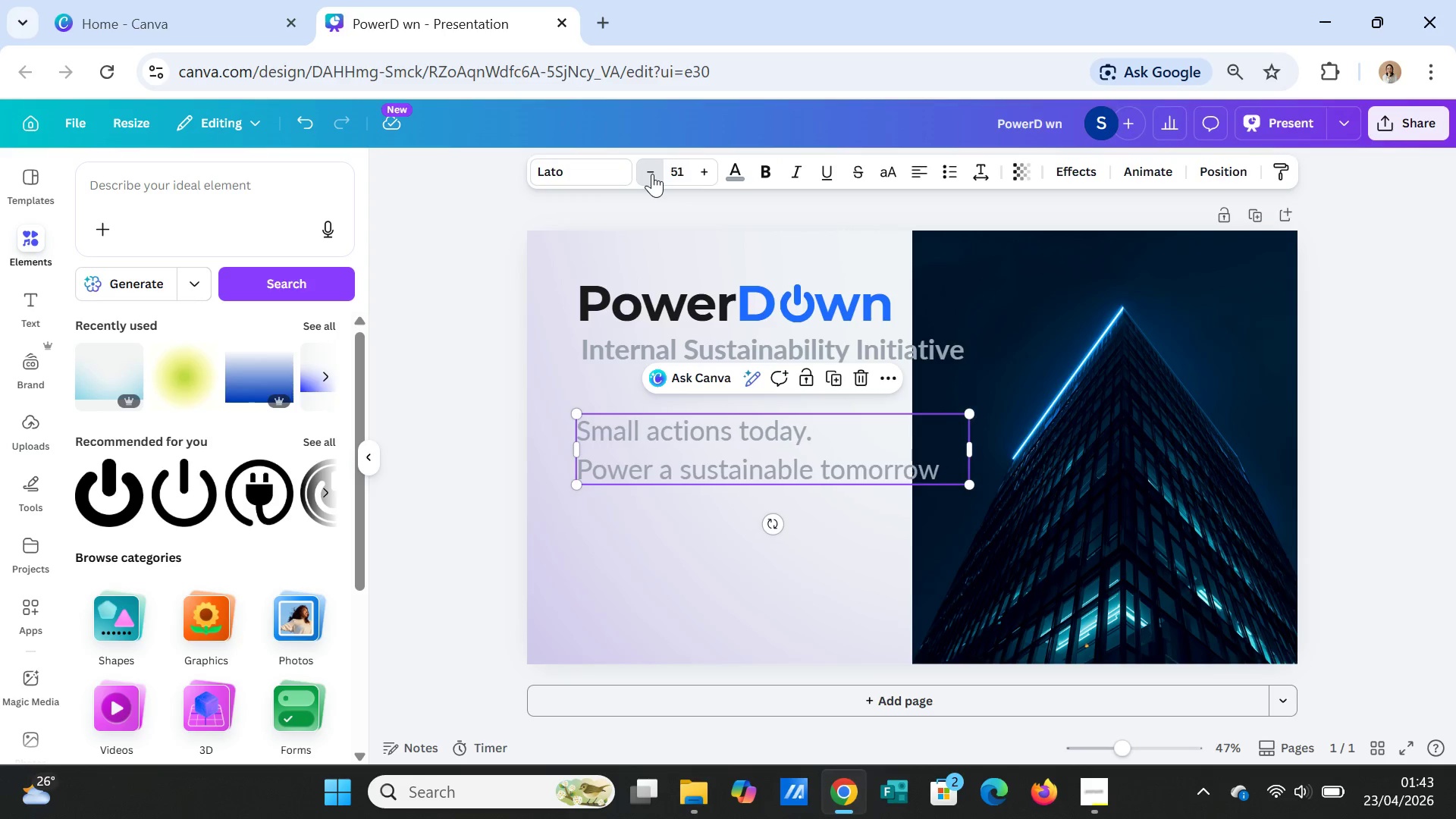 
wait(5.77)
 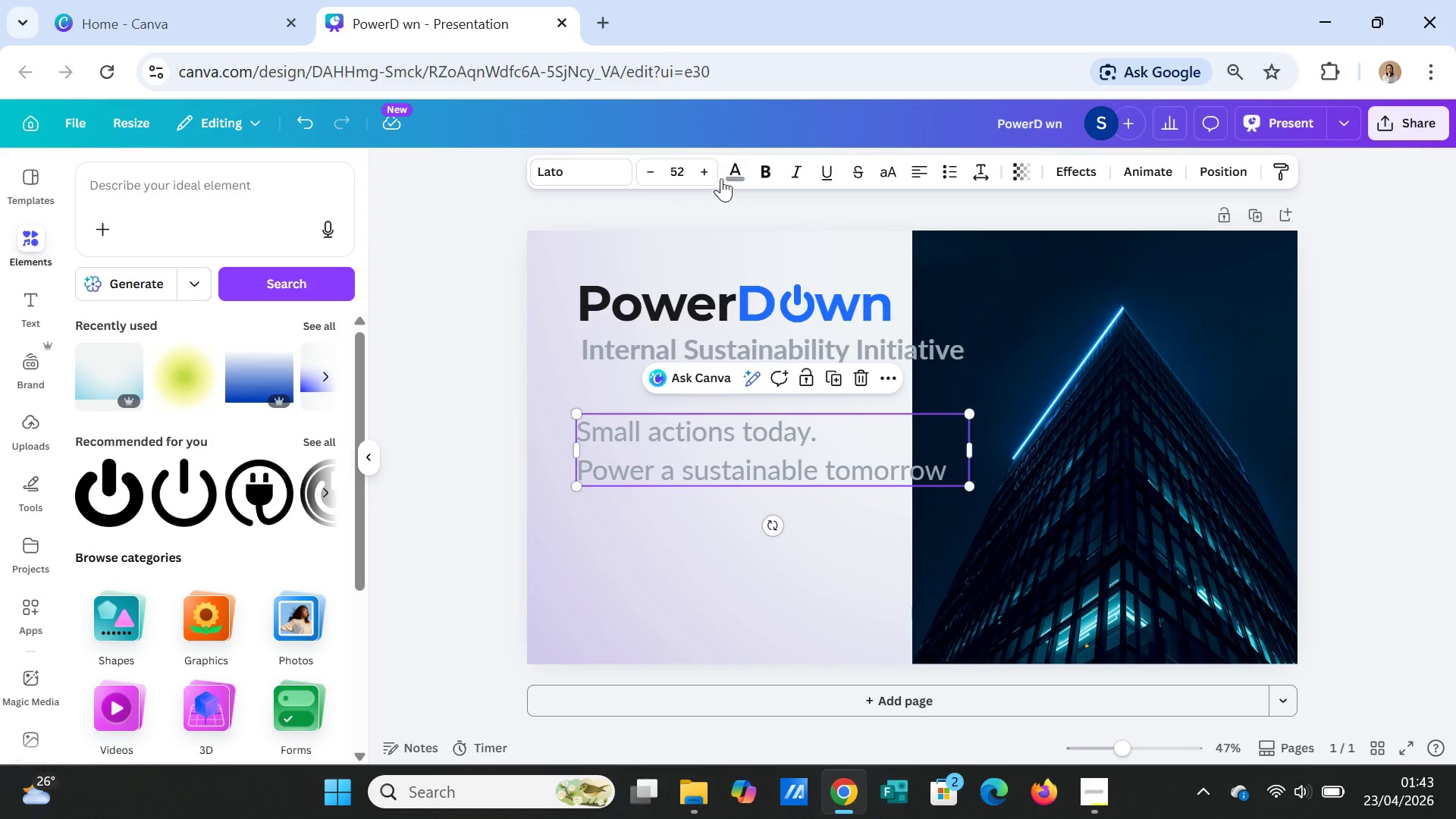 
left_click([652, 174])
 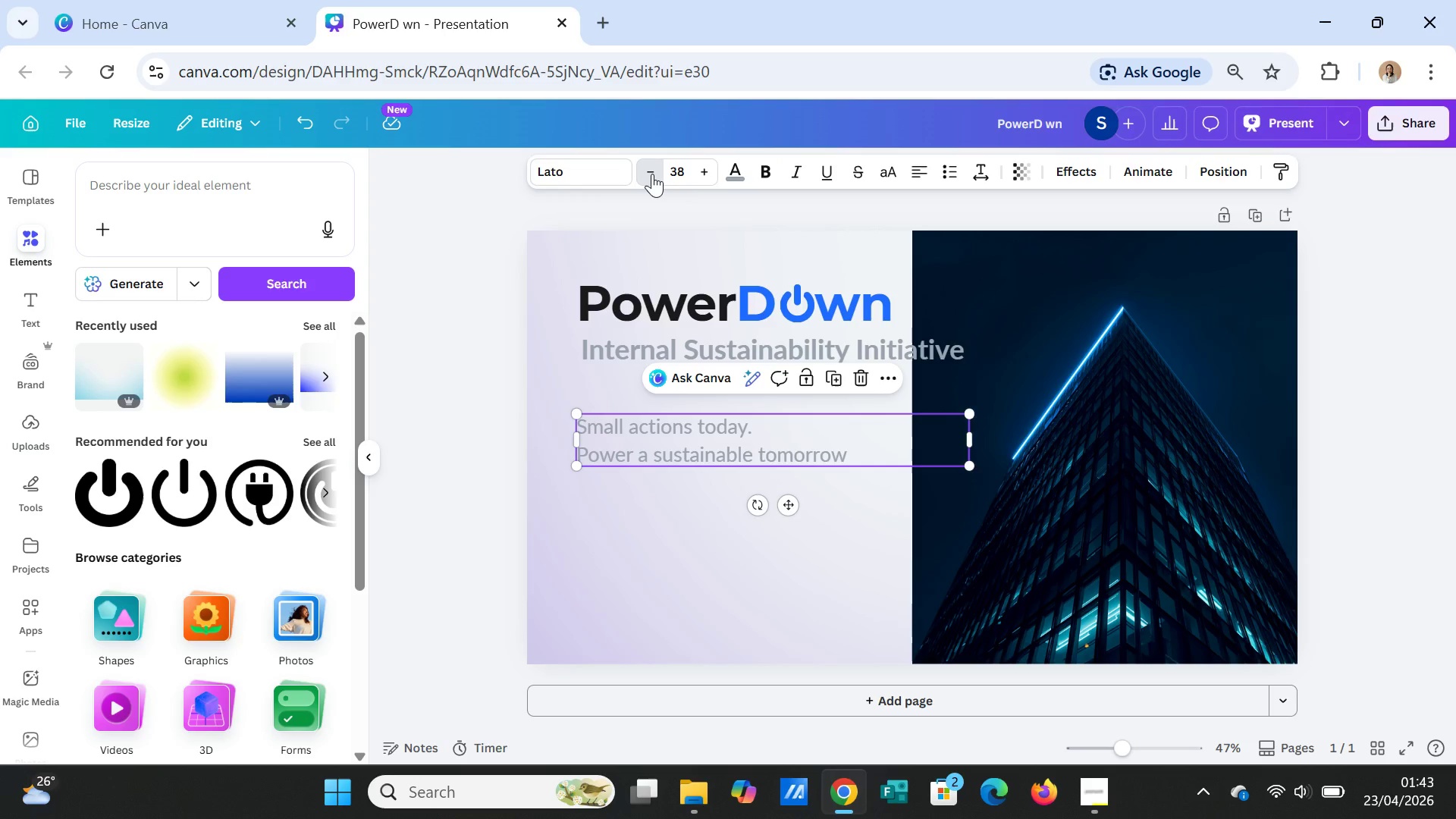 
left_click([652, 174])
 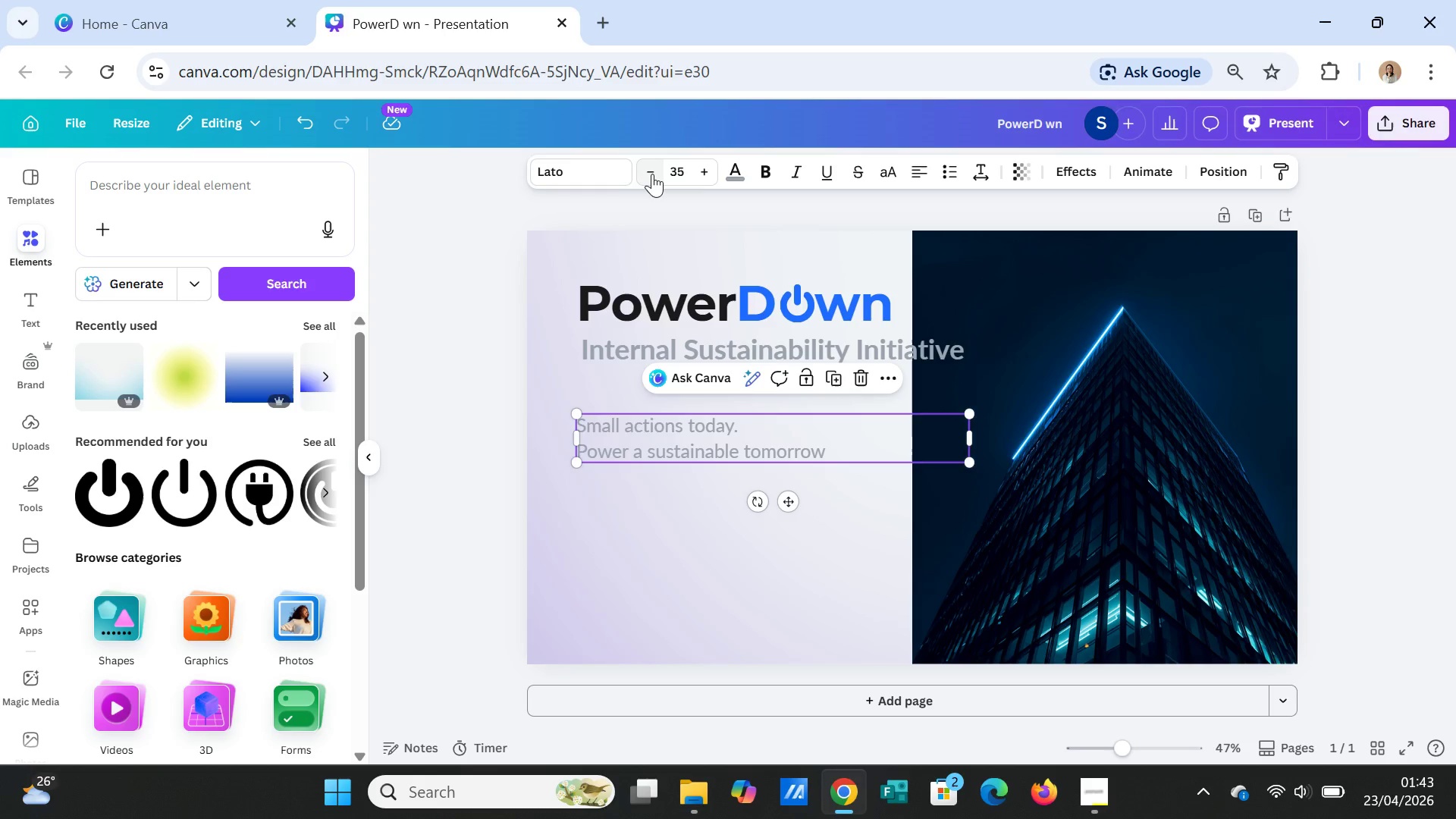 
left_click([652, 174])
 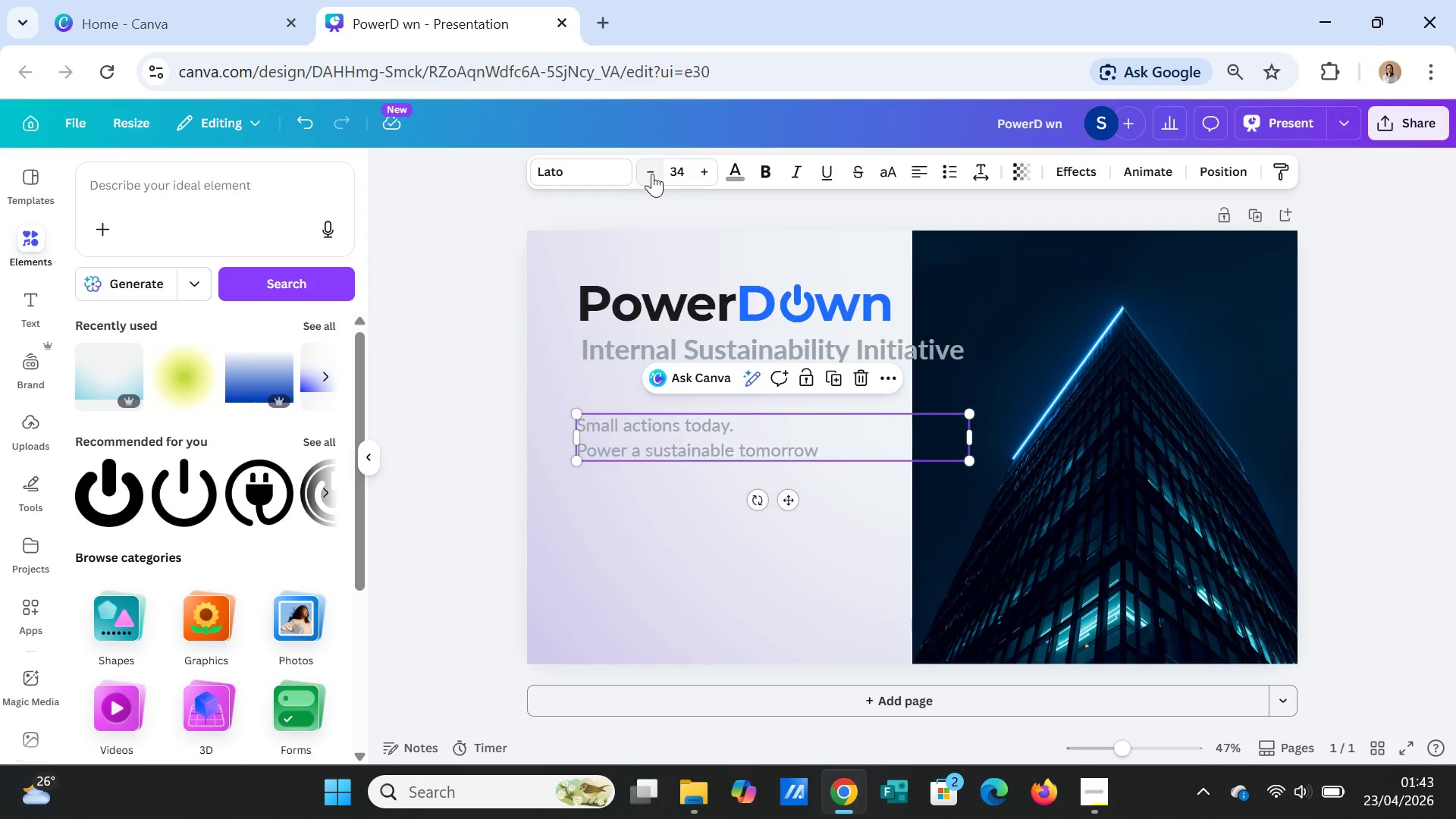 
left_click([652, 174])
 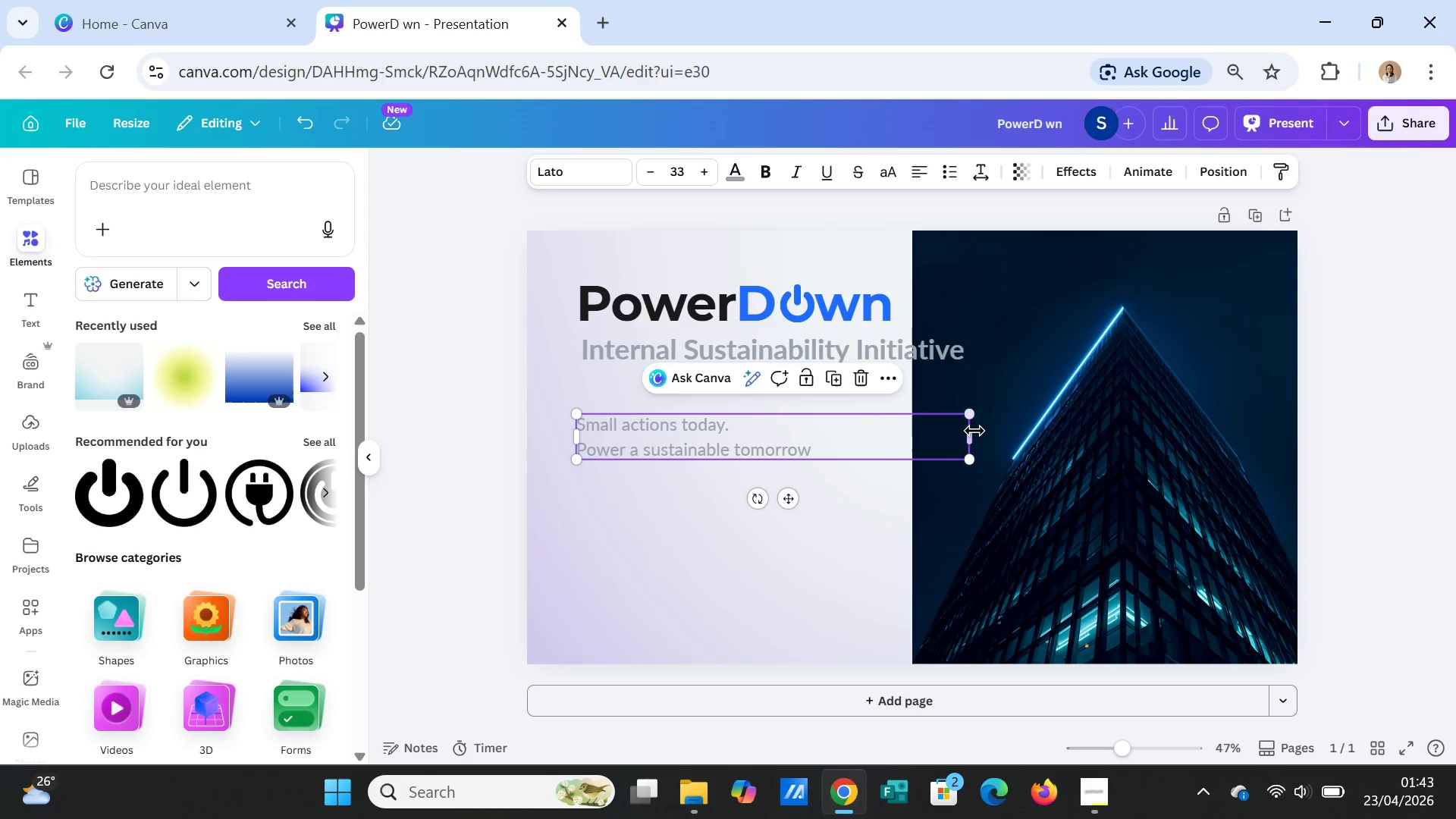 
left_click_drag(start_coordinate=[974, 433], to_coordinate=[825, 428])
 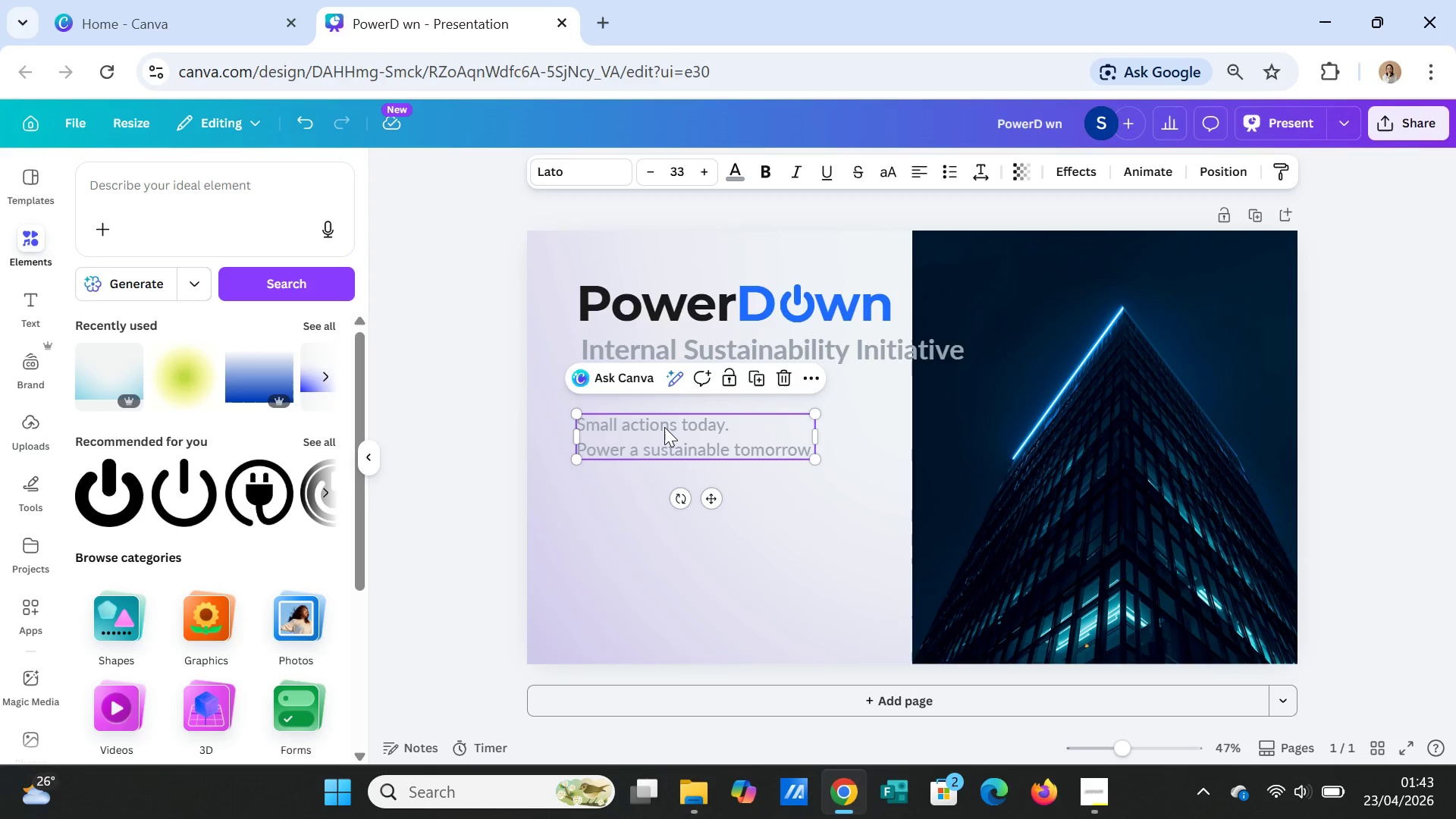 
left_click([664, 427])
 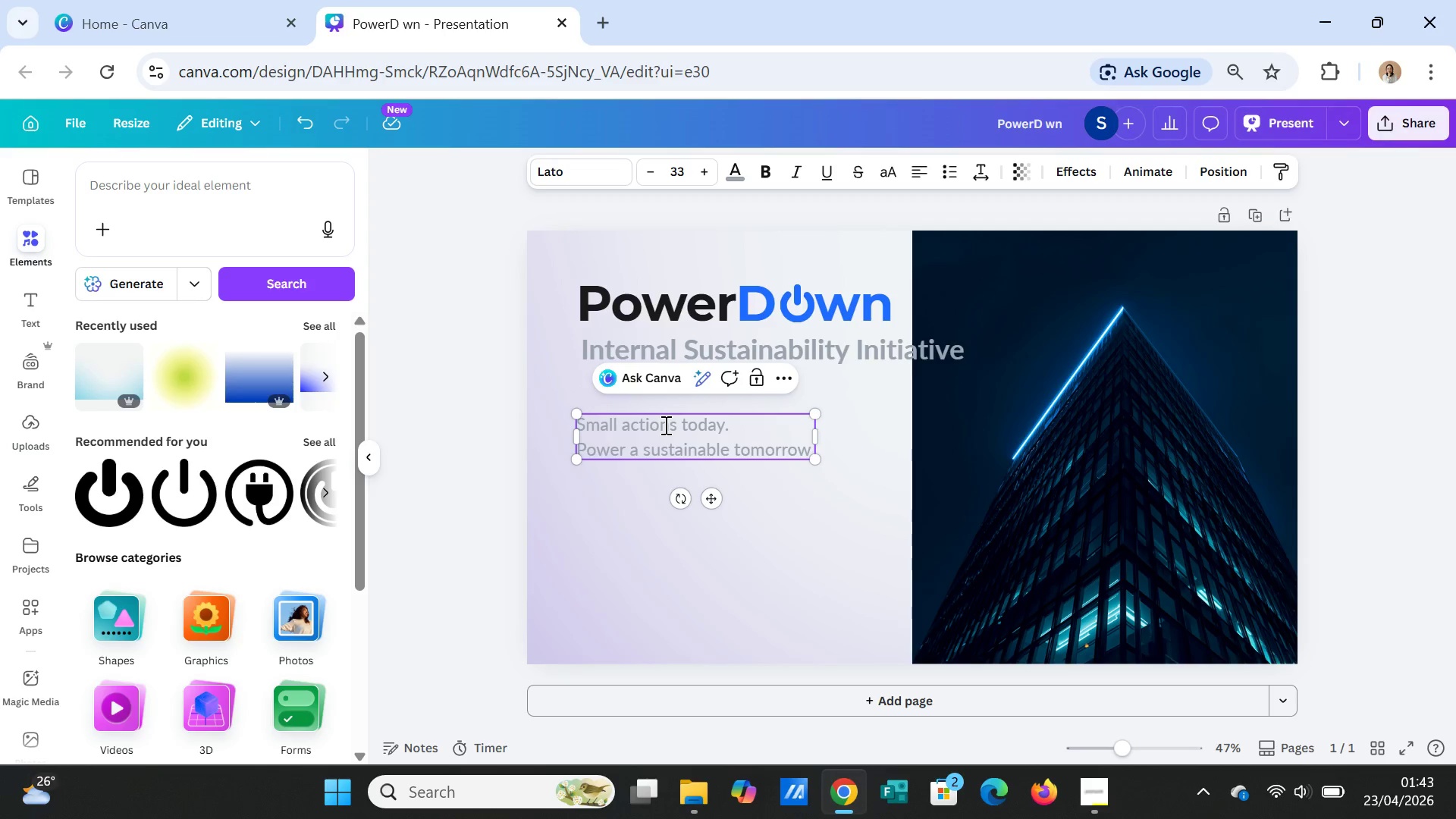 
double_click([664, 425])
 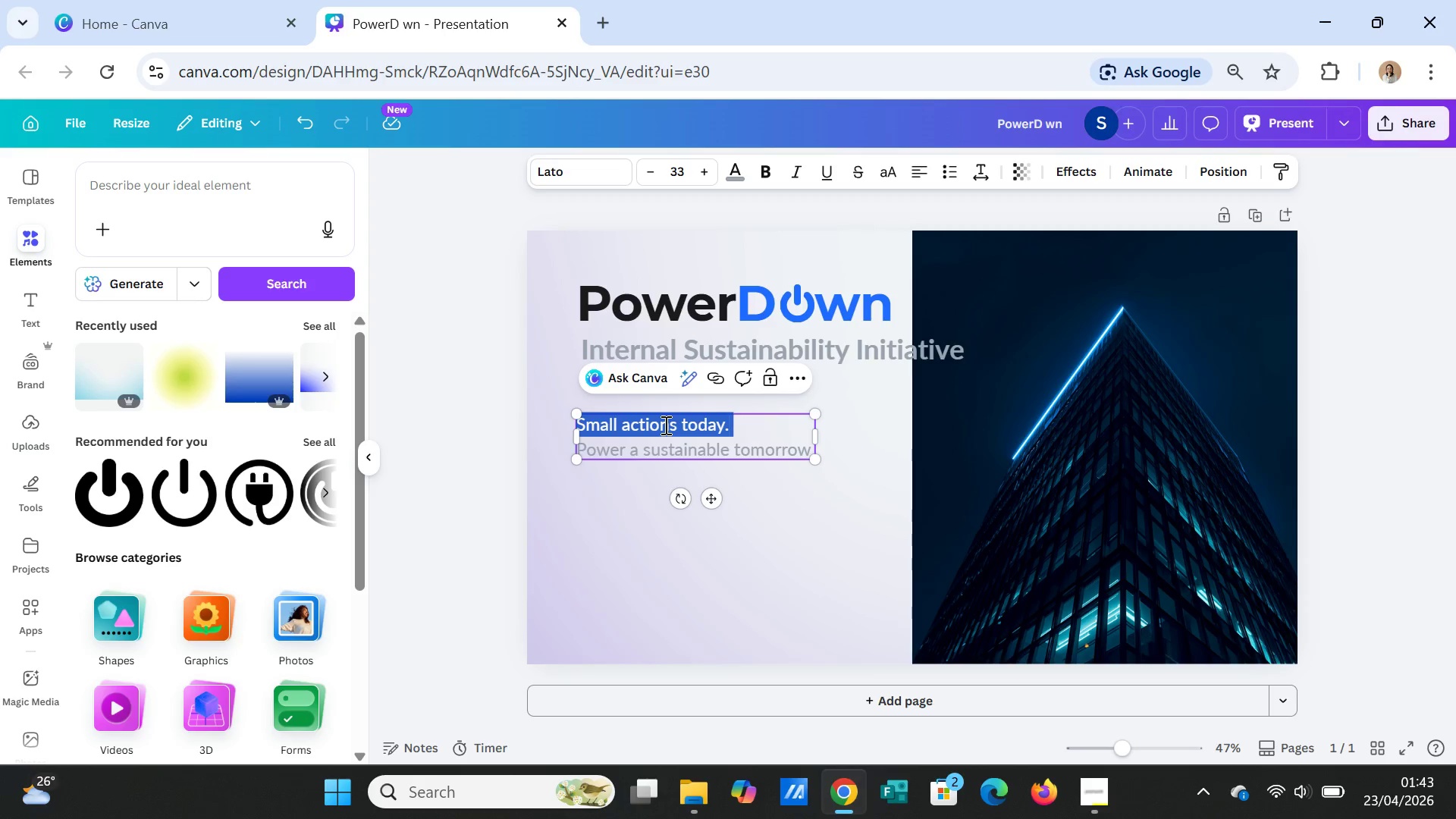 
triple_click([664, 425])
 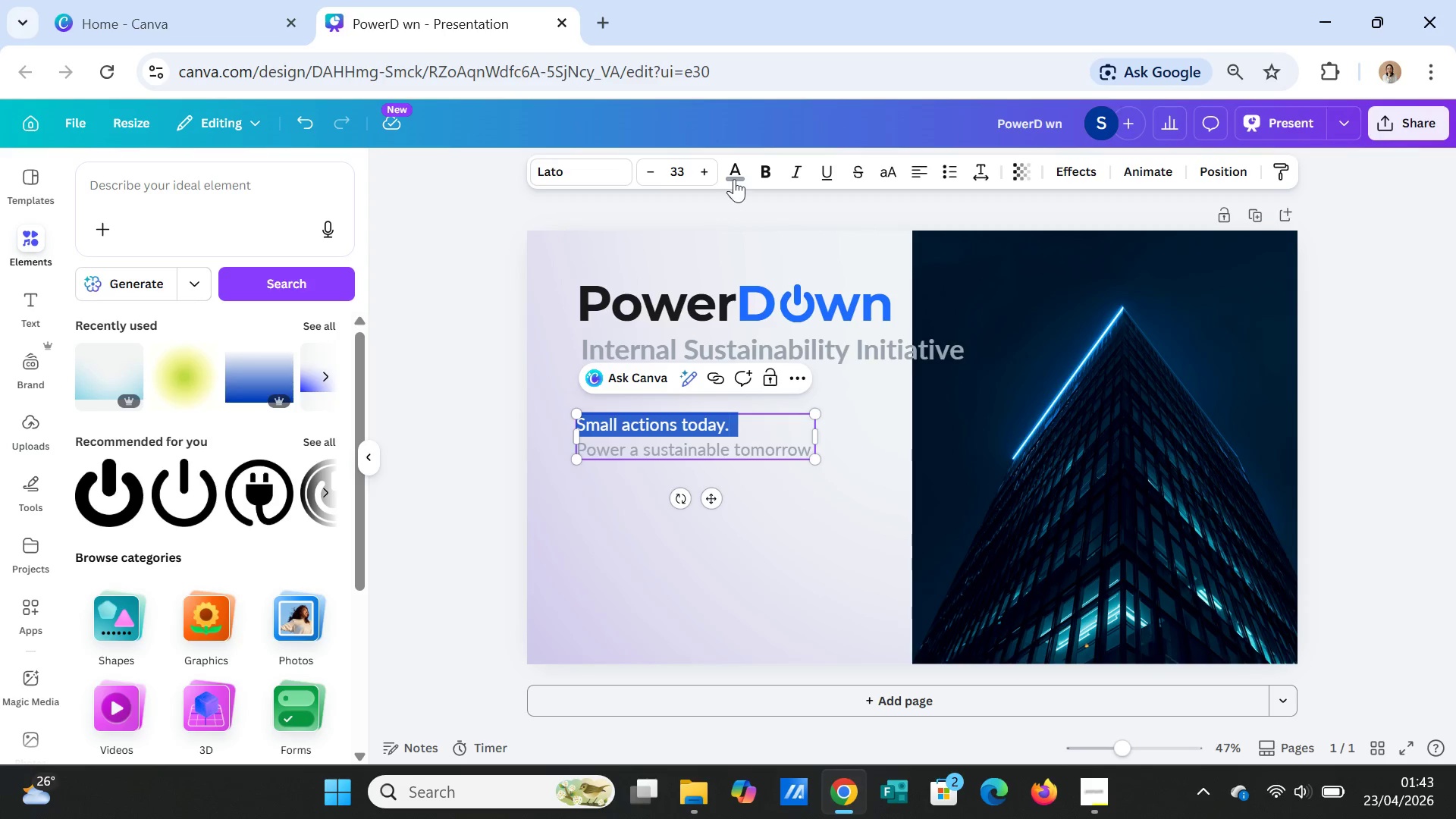 
left_click([735, 173])
 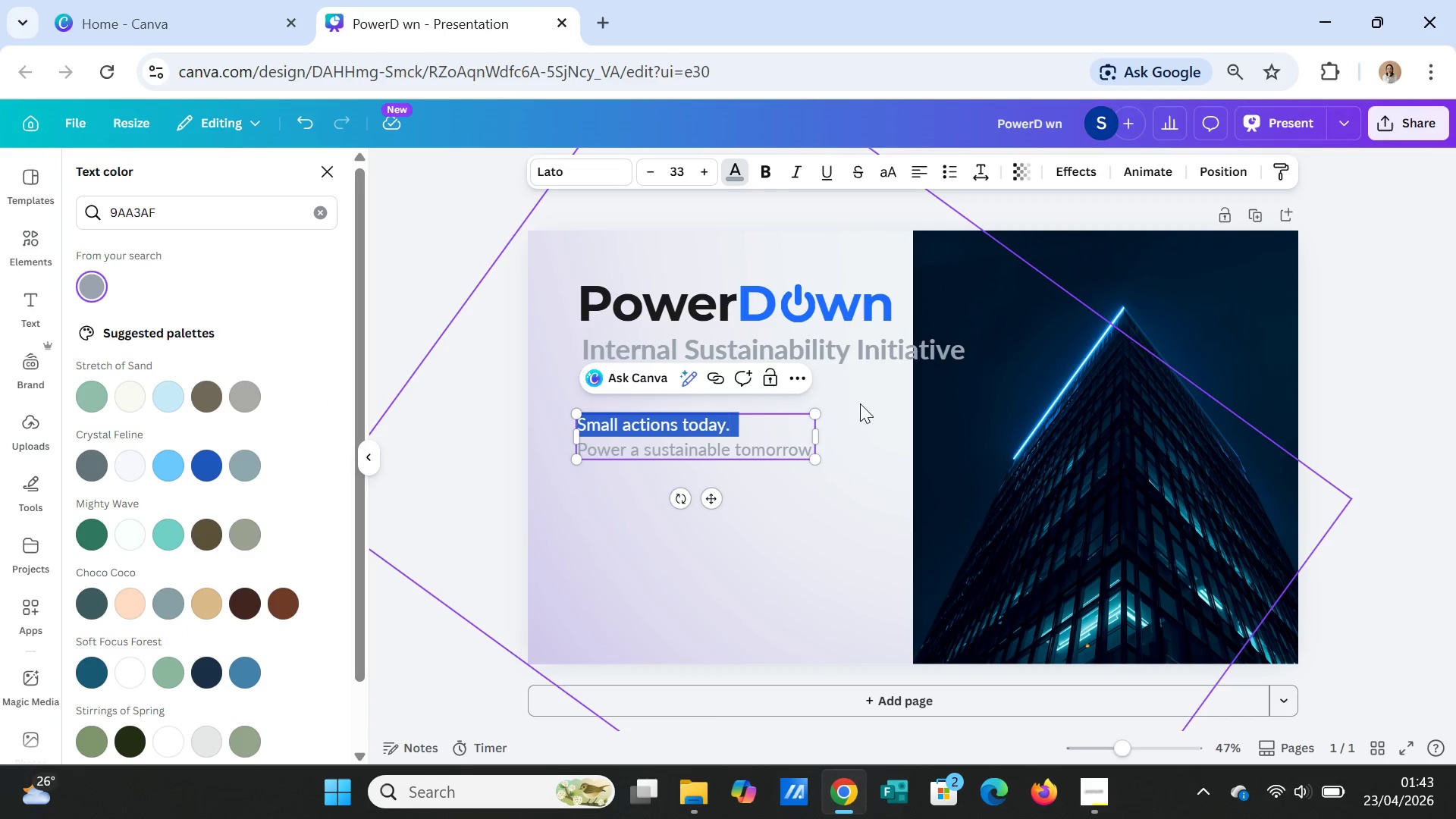 
left_click([1195, 381])
 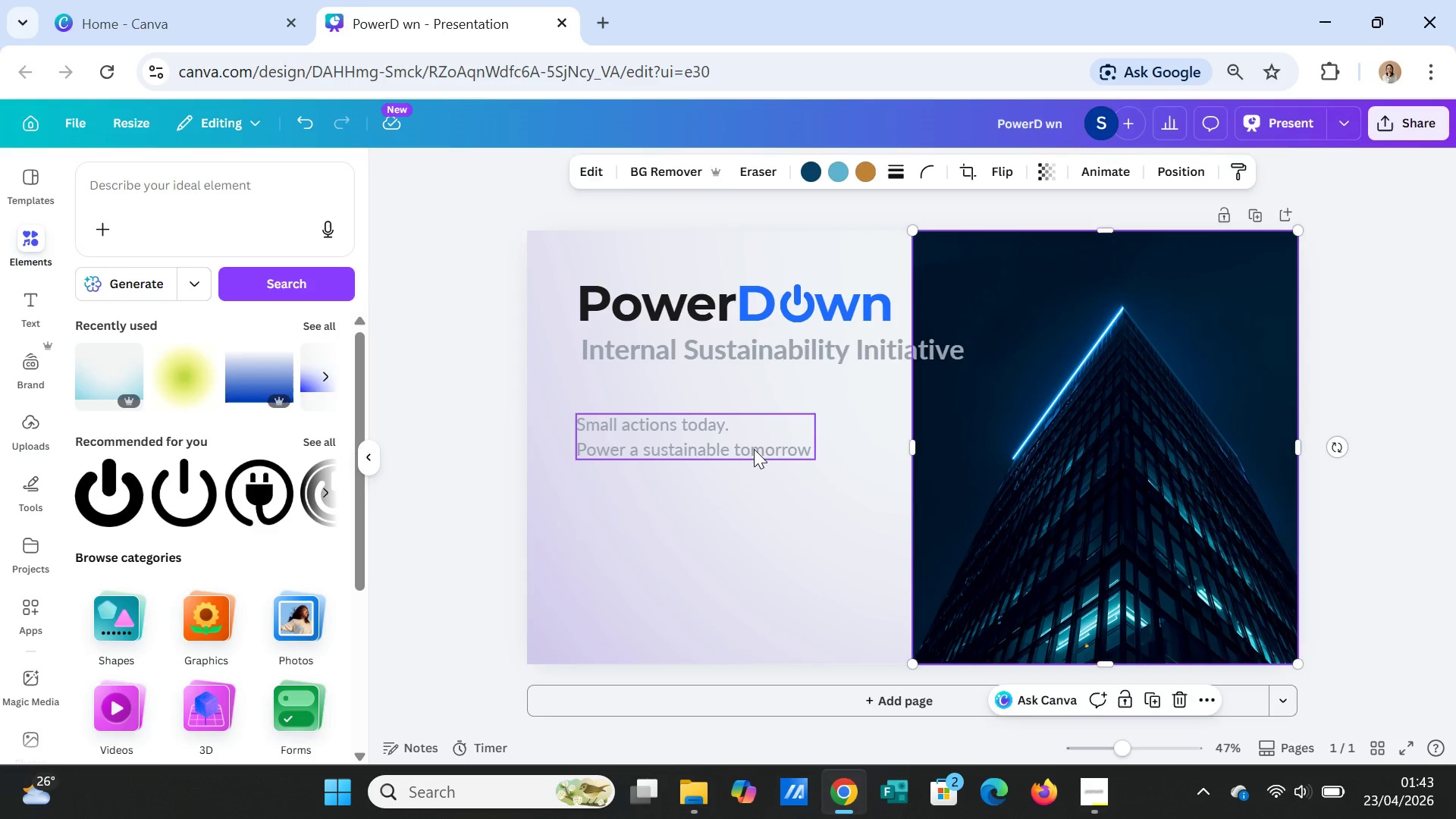 
double_click([754, 449])
 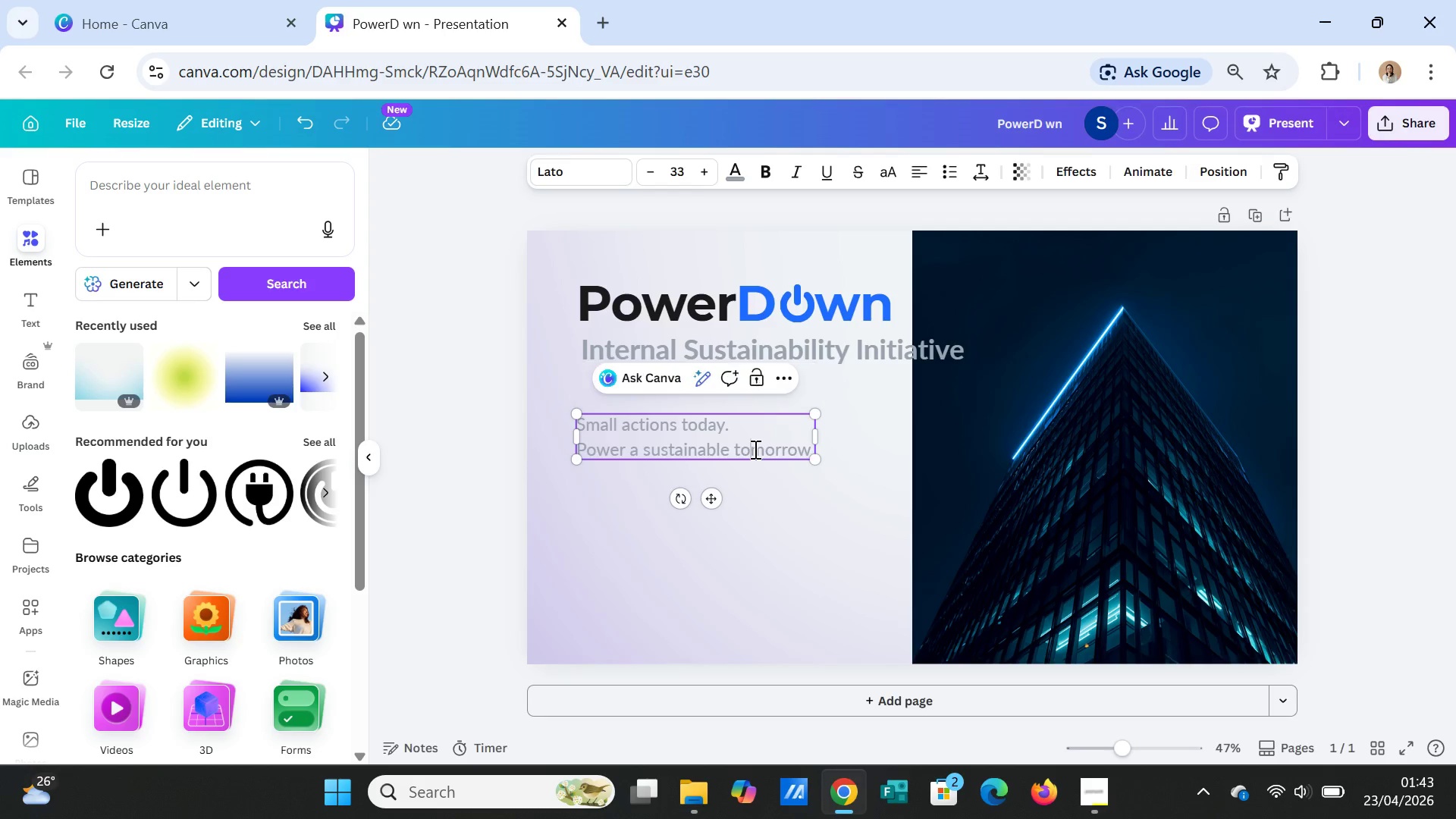 
triple_click([754, 449])
 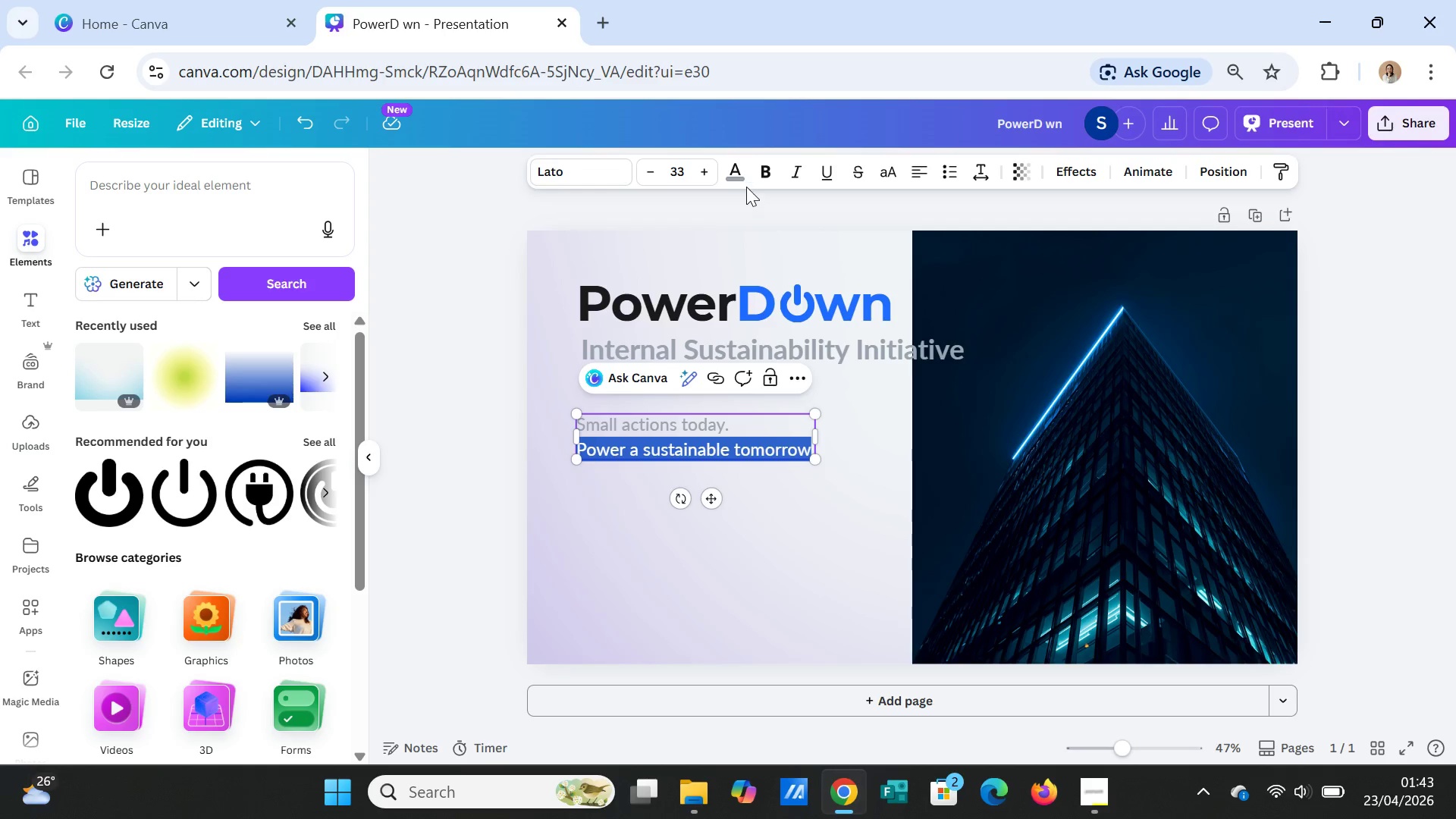 
left_click([742, 170])
 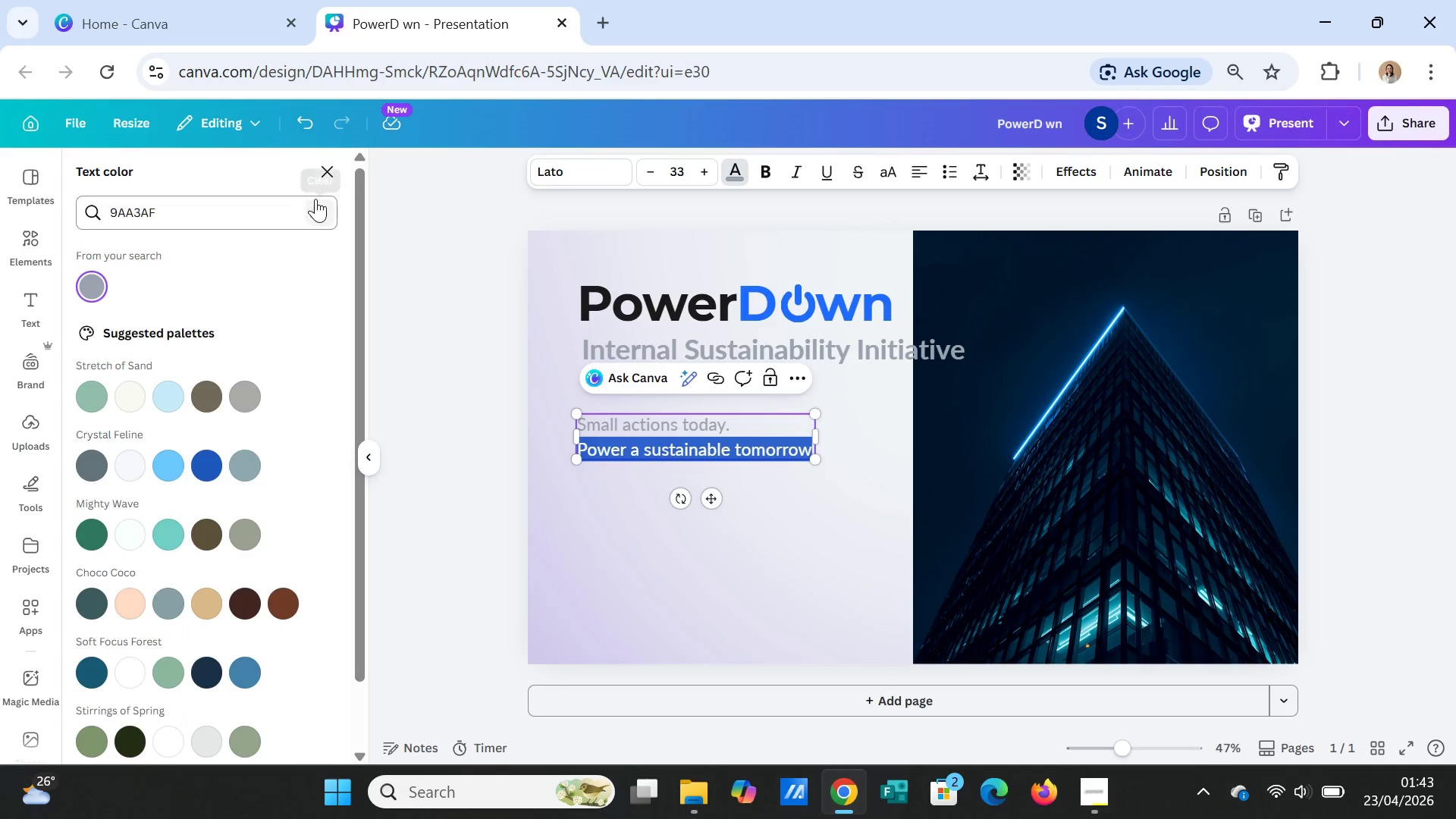 
left_click([318, 205])
 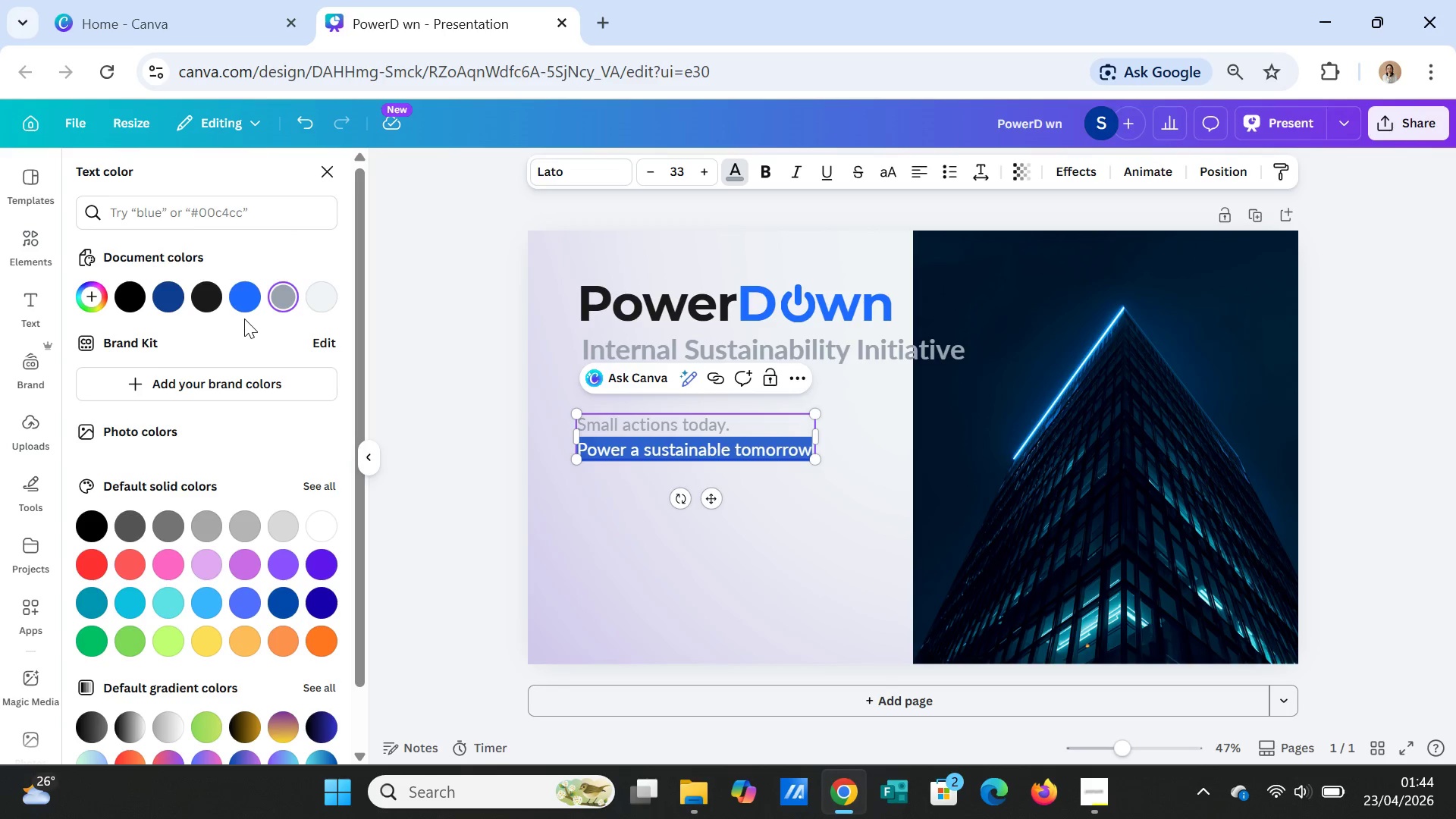 
left_click([237, 301])
 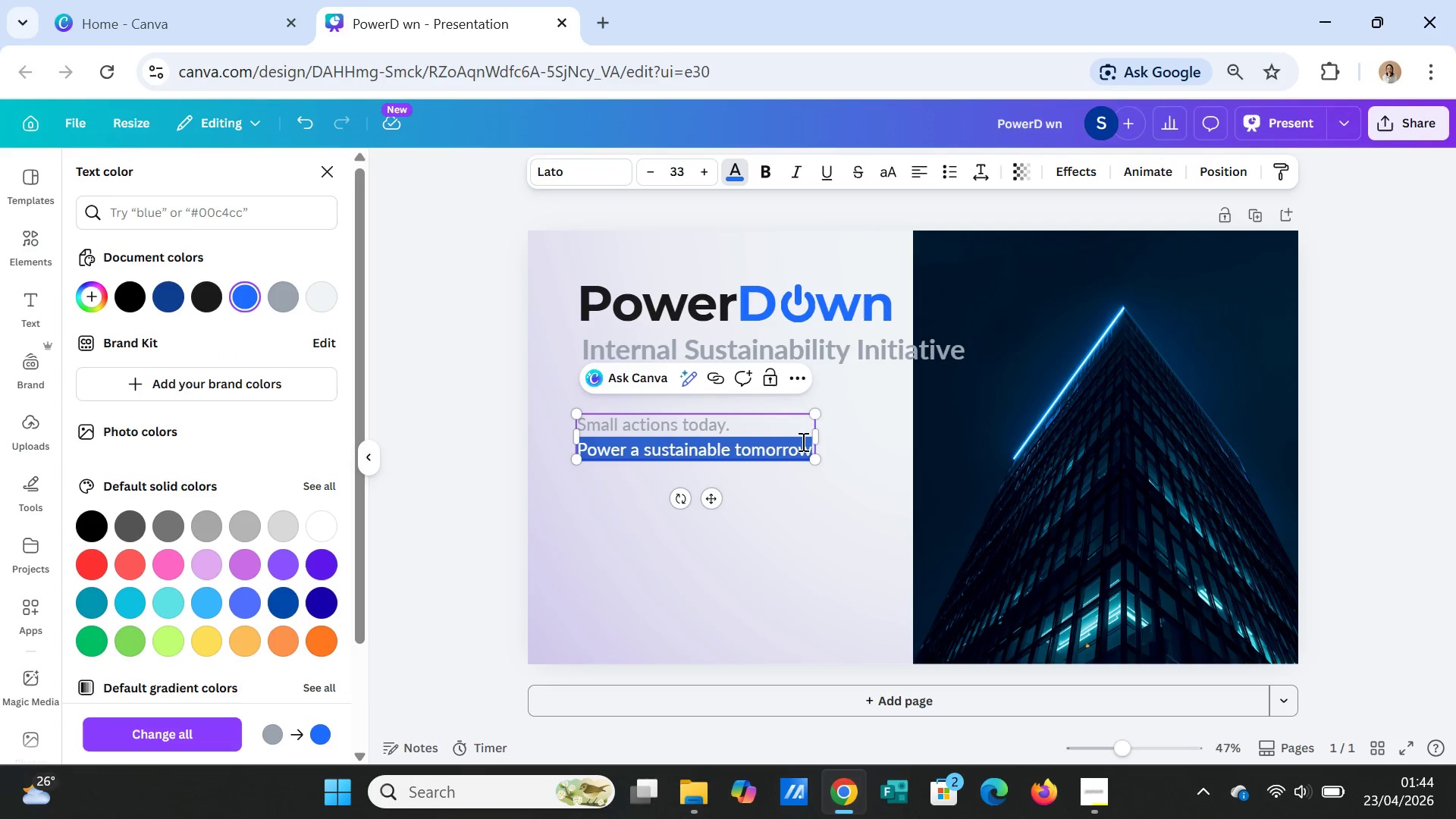 
left_click([837, 455])
 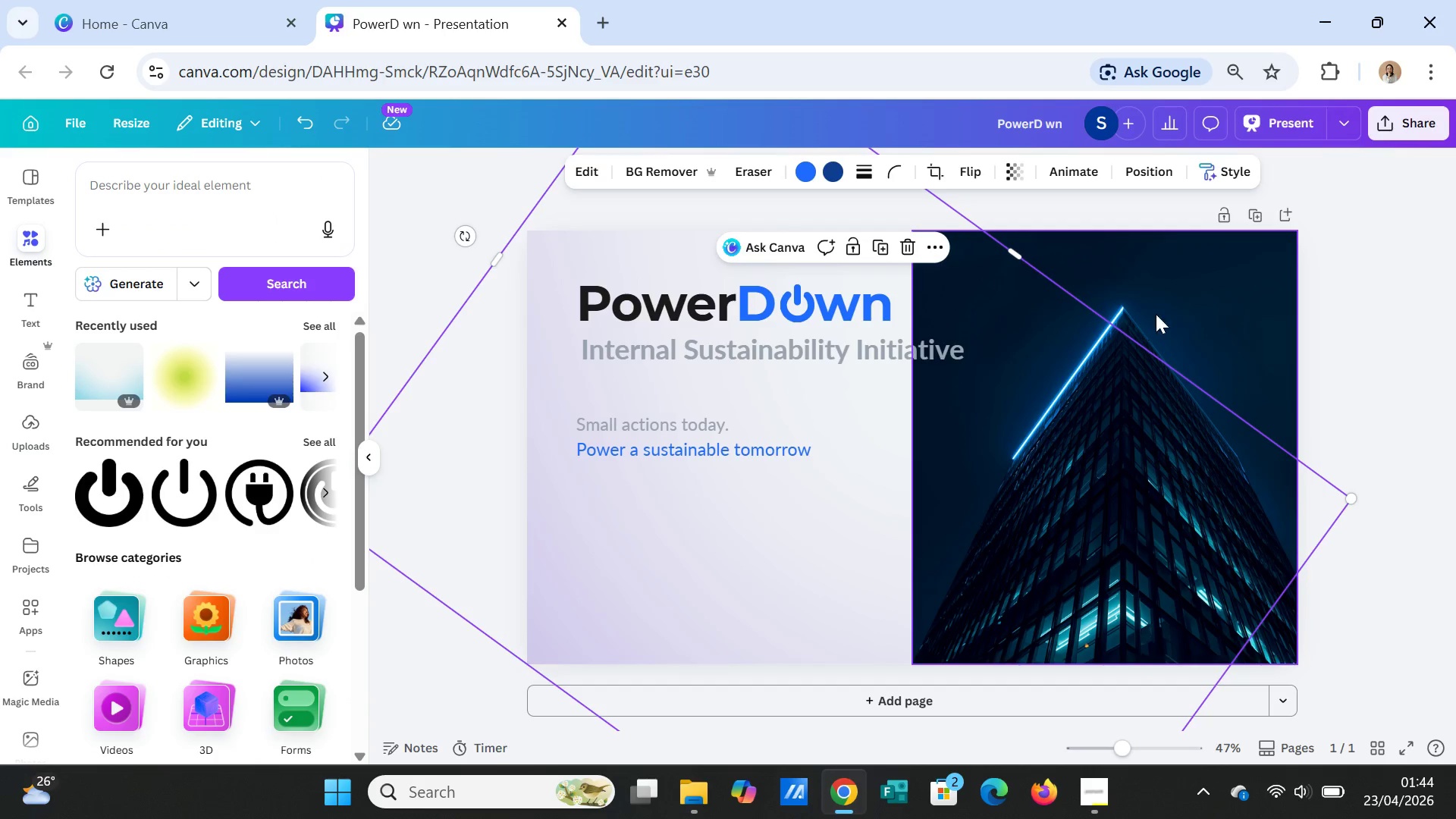 
left_click([1182, 305])
 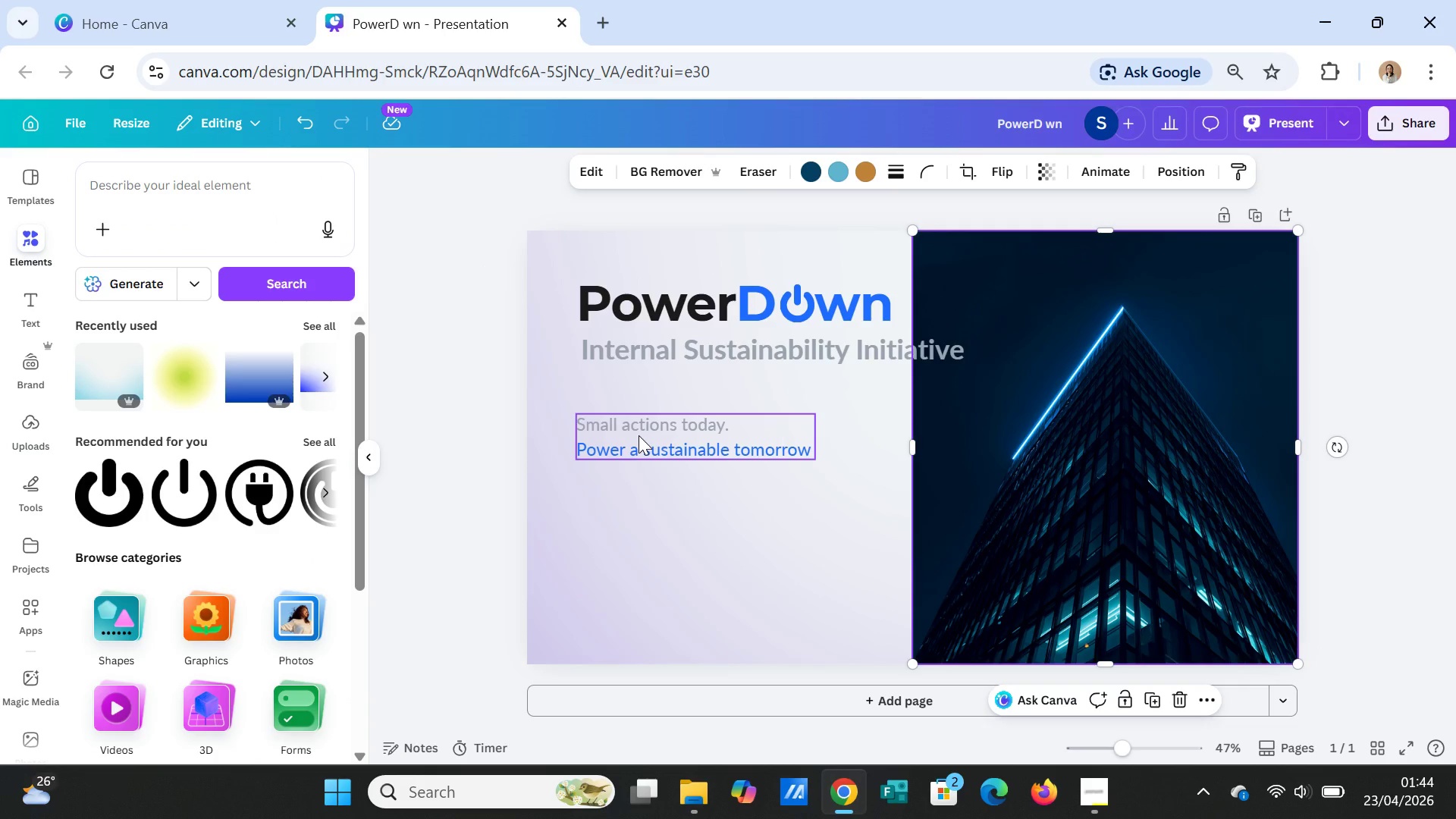 
left_click_drag(start_coordinate=[639, 435], to_coordinate=[639, 459])
 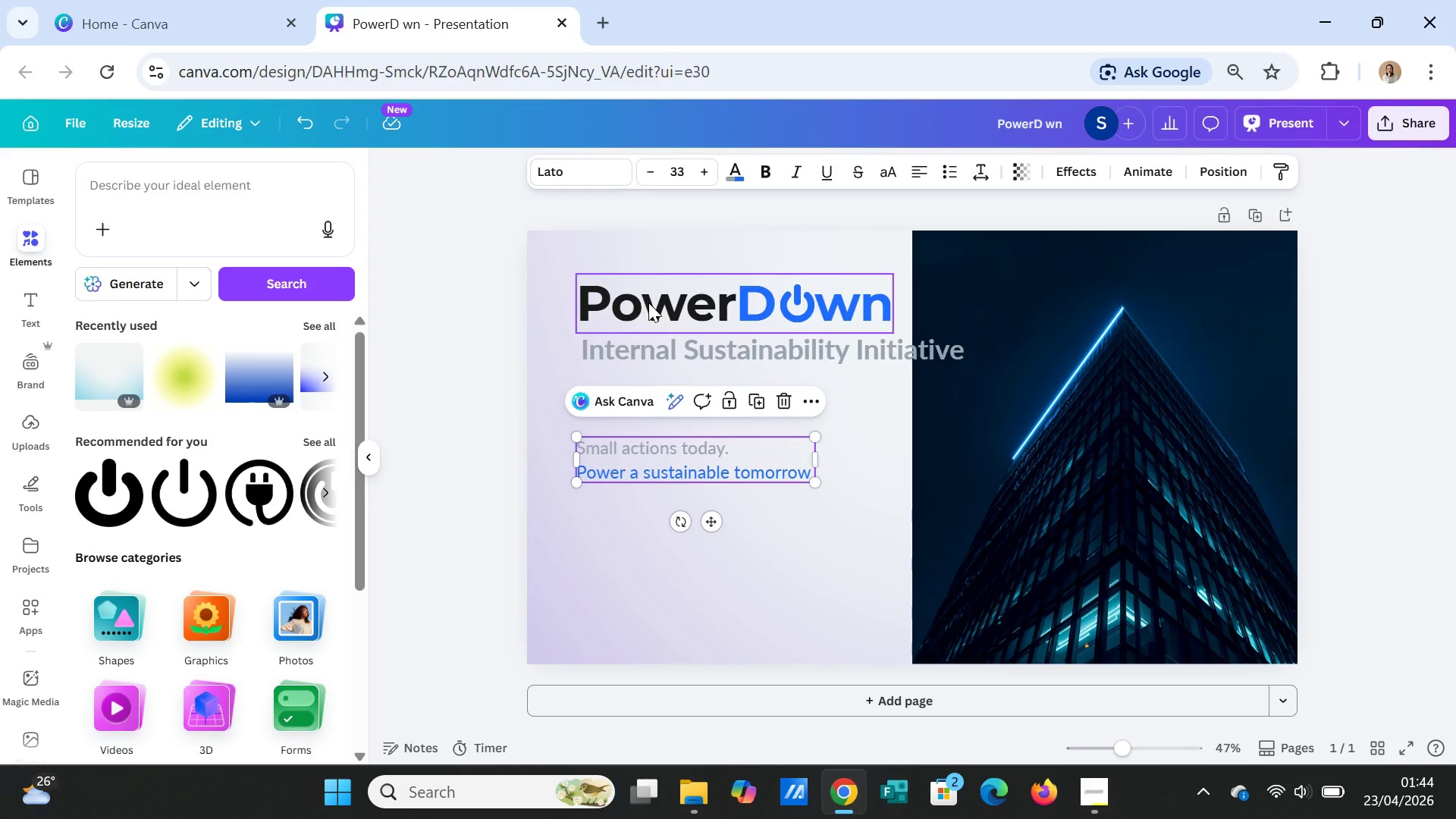 
left_click([648, 303])
 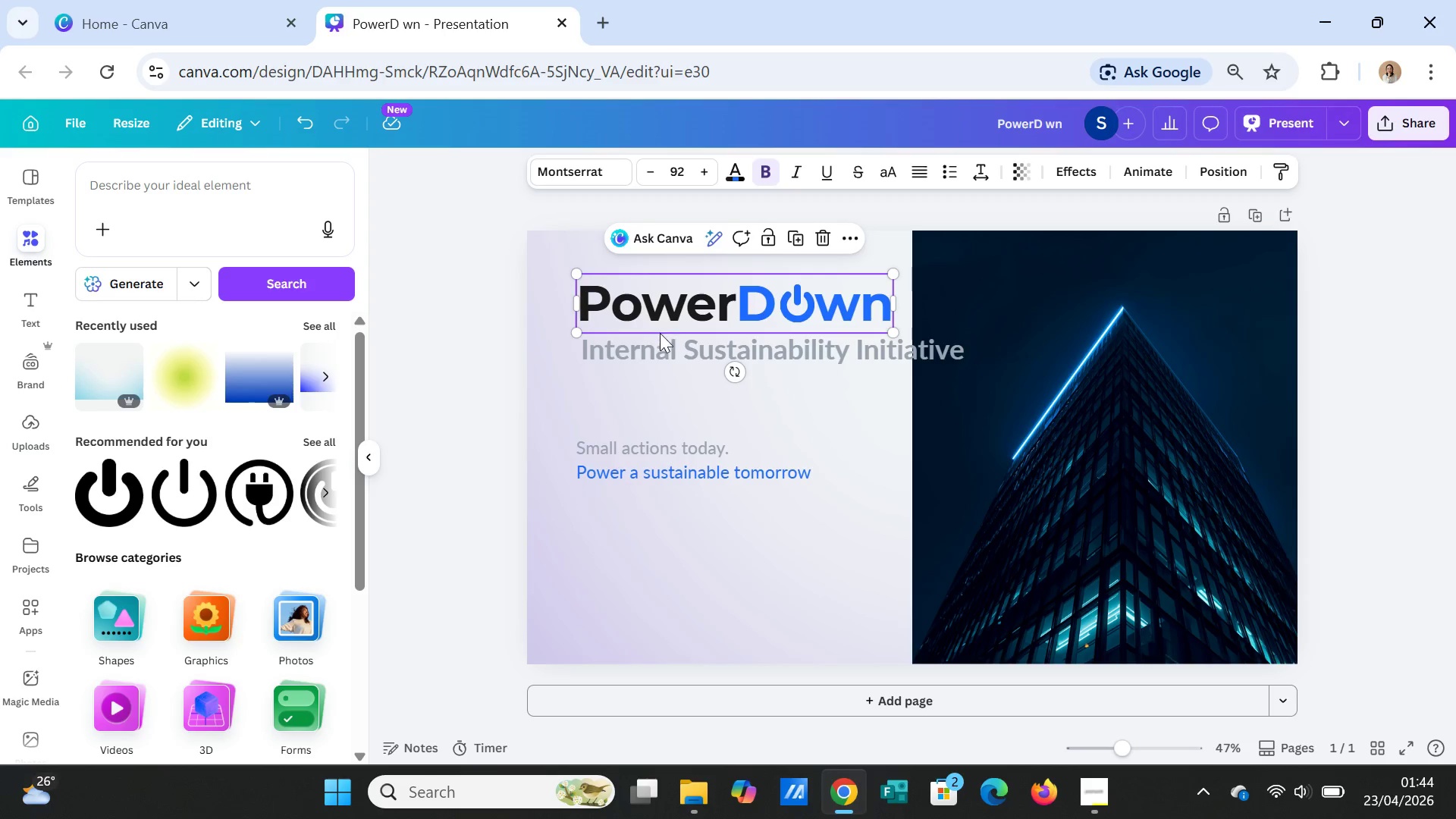 
left_click([661, 344])
 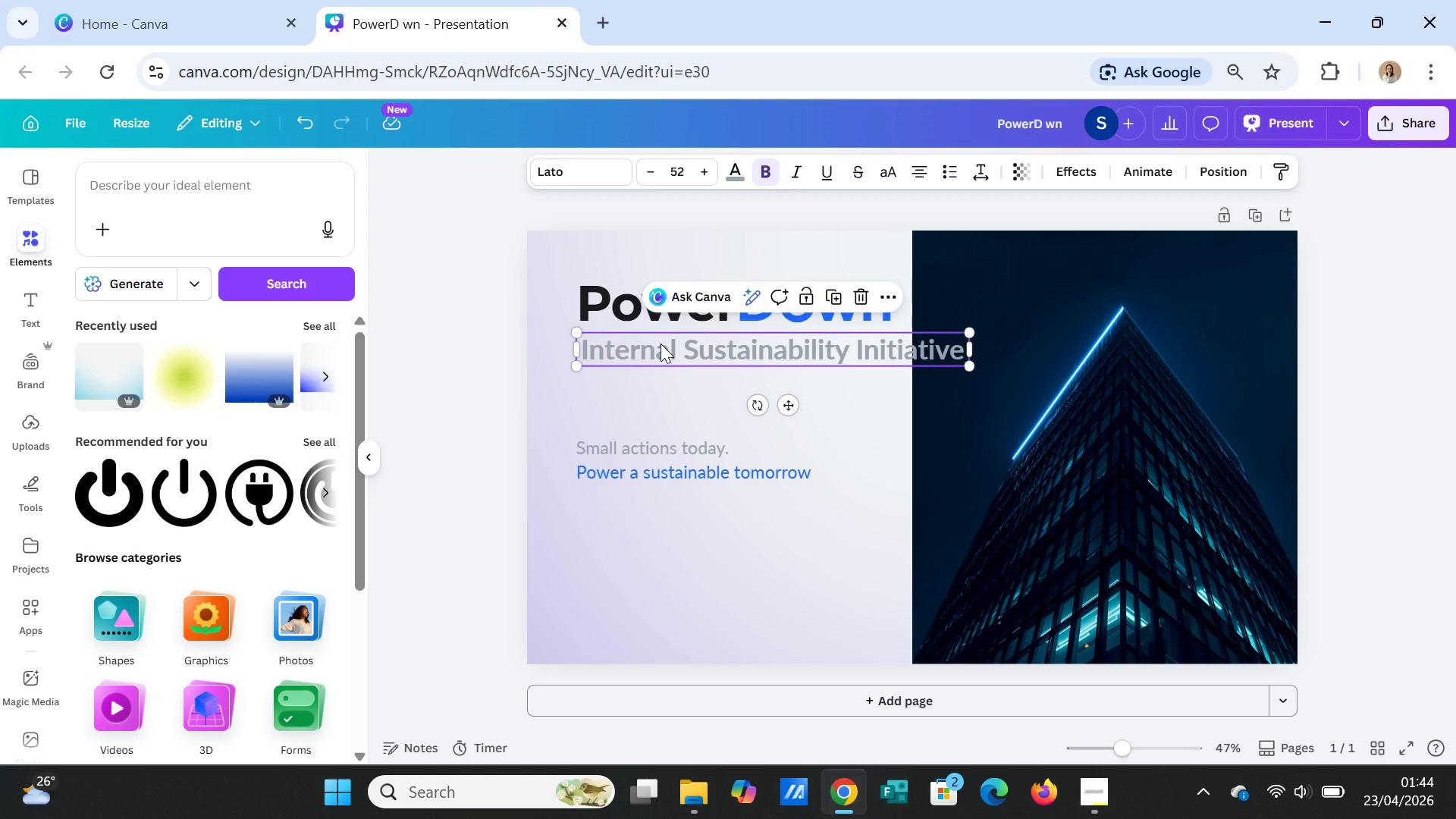 
left_click_drag(start_coordinate=[661, 344], to_coordinate=[660, 357])
 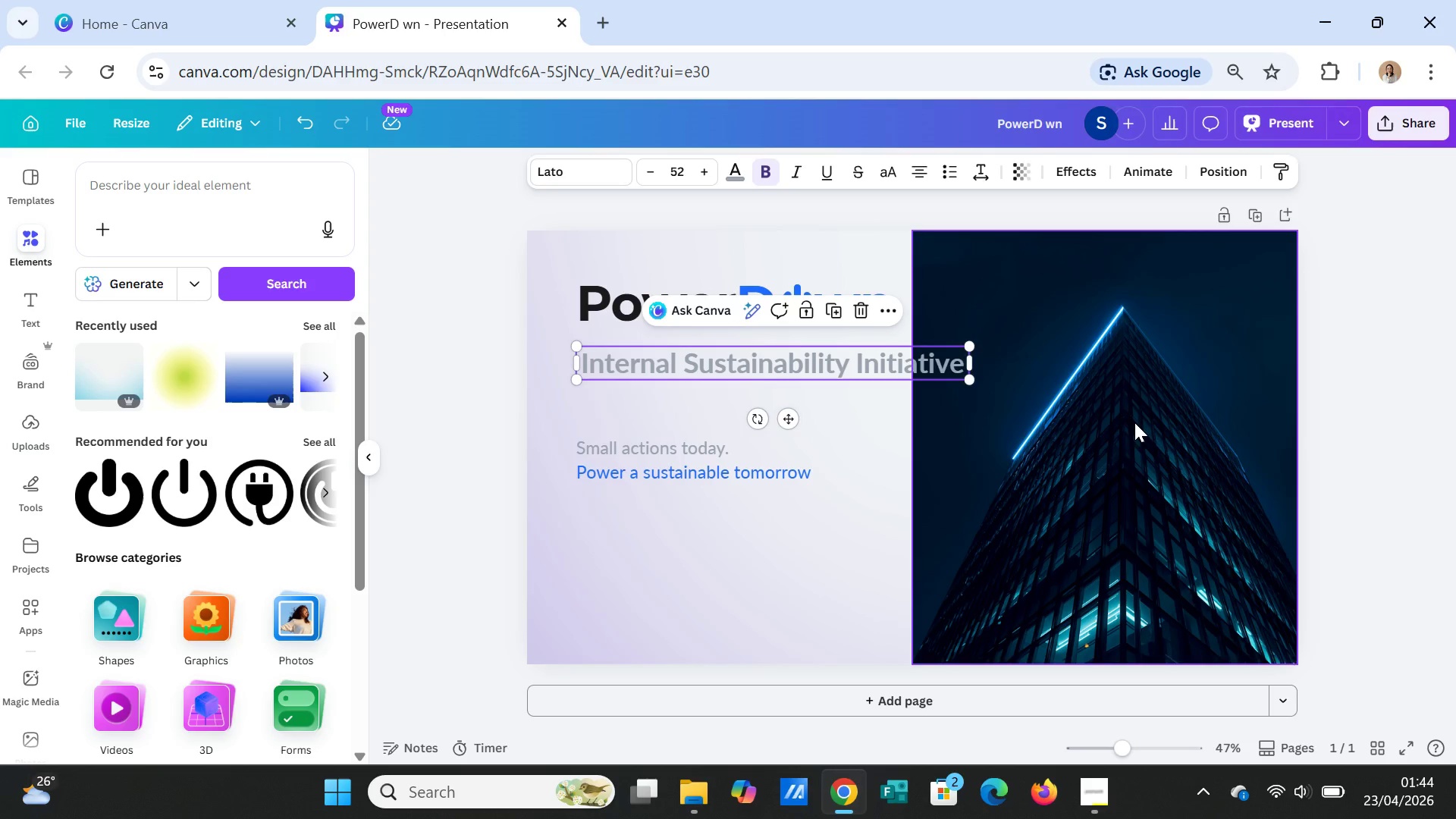 
left_click([1134, 422])
 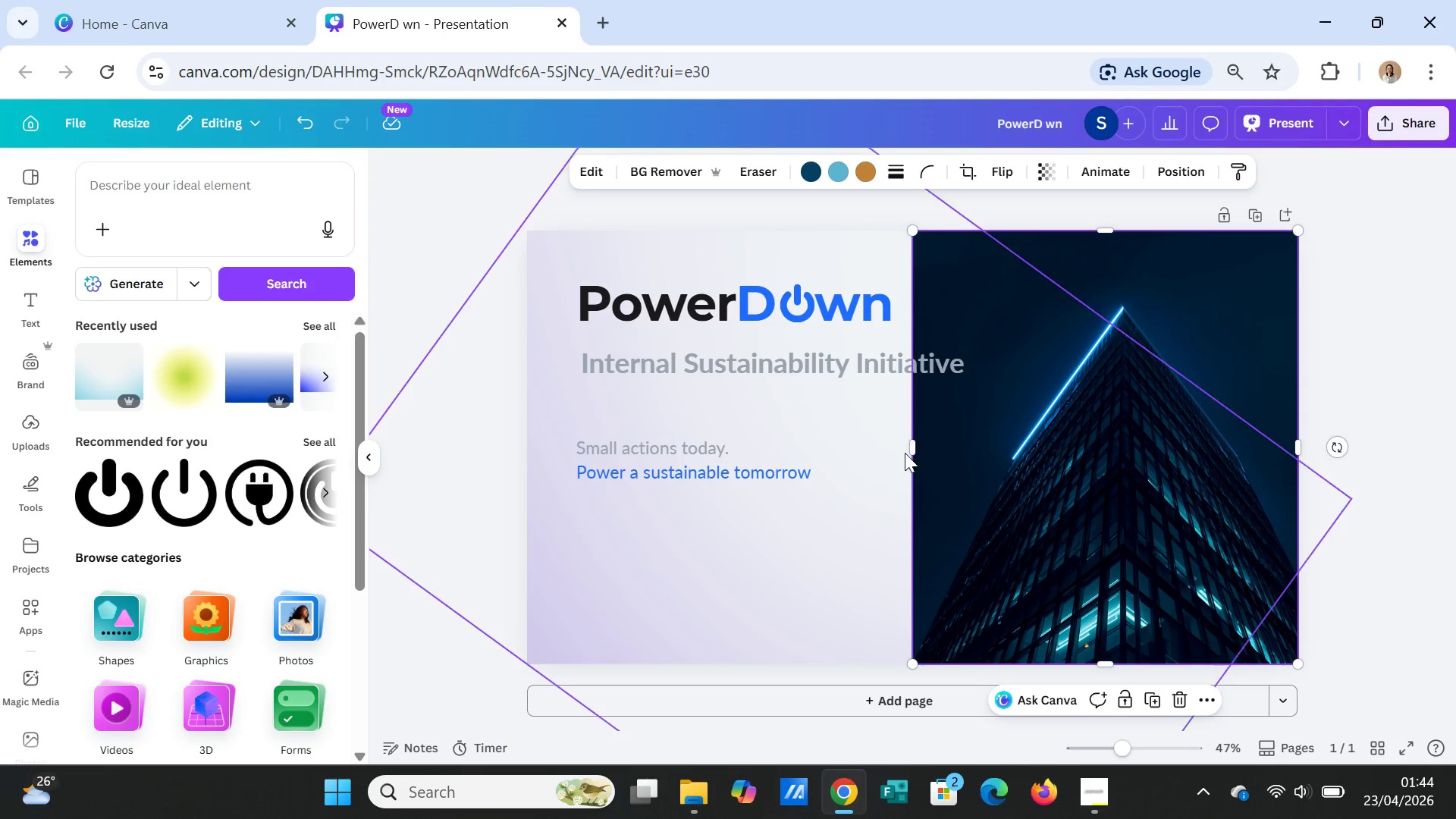 
left_click_drag(start_coordinate=[912, 448], to_coordinate=[890, 447])
 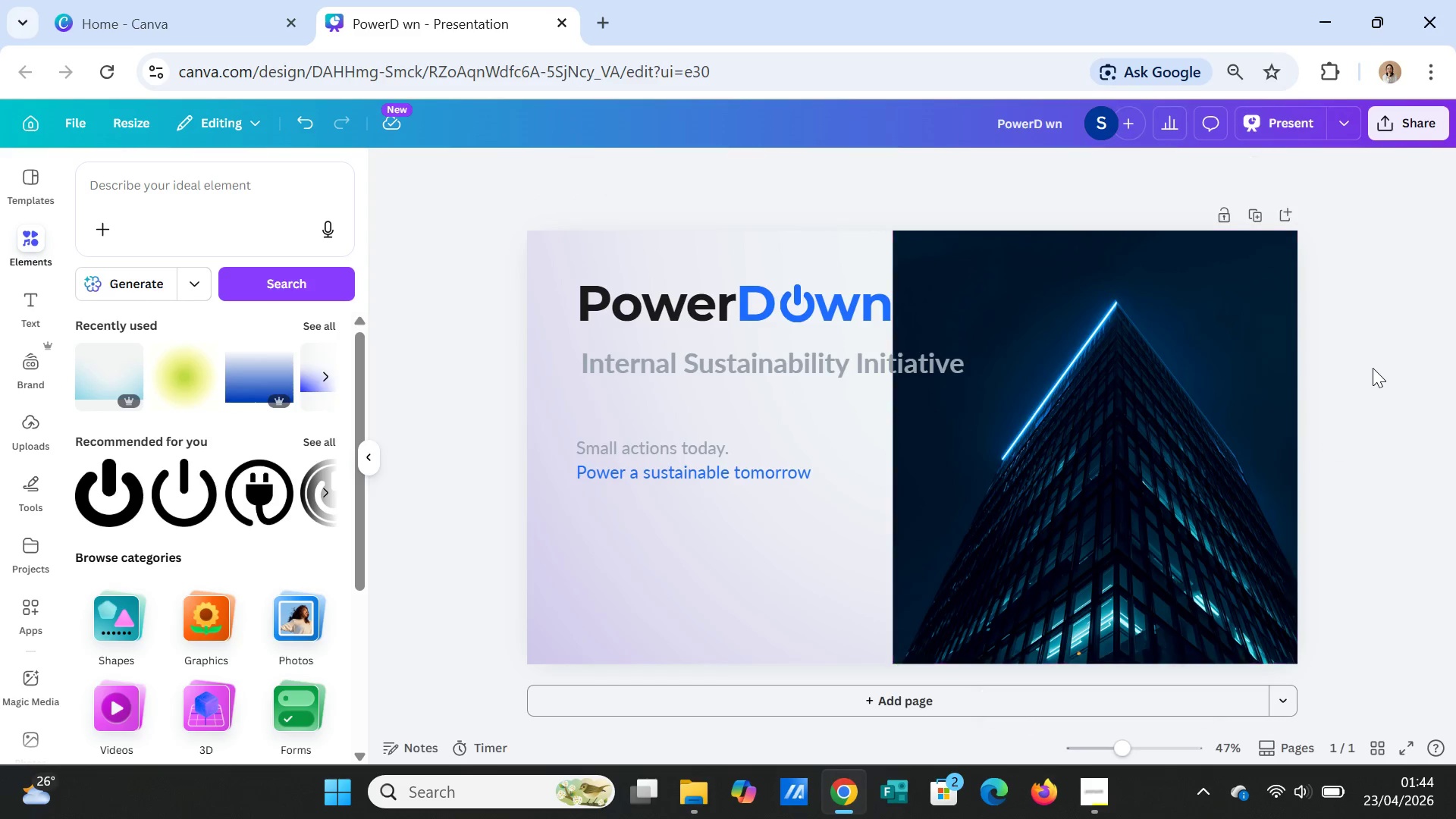 
double_click([1373, 368])
 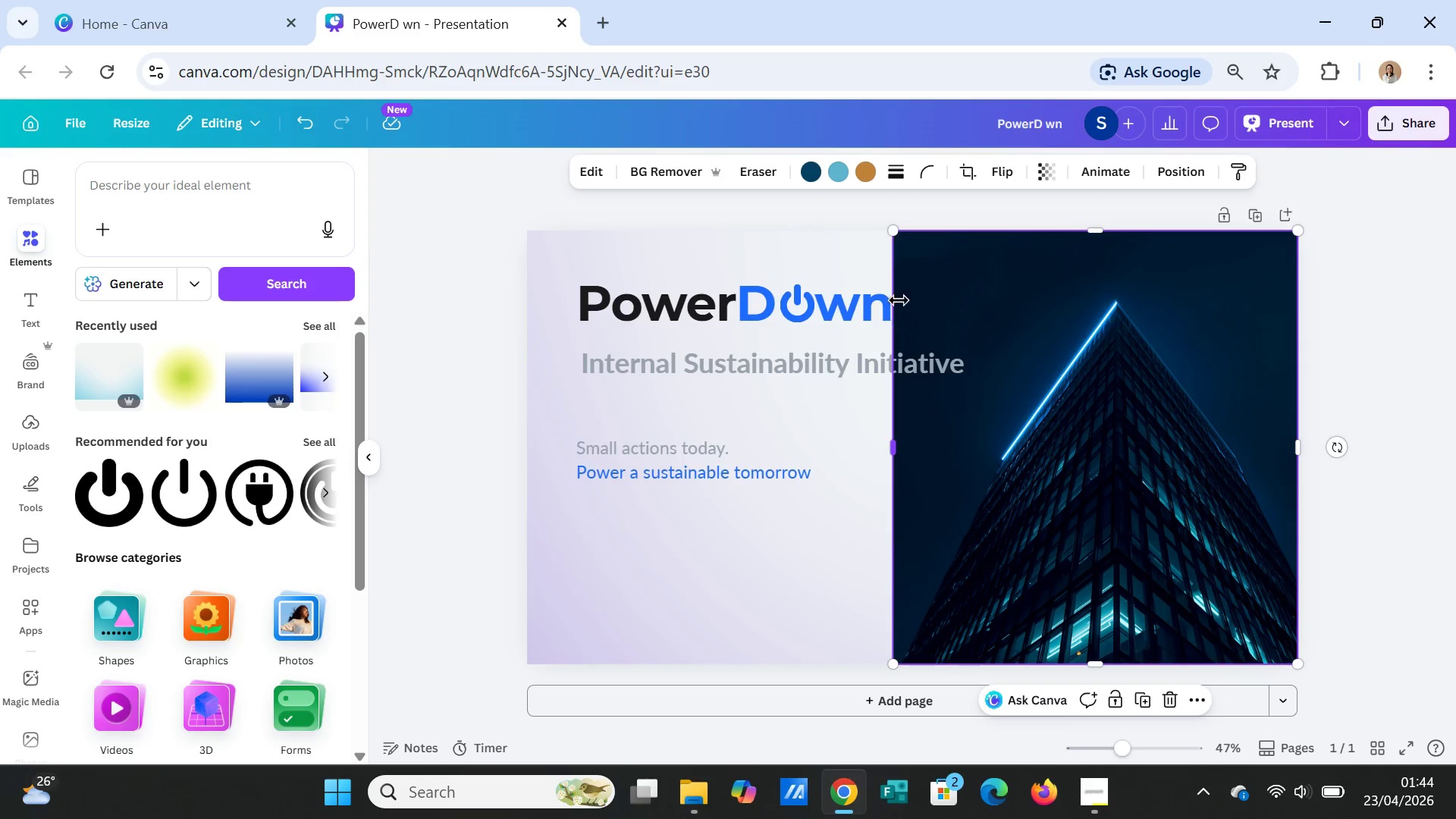 
left_click_drag(start_coordinate=[896, 234], to_coordinate=[912, 244])
 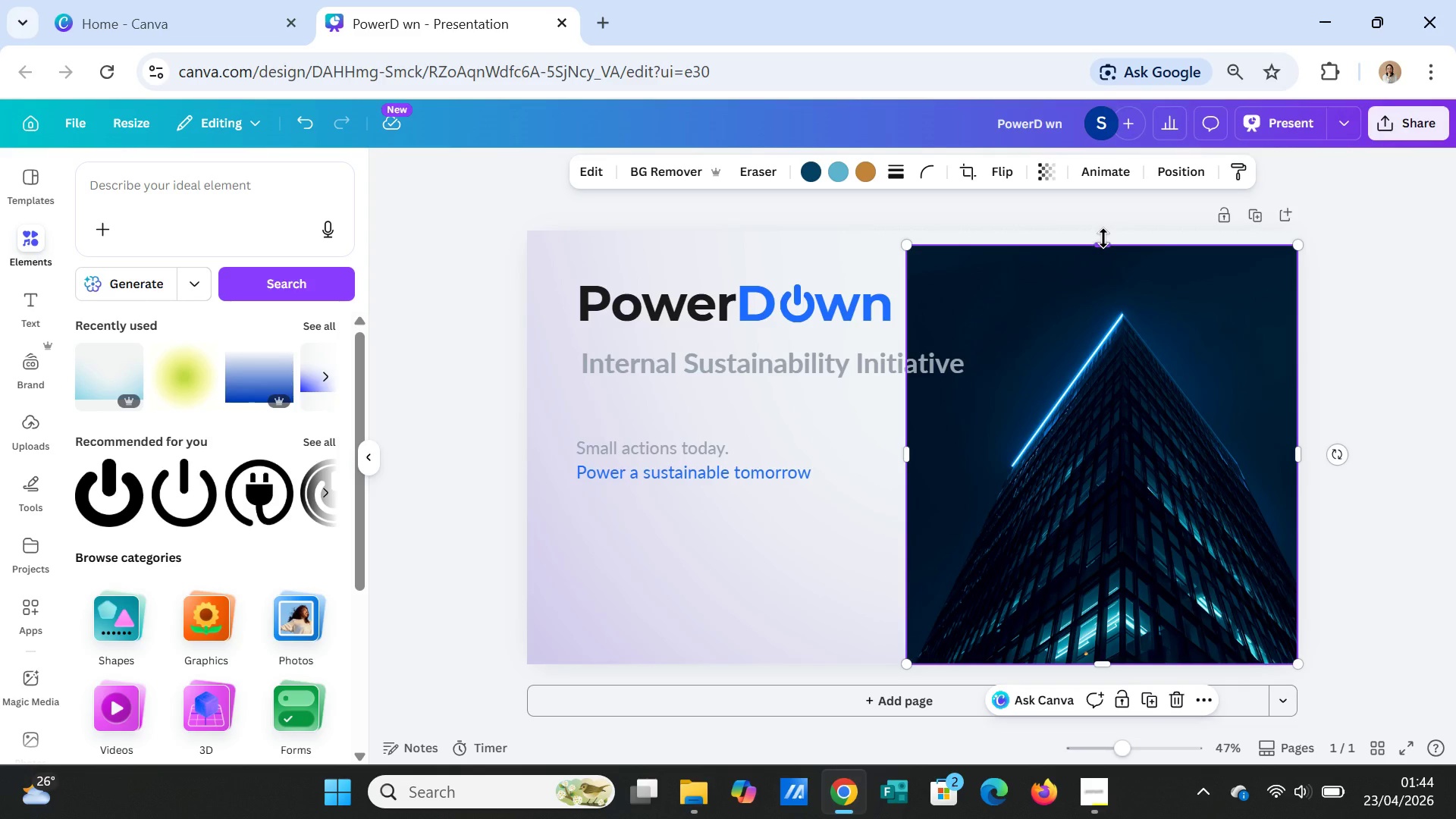 
left_click_drag(start_coordinate=[1103, 238], to_coordinate=[1104, 225])
 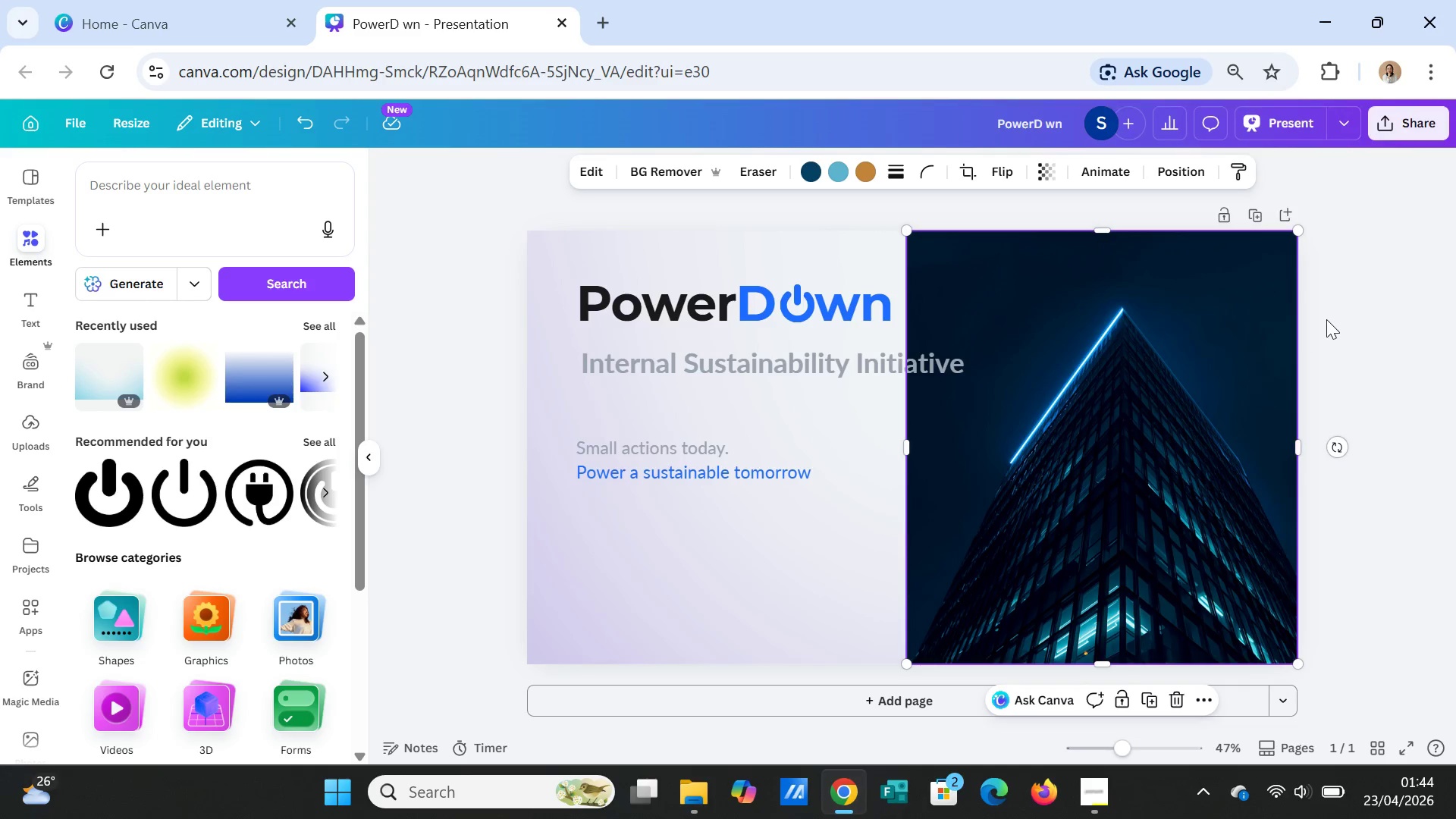 
left_click([1329, 318])
 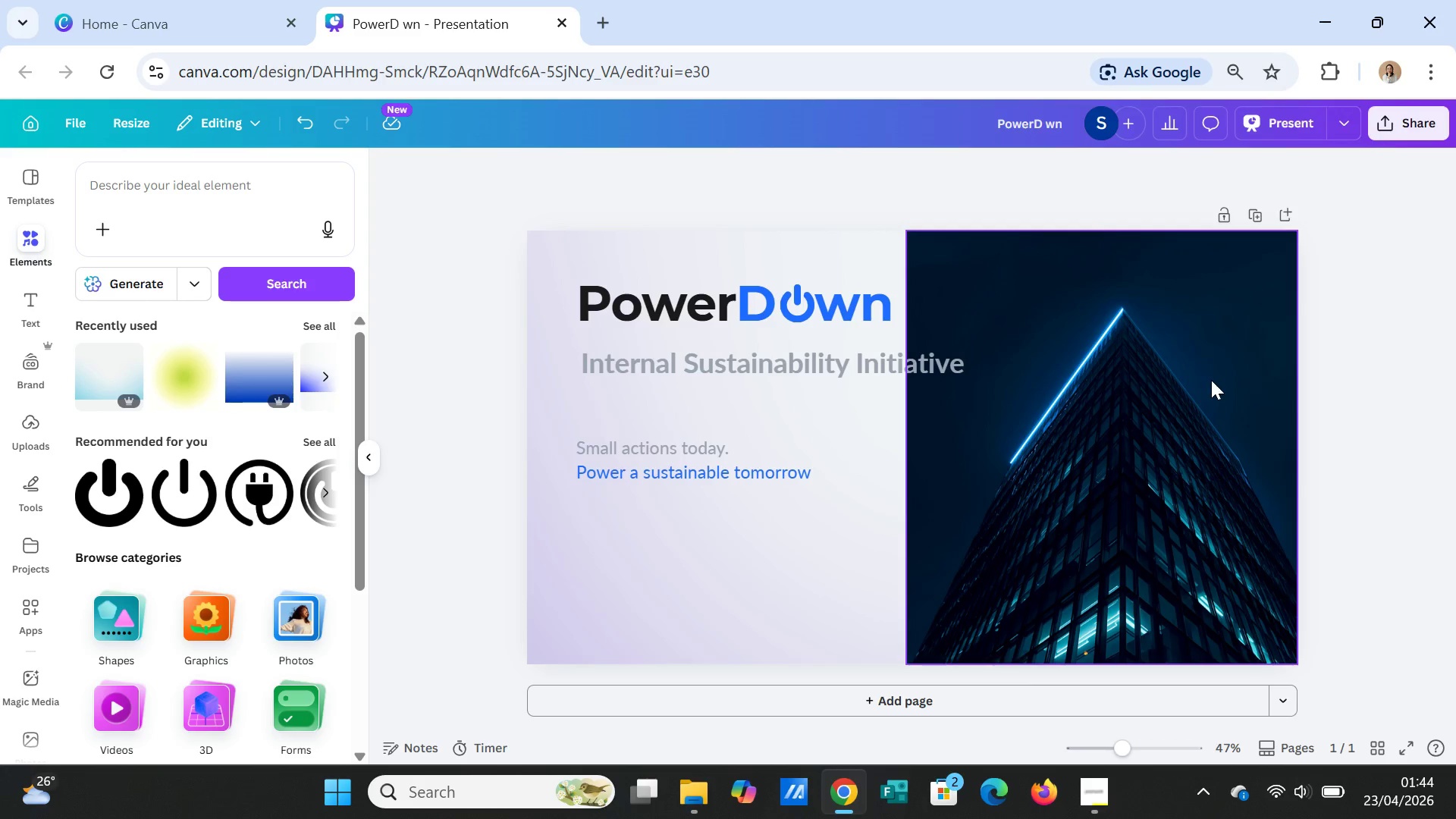 
left_click([1346, 348])
 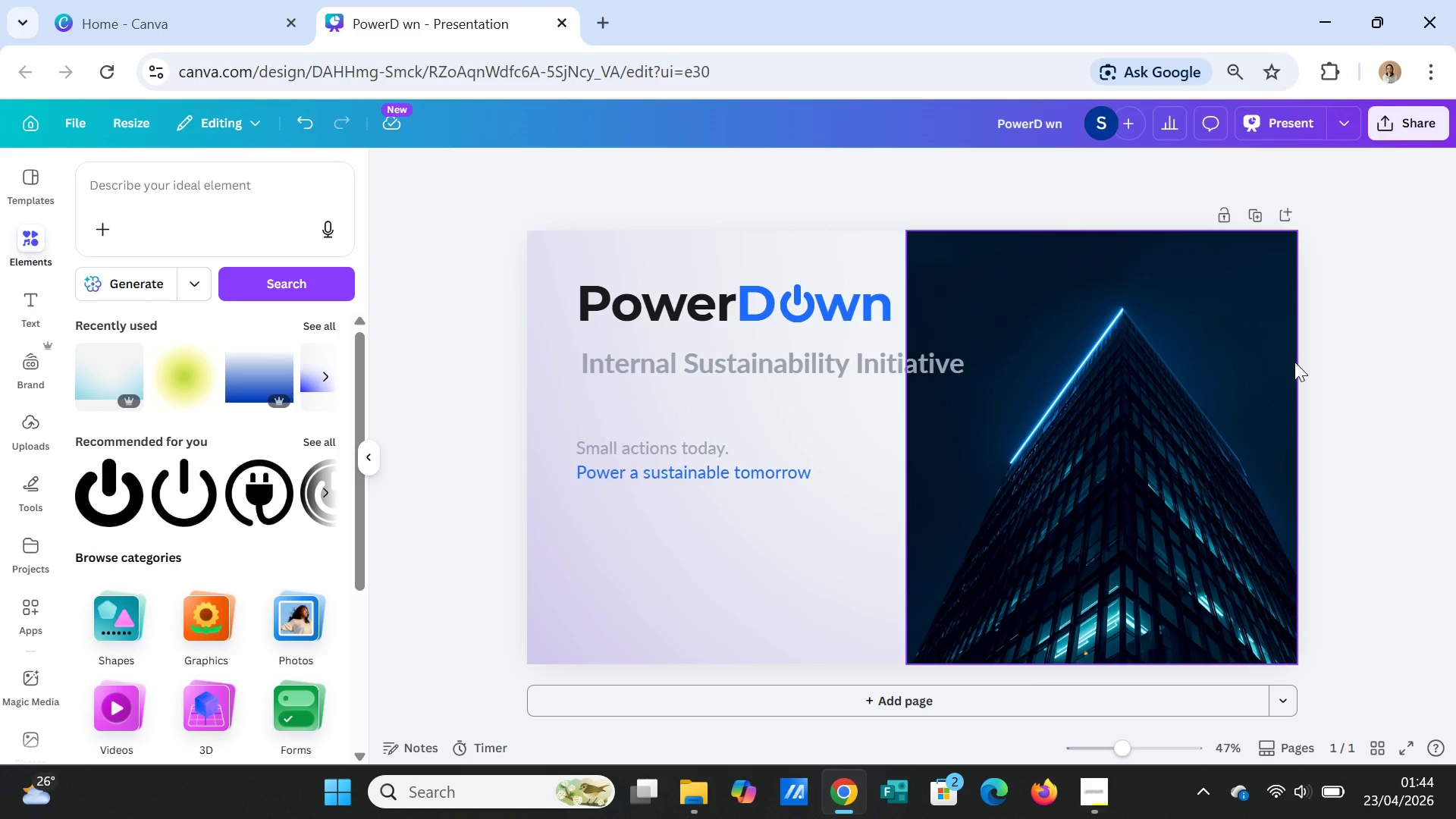 
left_click([1237, 379])
 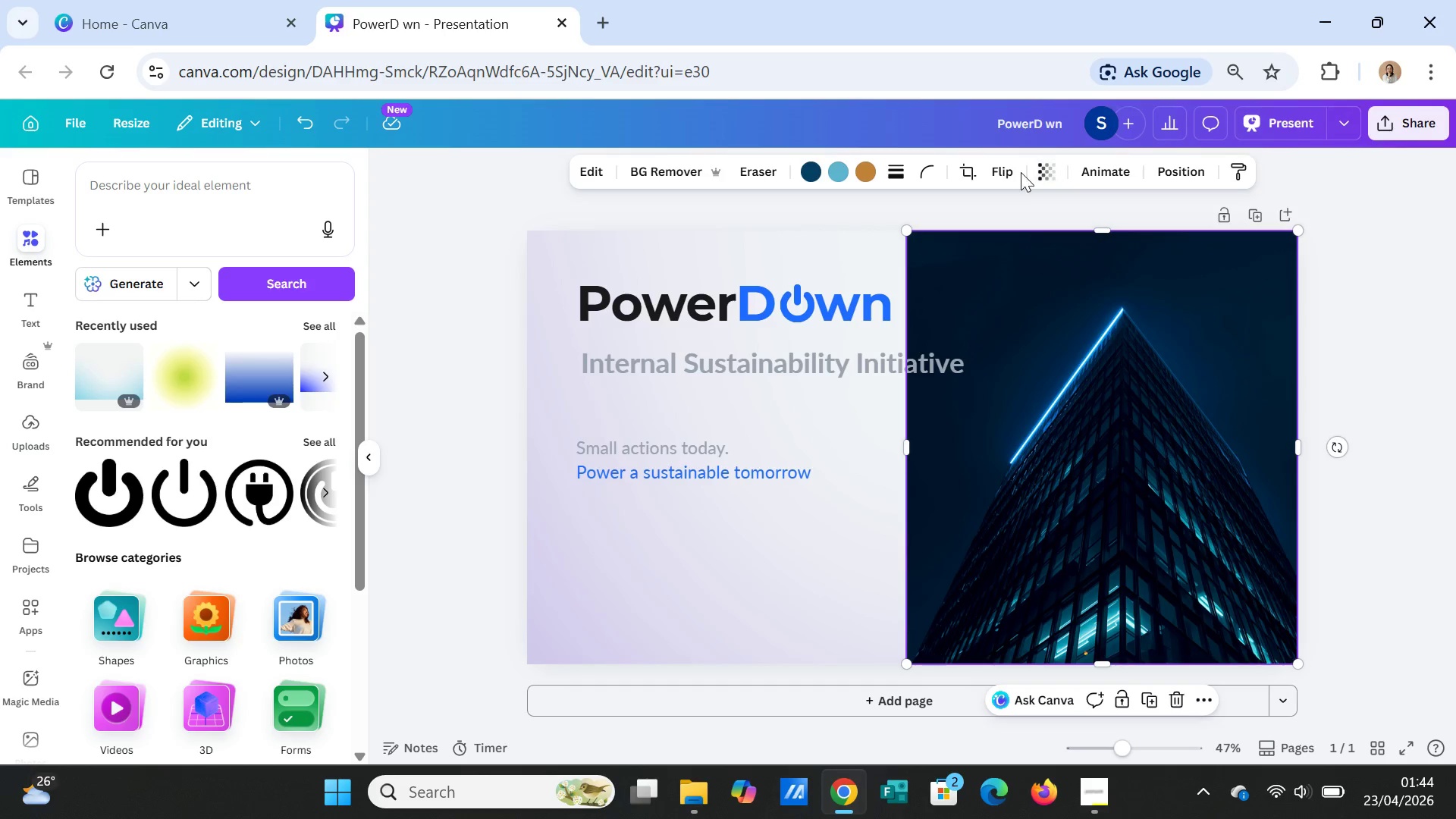 
left_click([1042, 163])
 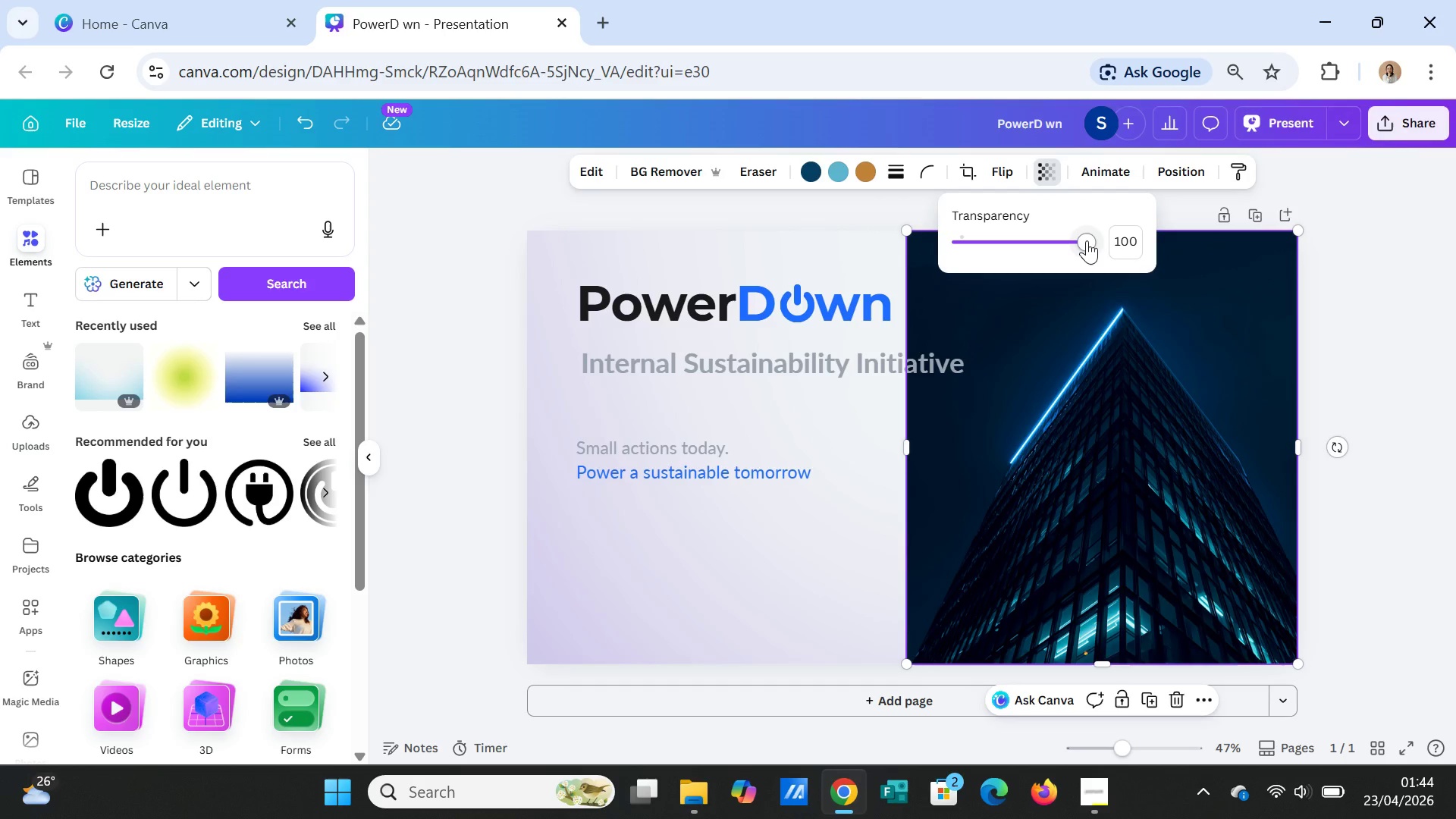 
left_click_drag(start_coordinate=[1087, 240], to_coordinate=[1069, 234])
 